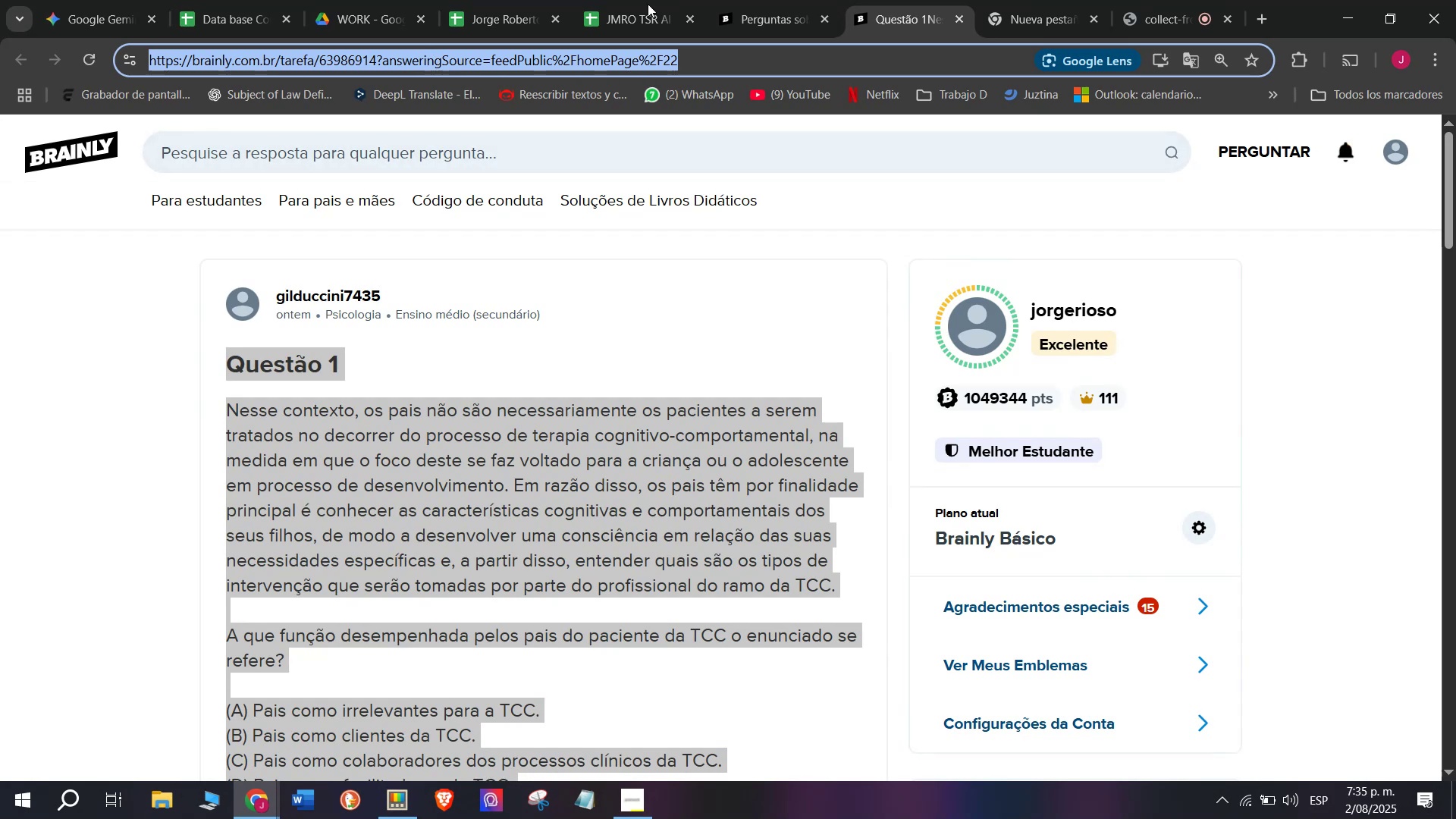 
left_click([650, 0])
 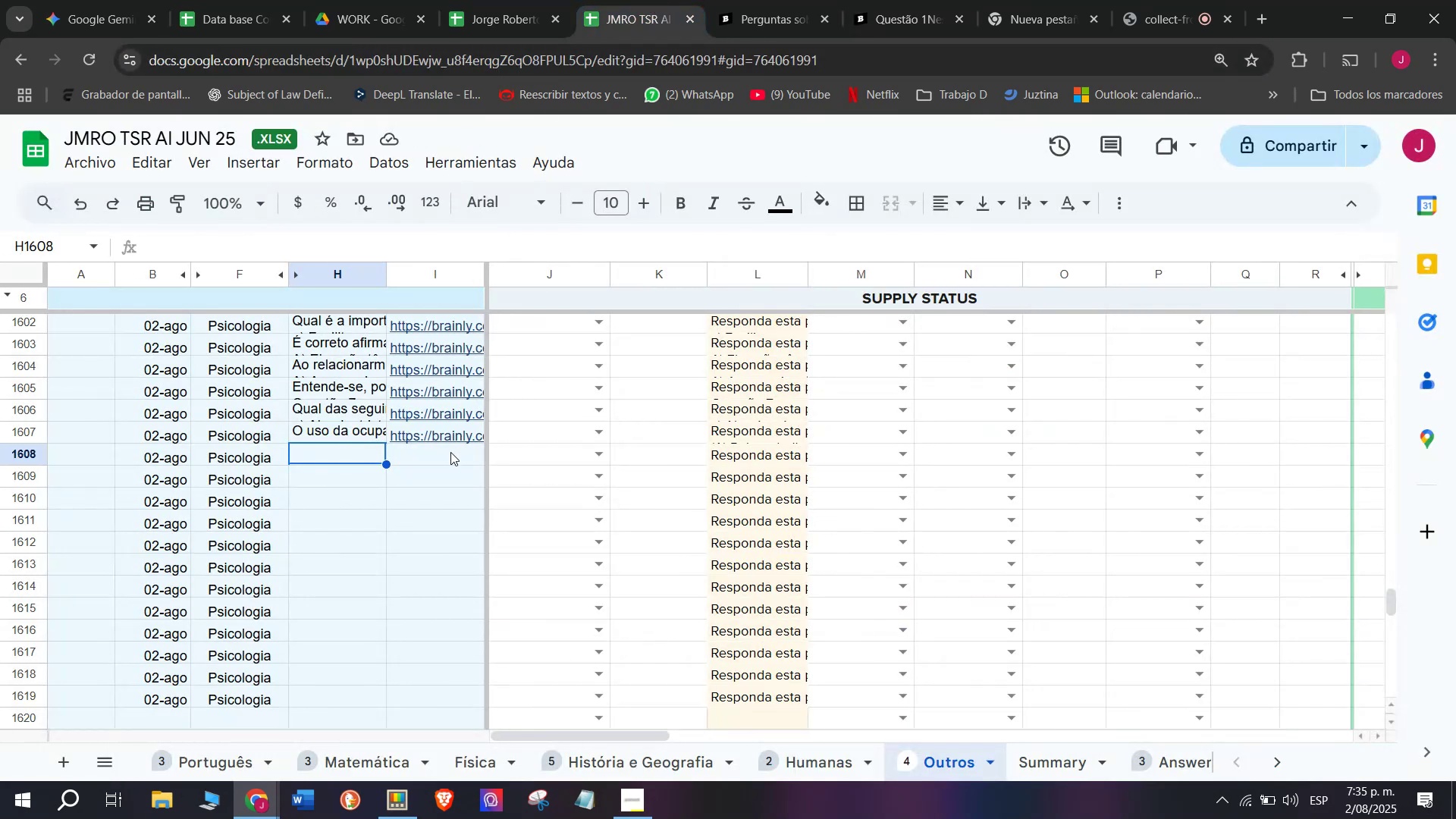 
double_click([450, 452])
 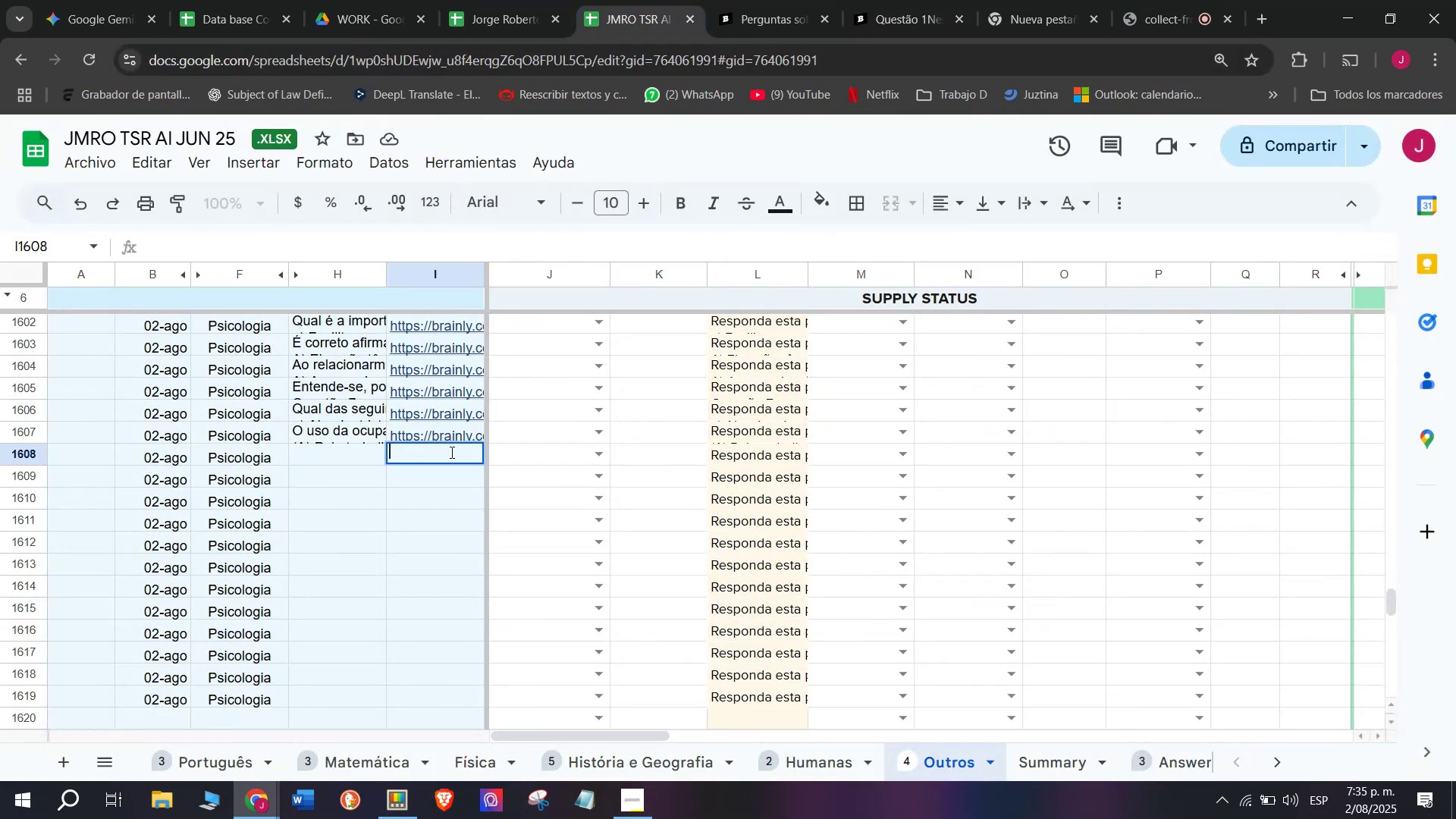 
key(Control+V)
 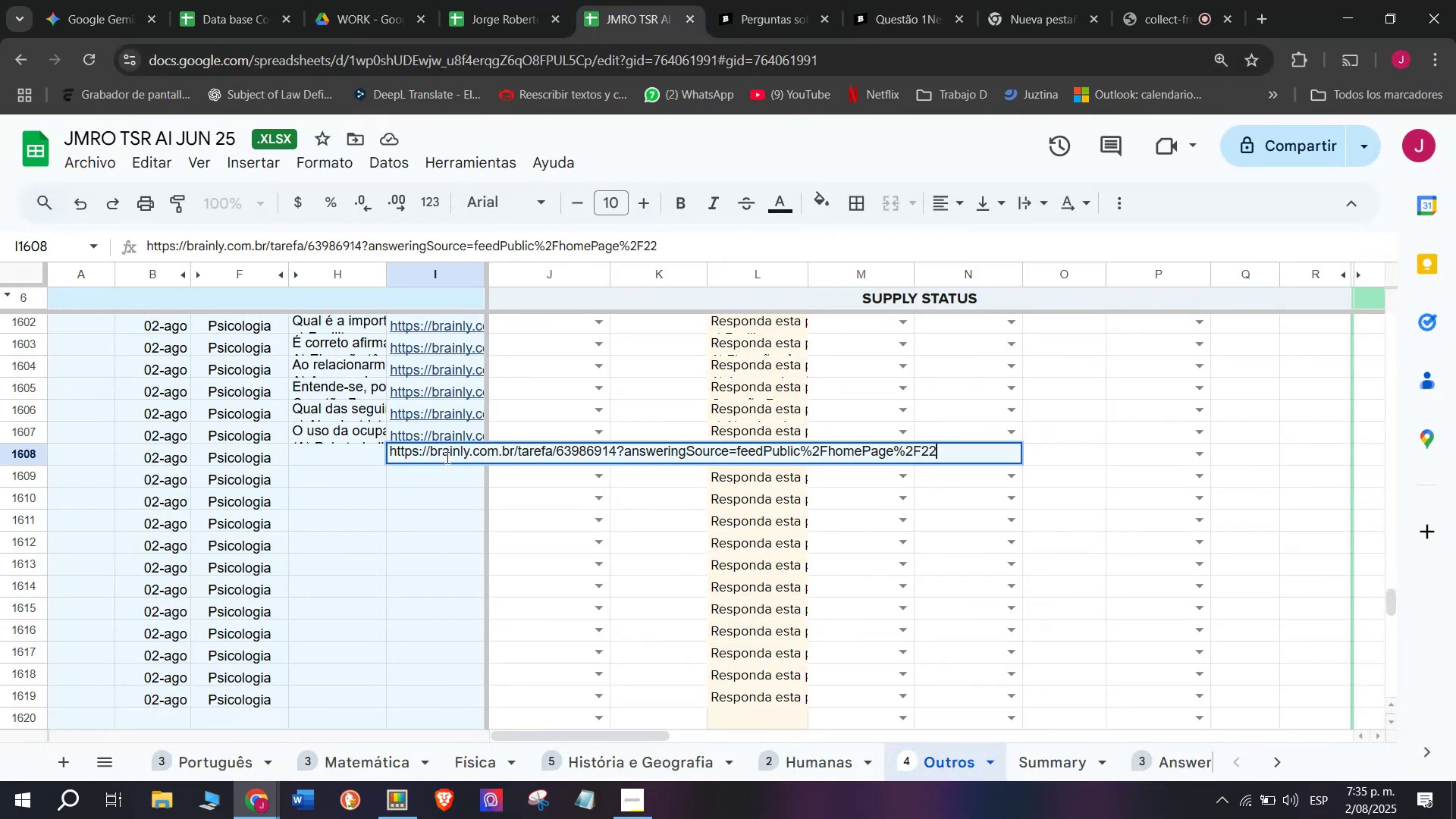 
key(Enter)
 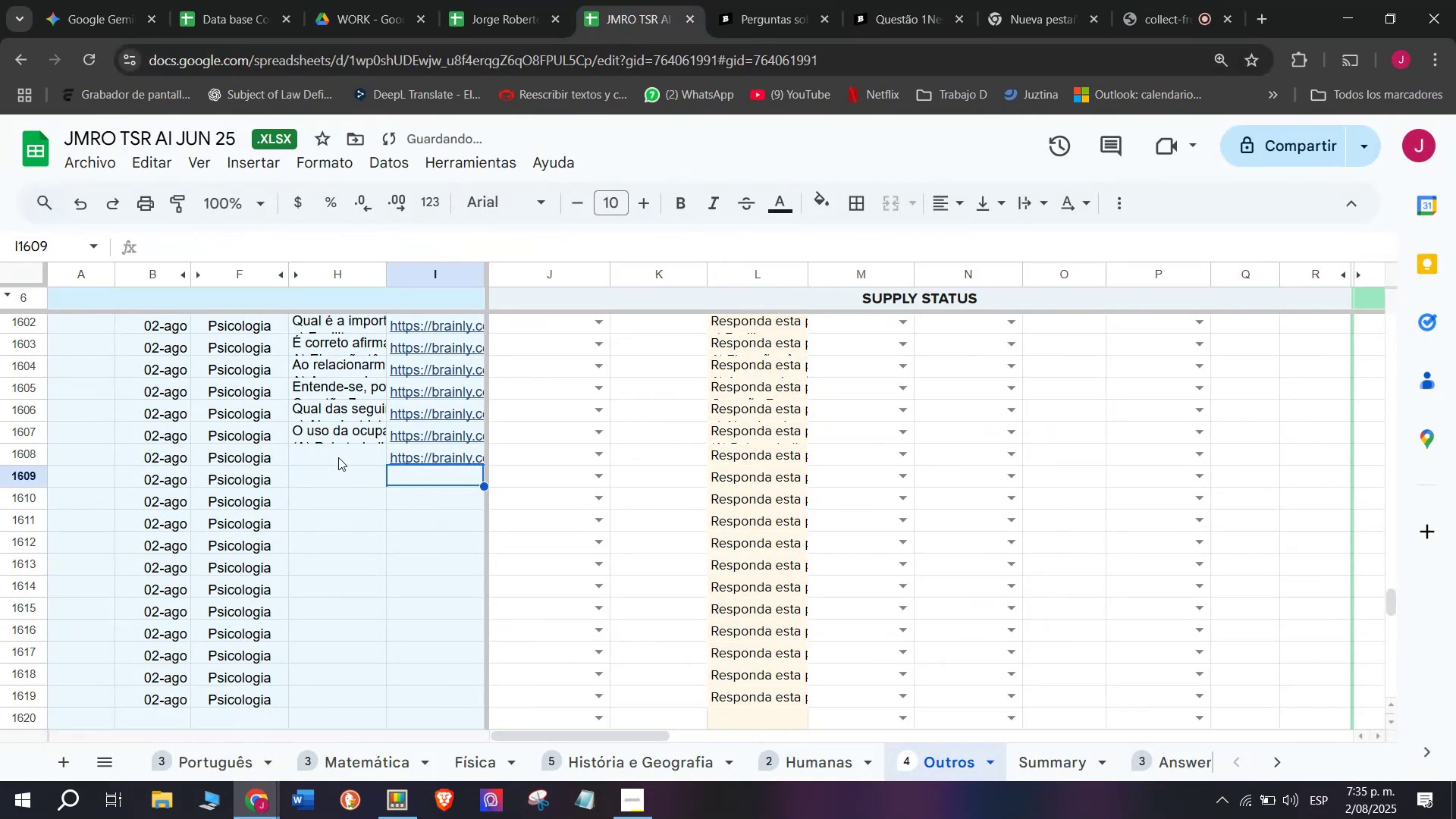 
double_click([338, 456])
 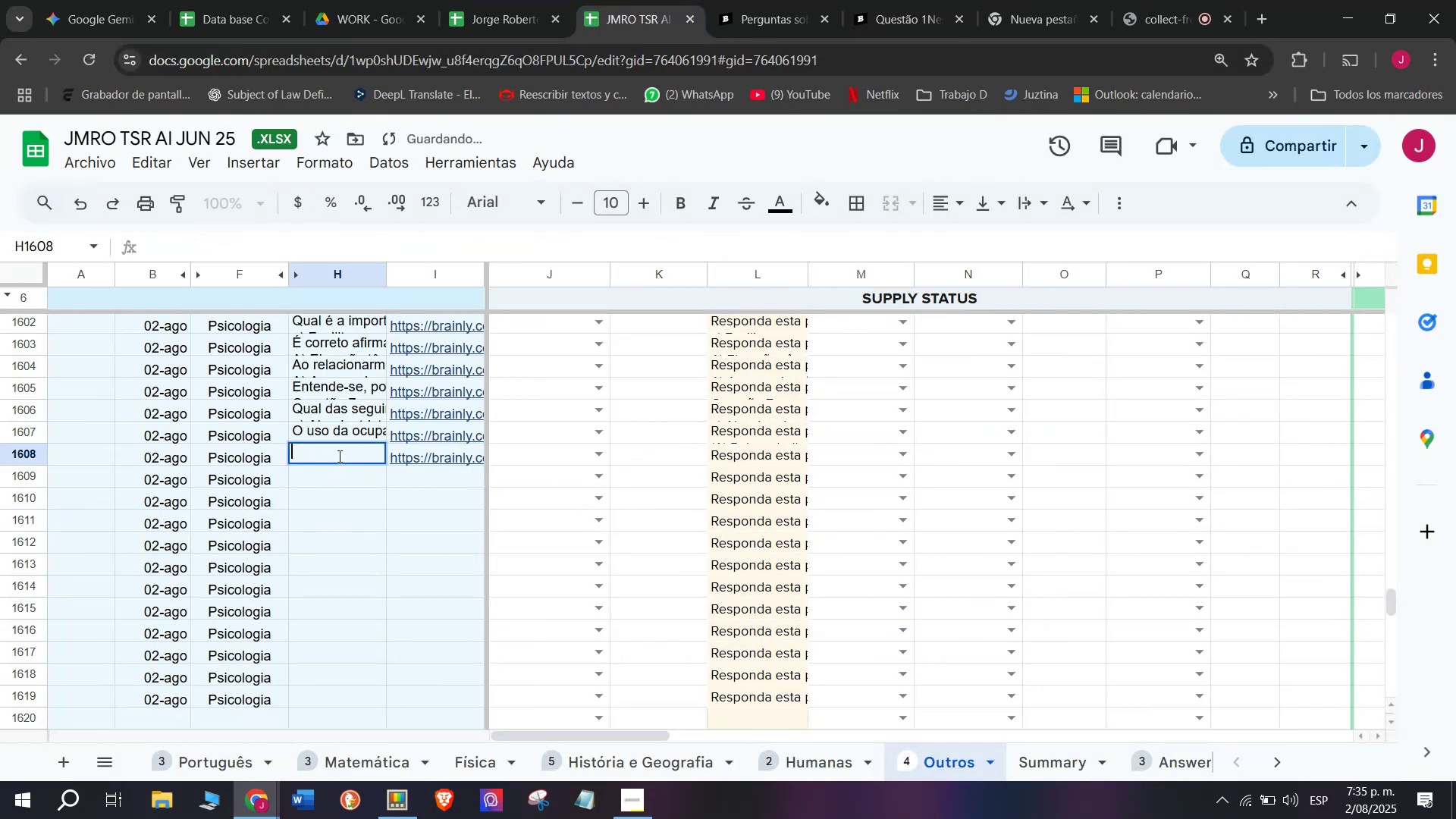 
key(Meta+MetaLeft)
 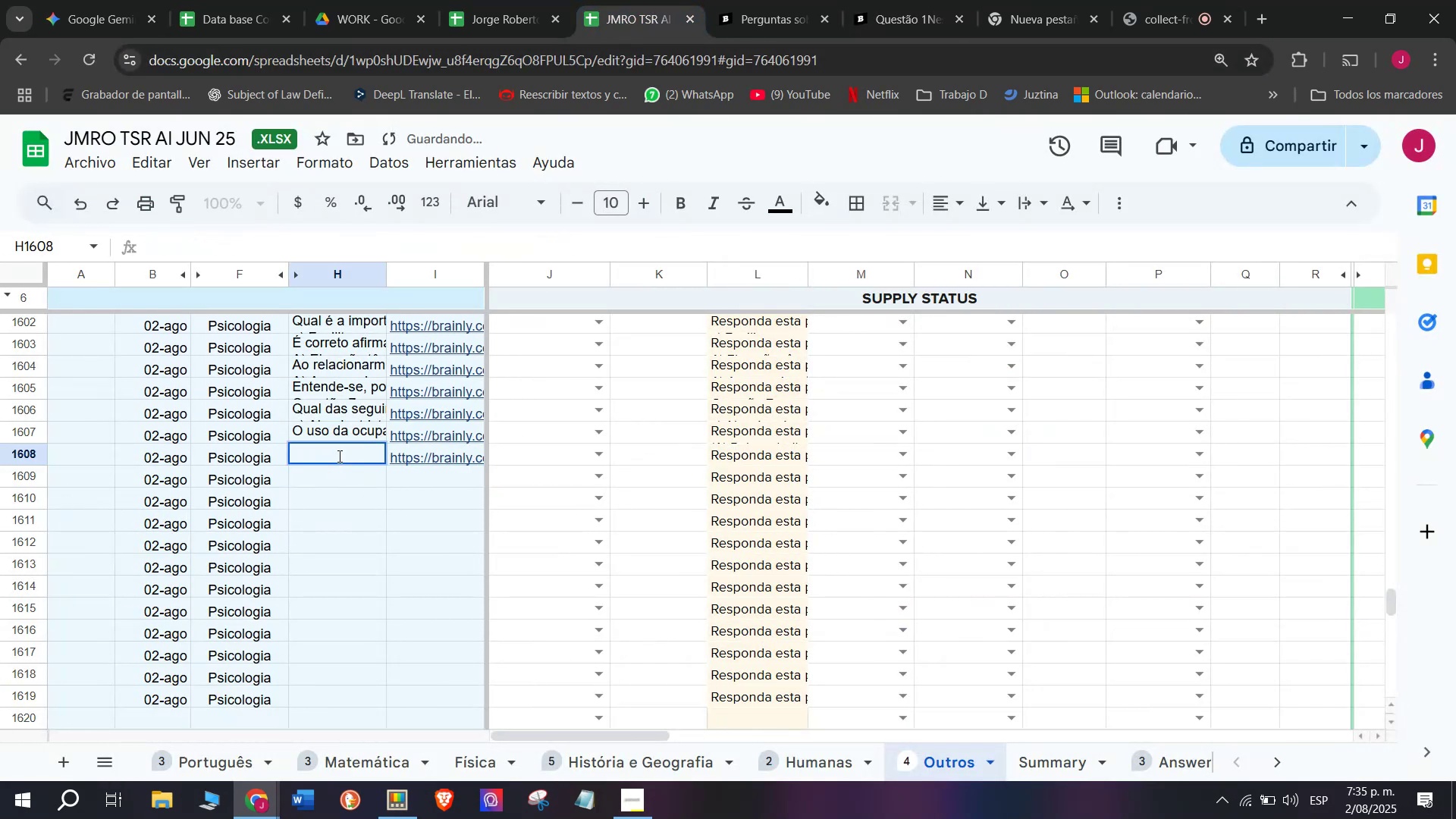 
key(Meta+V)
 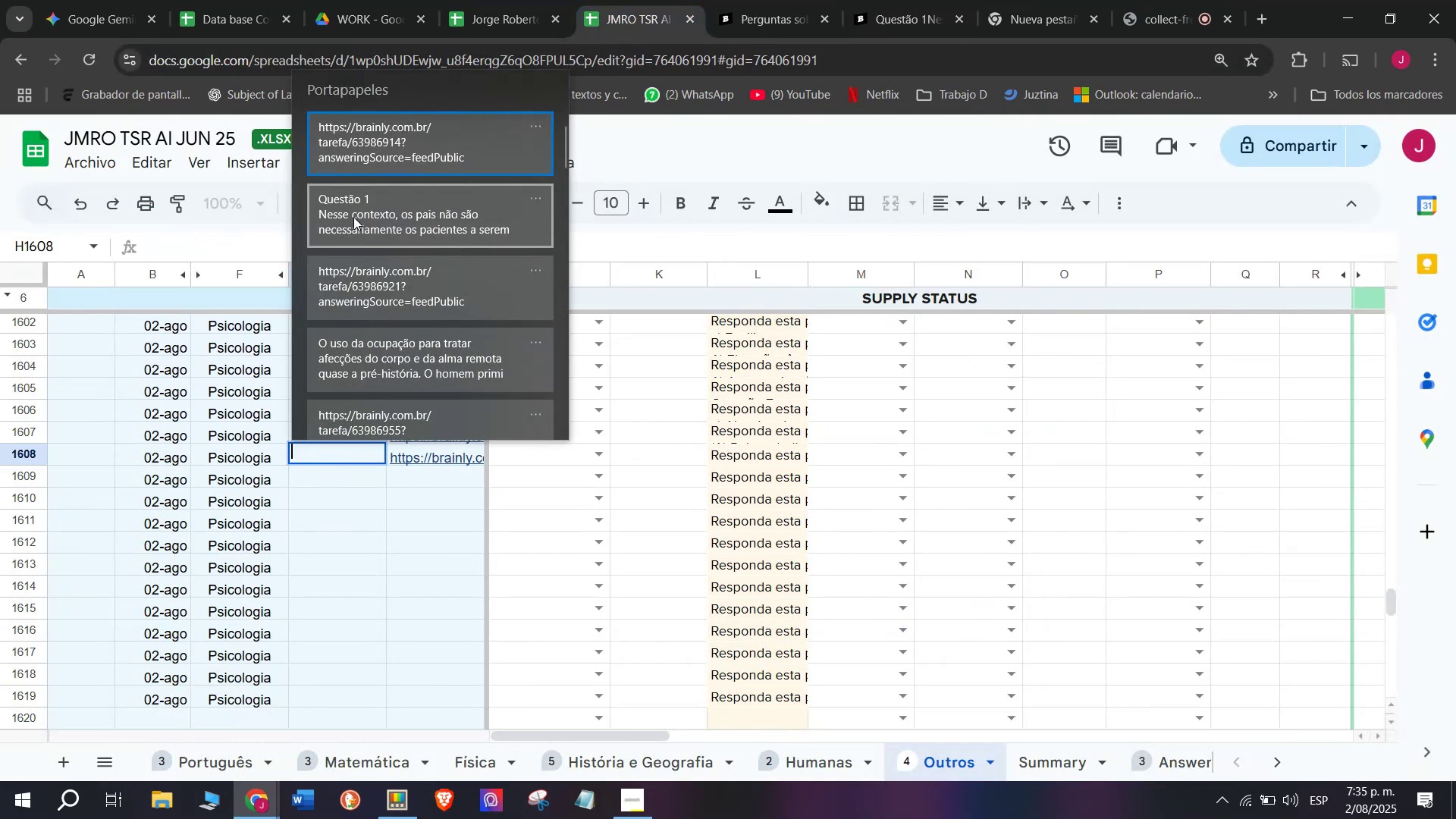 
left_click([353, 217])
 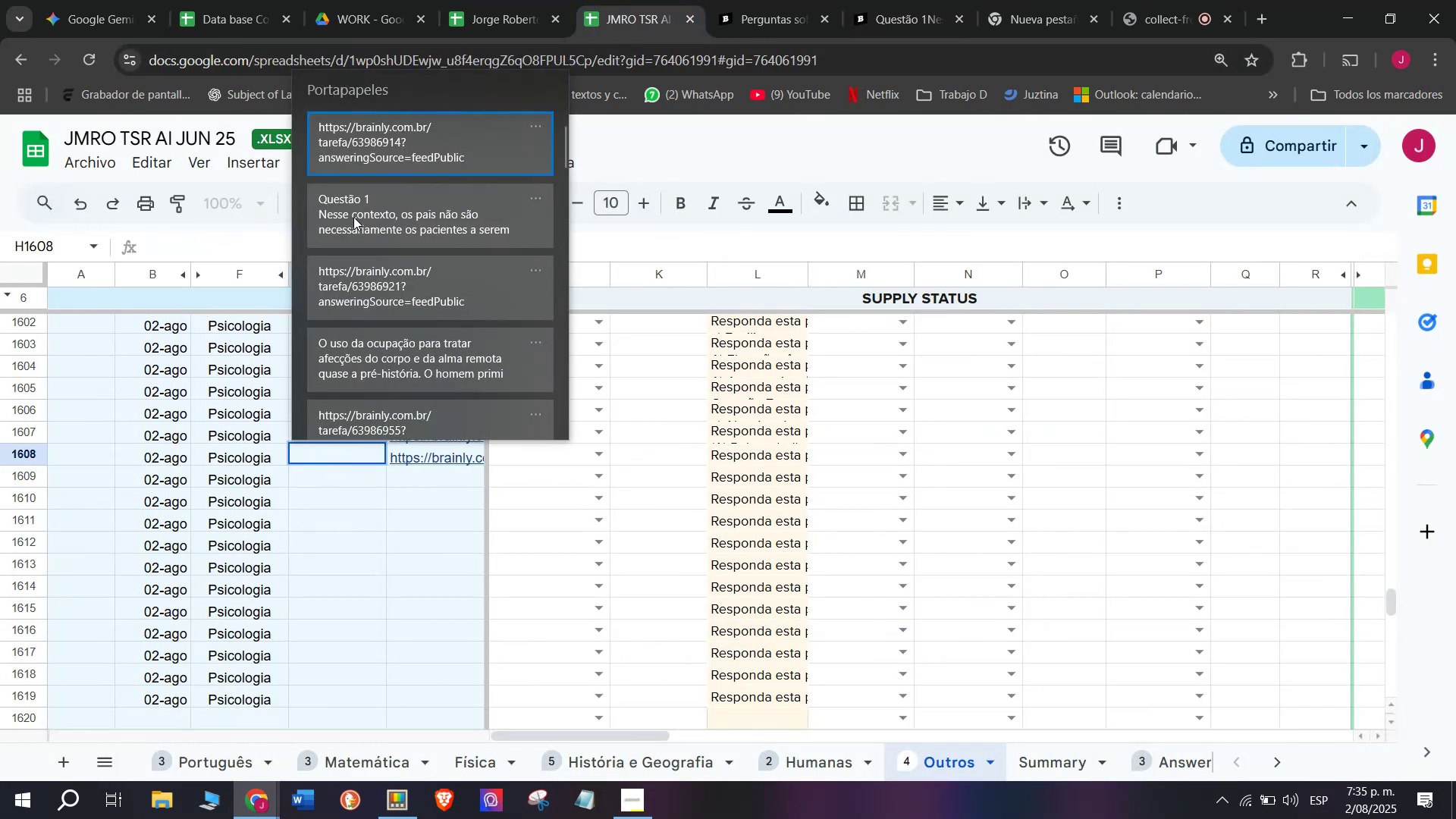 
key(Control+ControlLeft)
 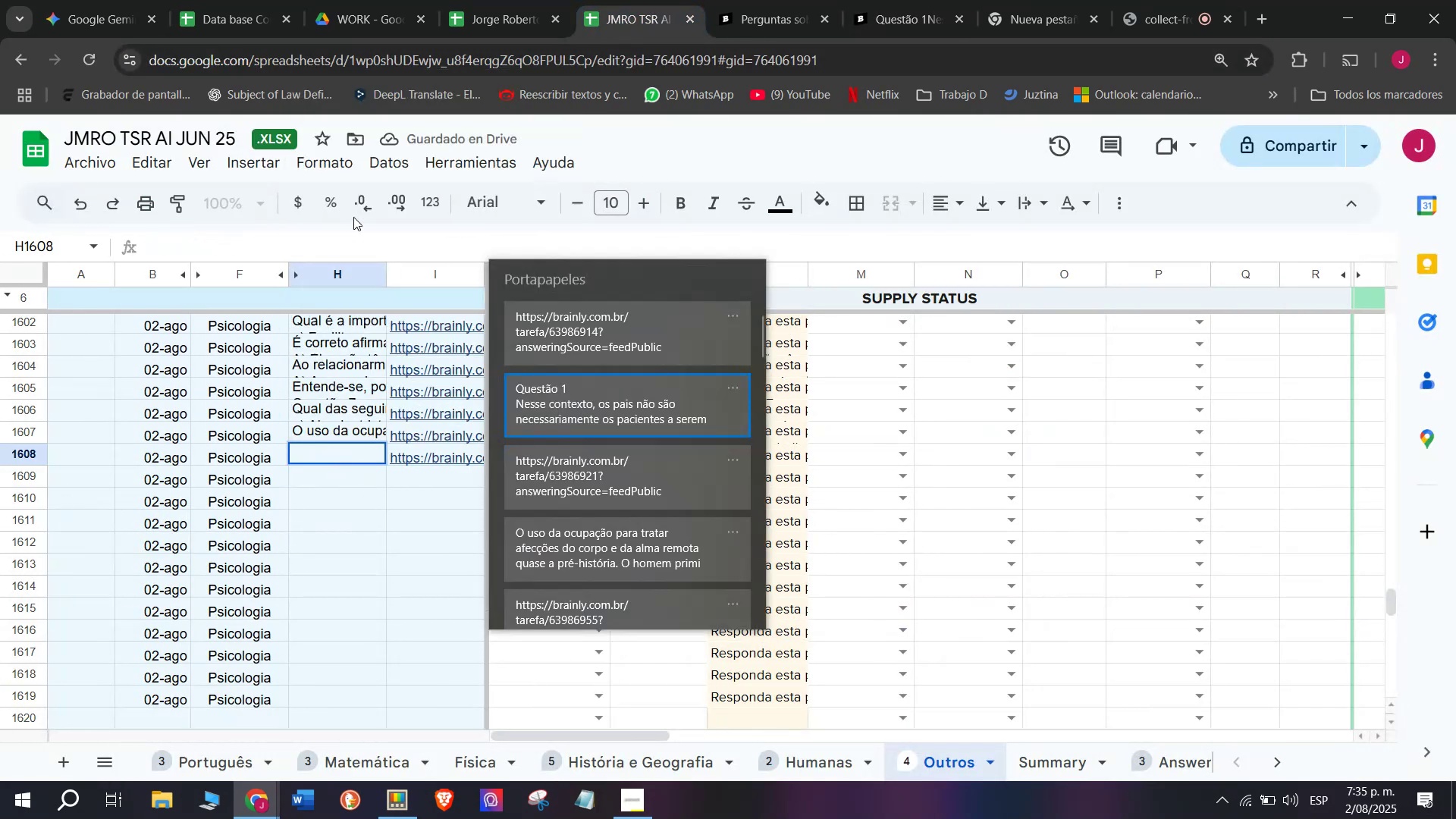 
key(Control+V)
 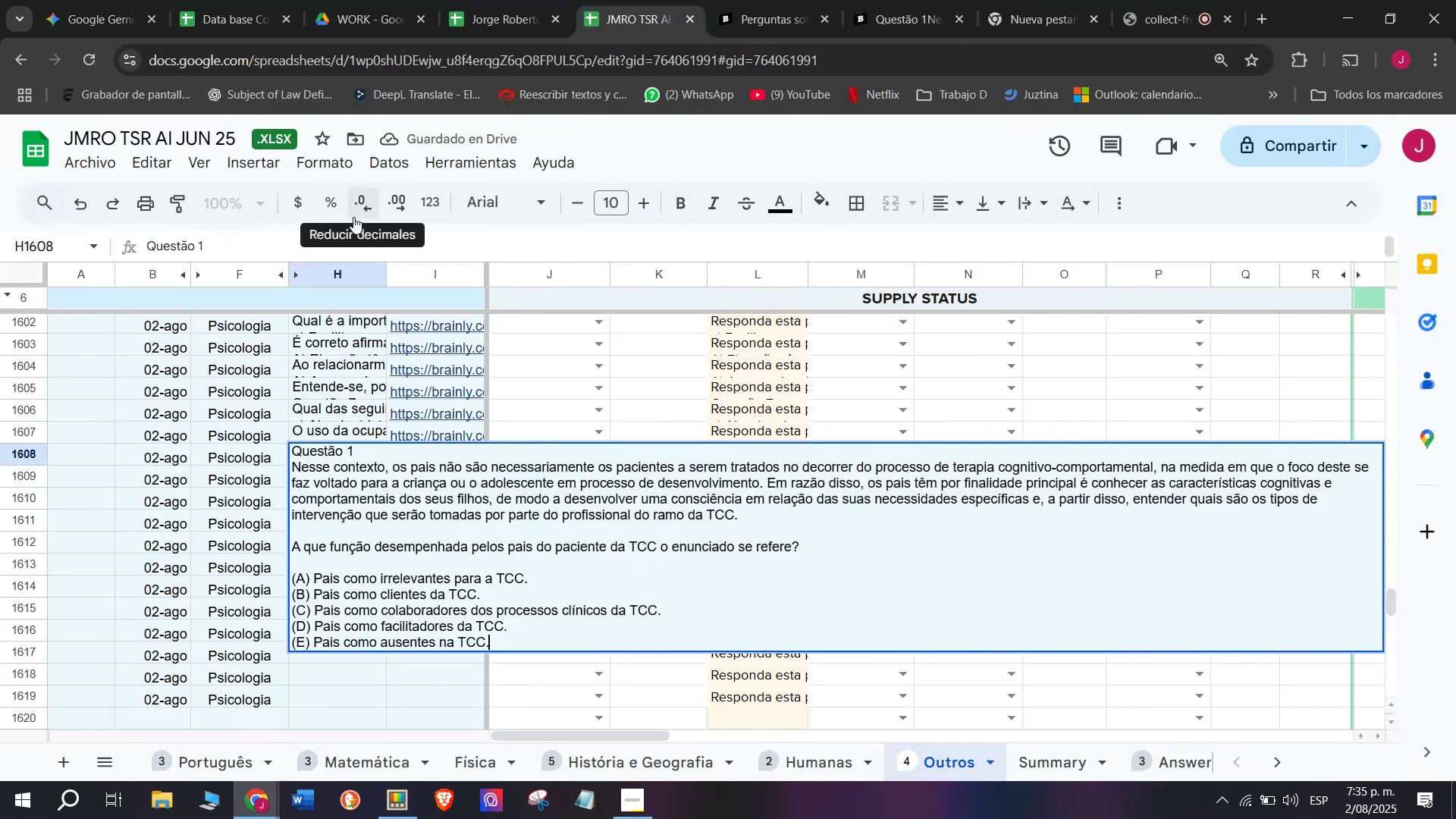 
key(Enter)
 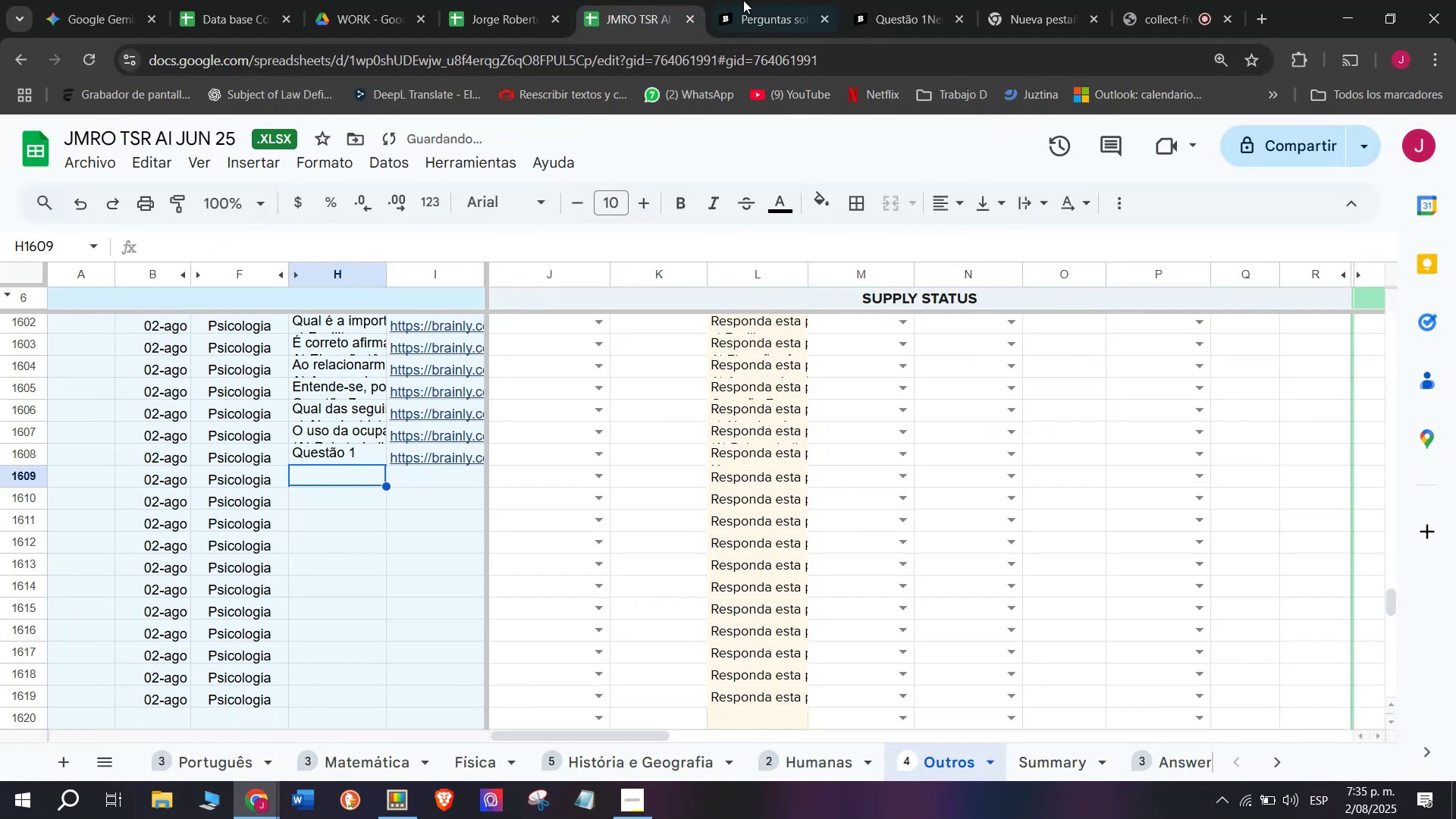 
left_click([901, 0])
 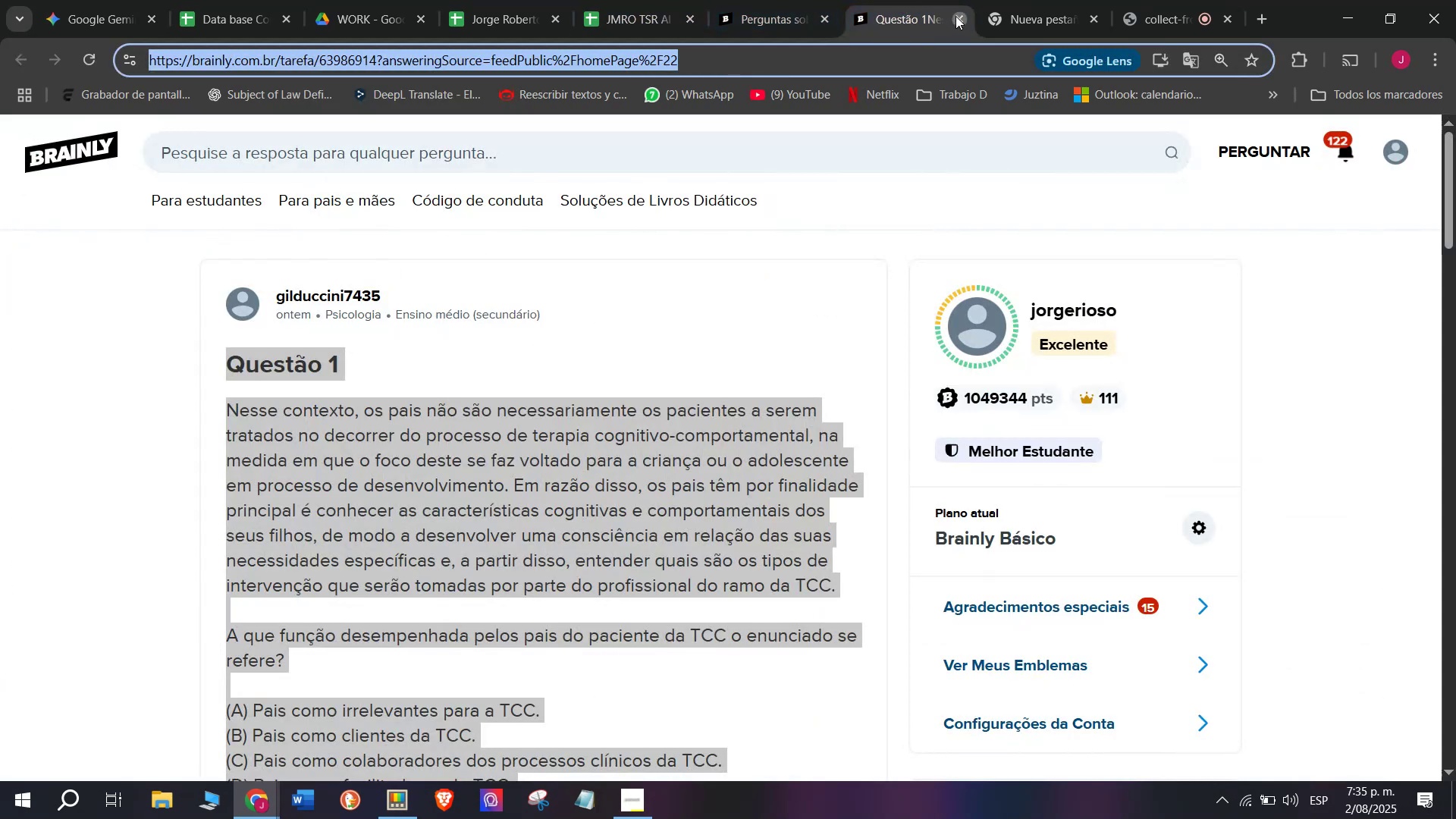 
double_click([789, 0])
 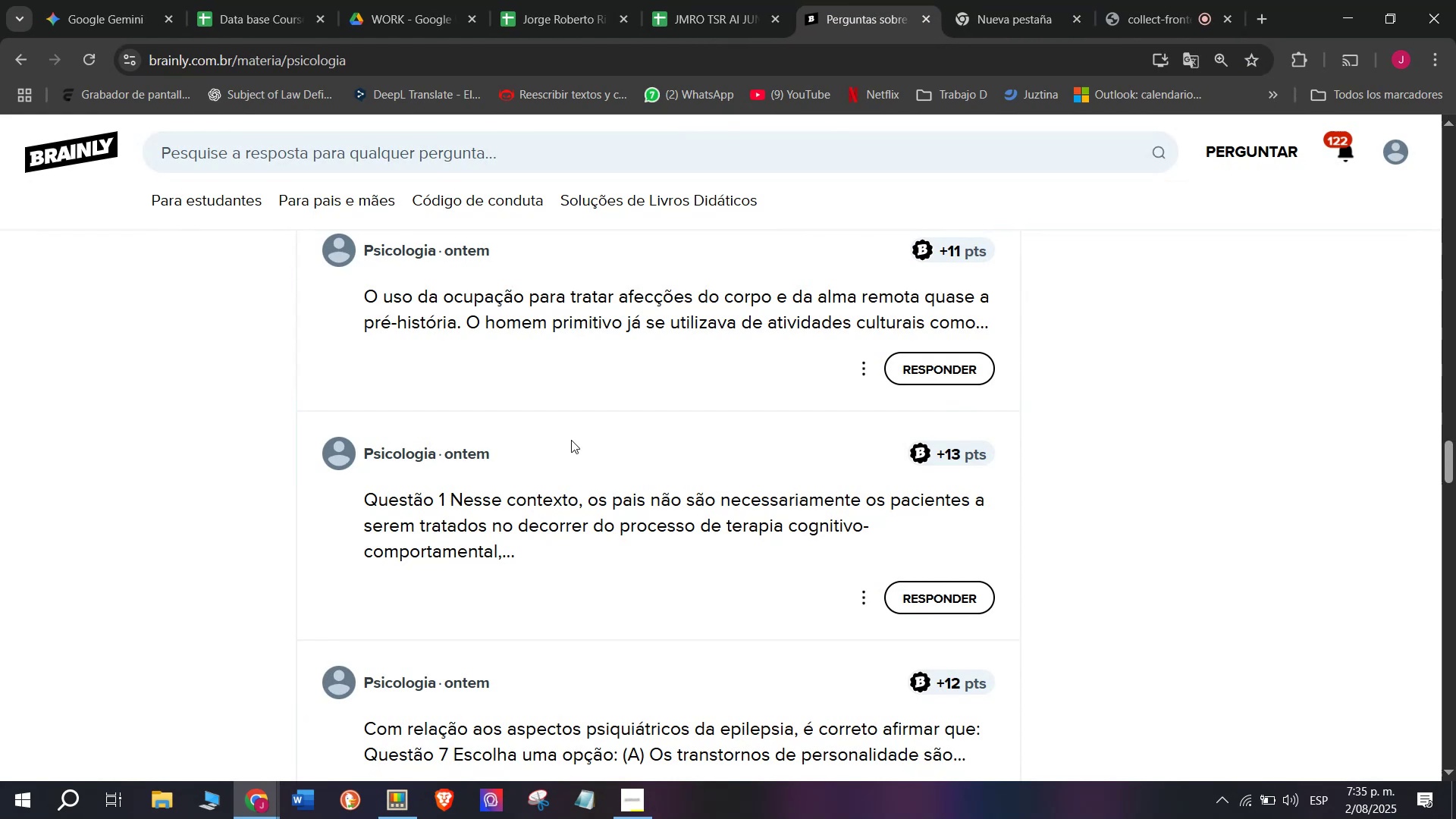 
scroll: coordinate [505, 513], scroll_direction: down, amount: 1.0
 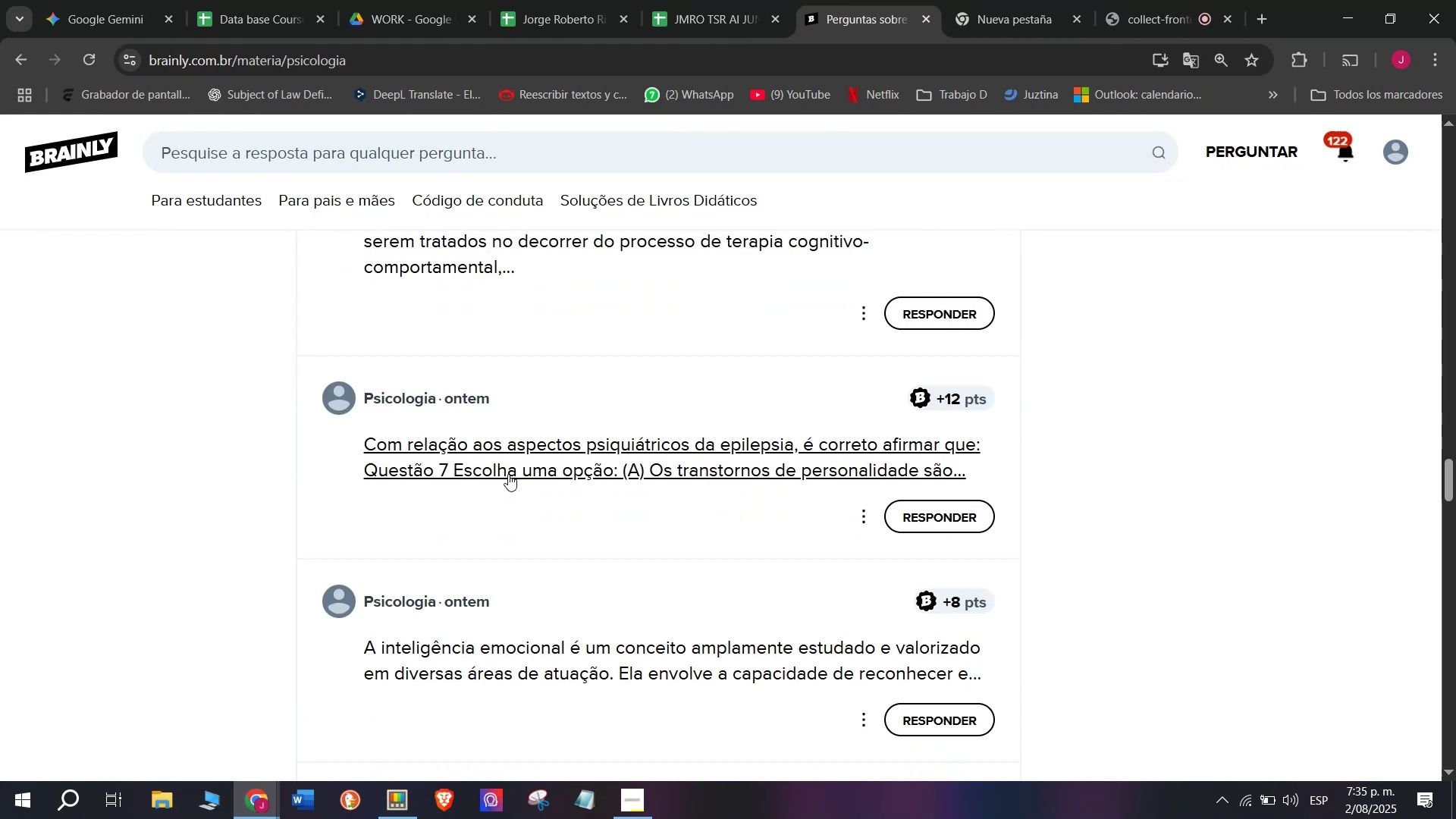 
right_click([509, 470])
 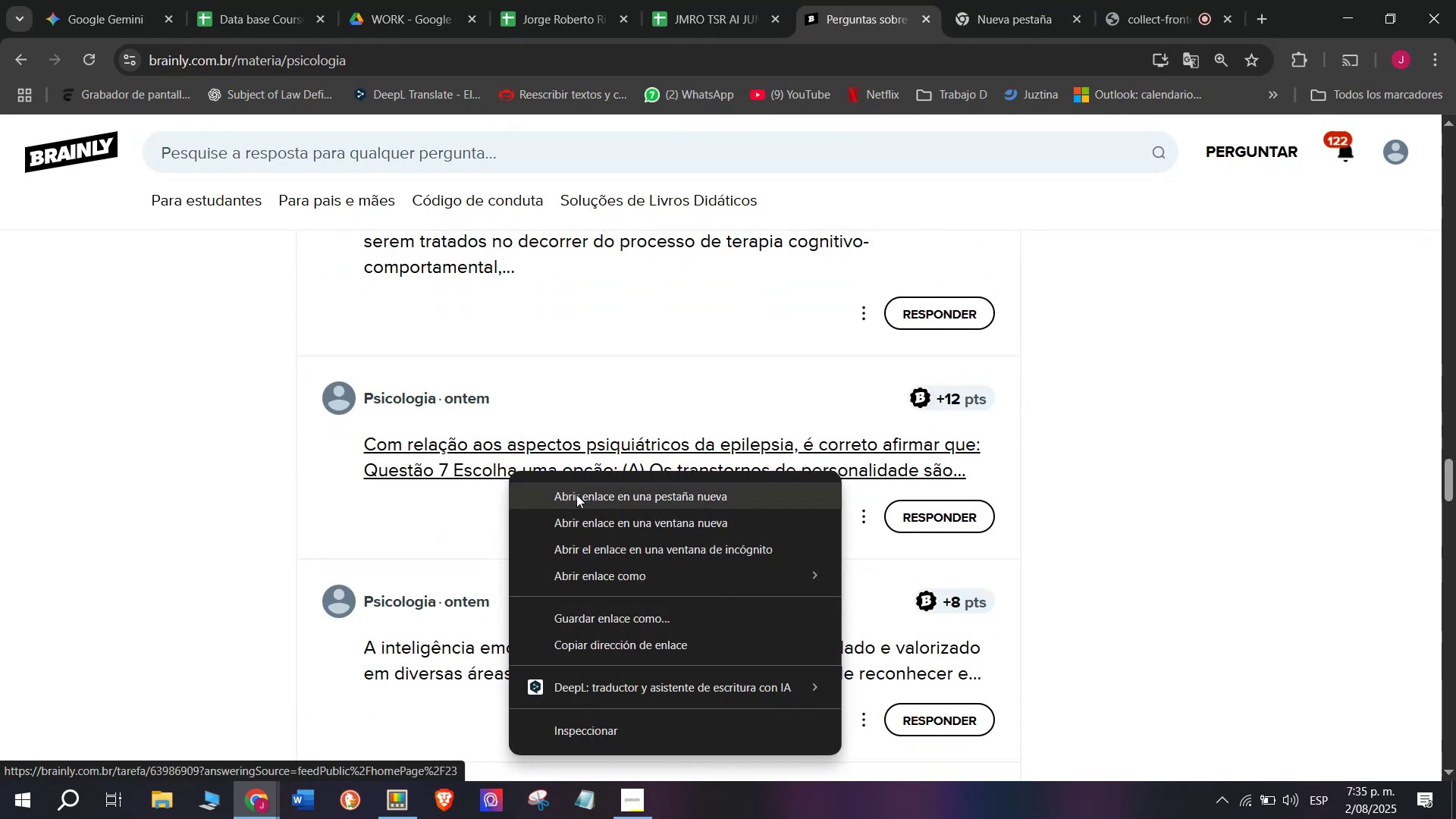 
left_click([576, 494])
 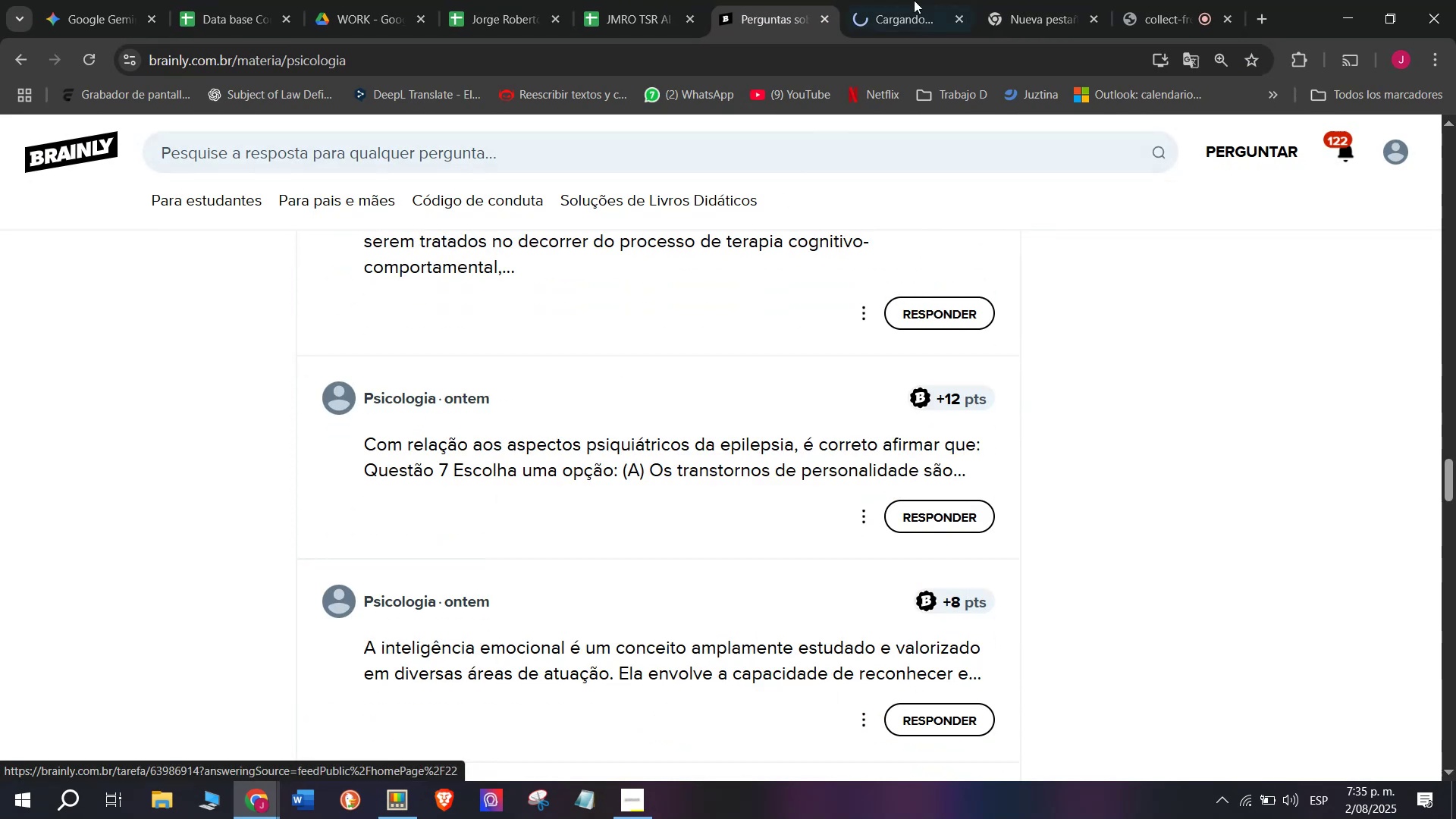 
left_click([941, 0])
 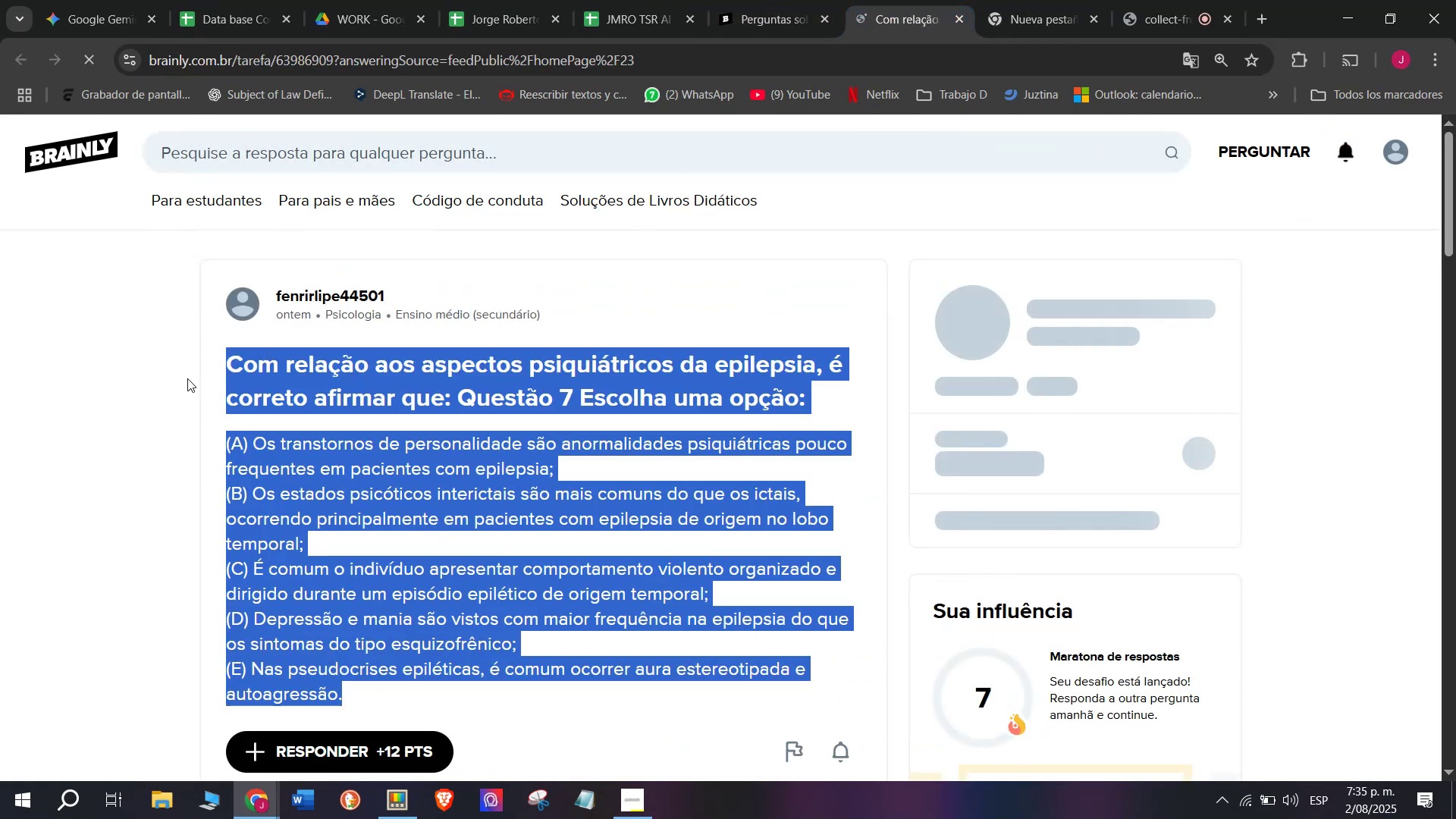 
key(Control+C)
 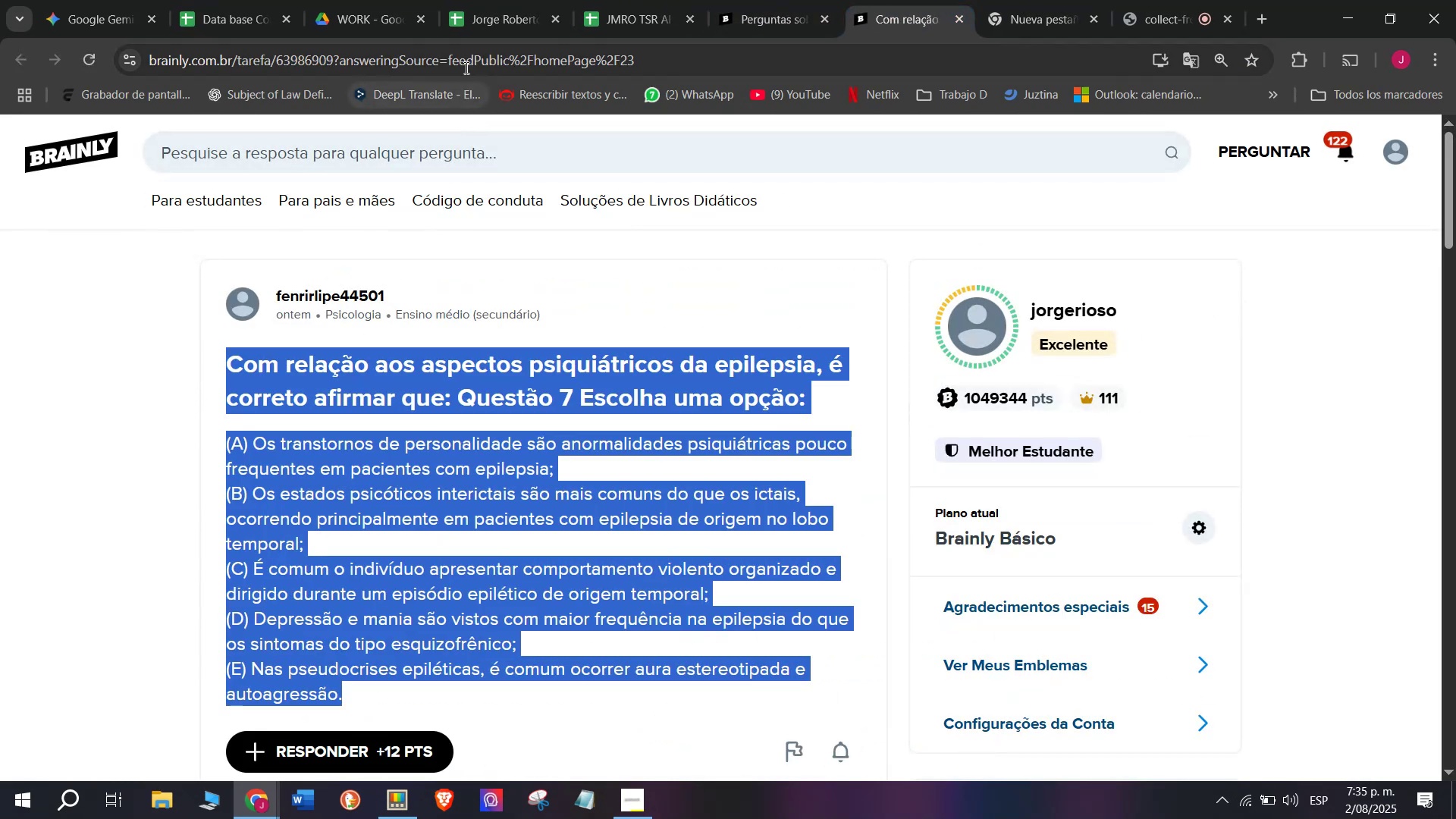 
double_click([466, 57])
 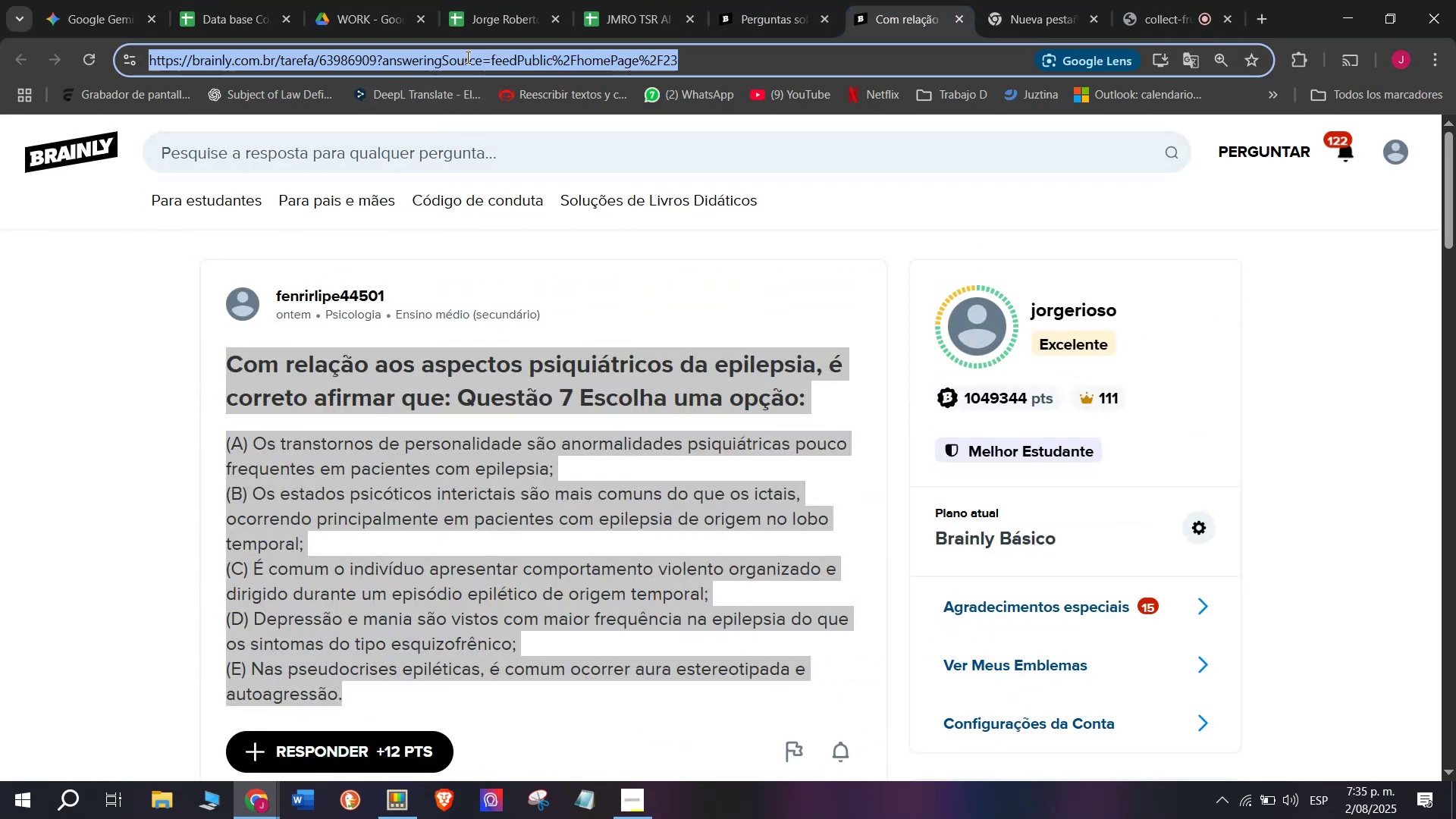 
triple_click([466, 57])
 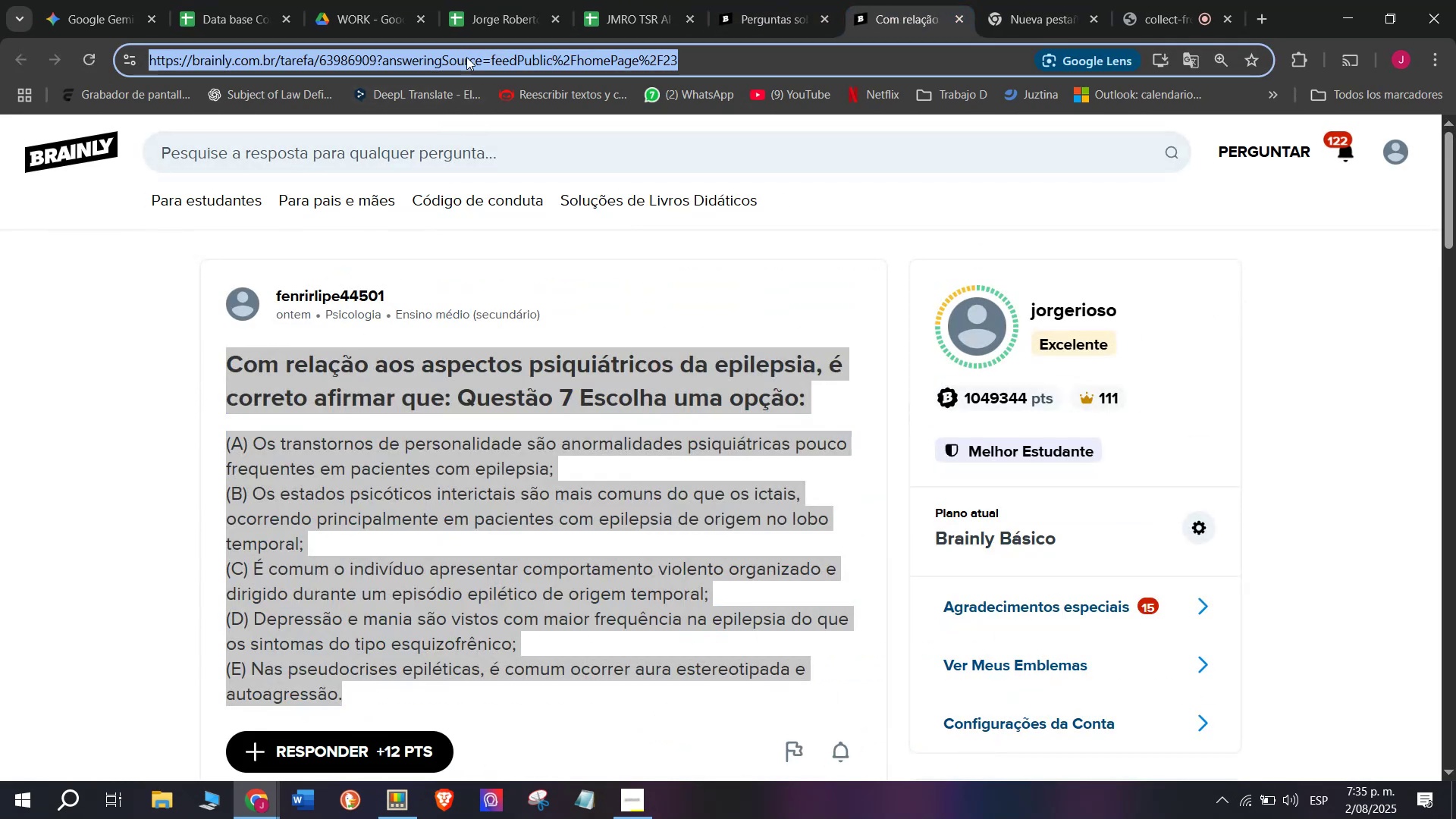 
key(Control+C)
 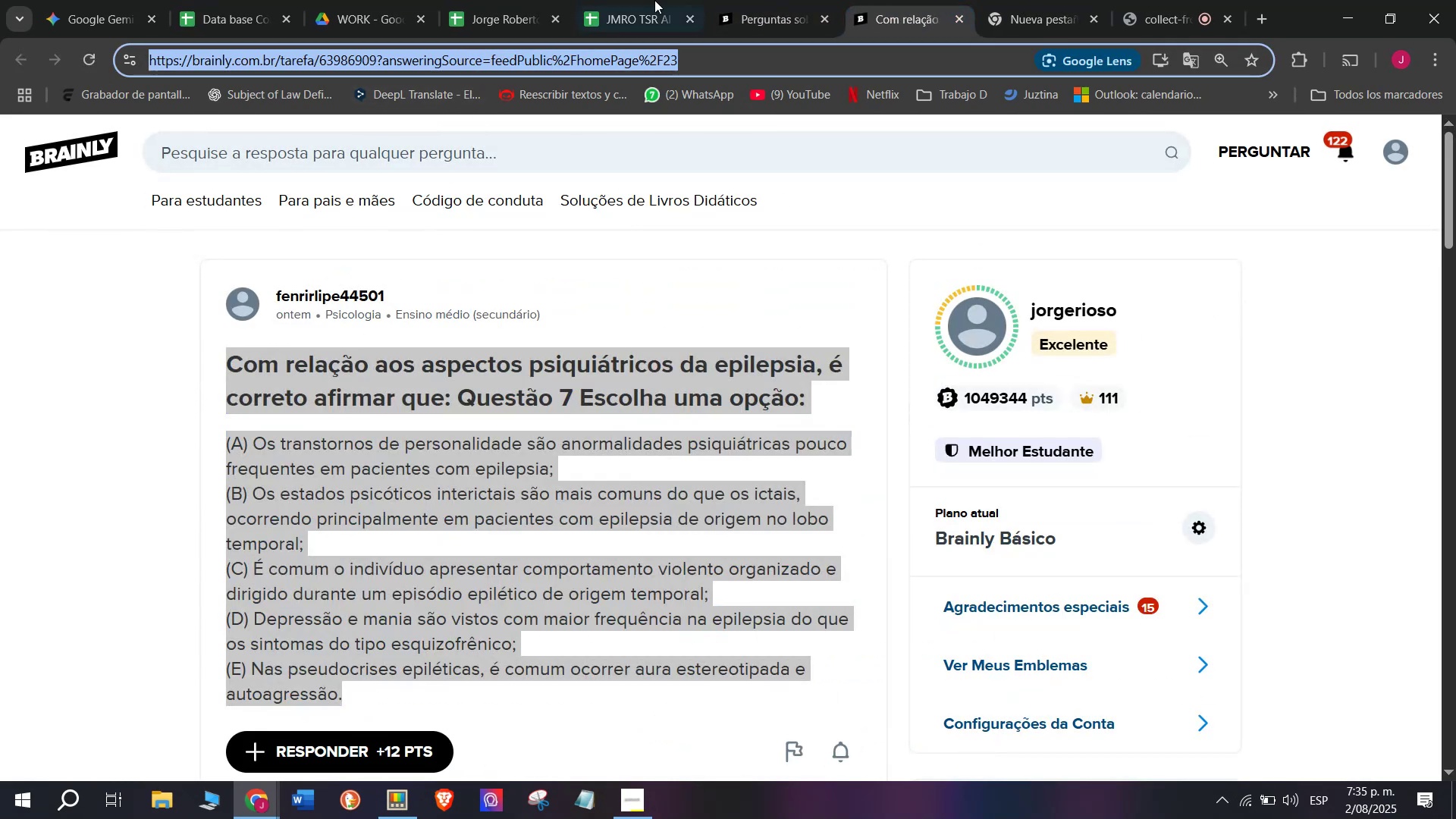 
left_click([657, 0])
 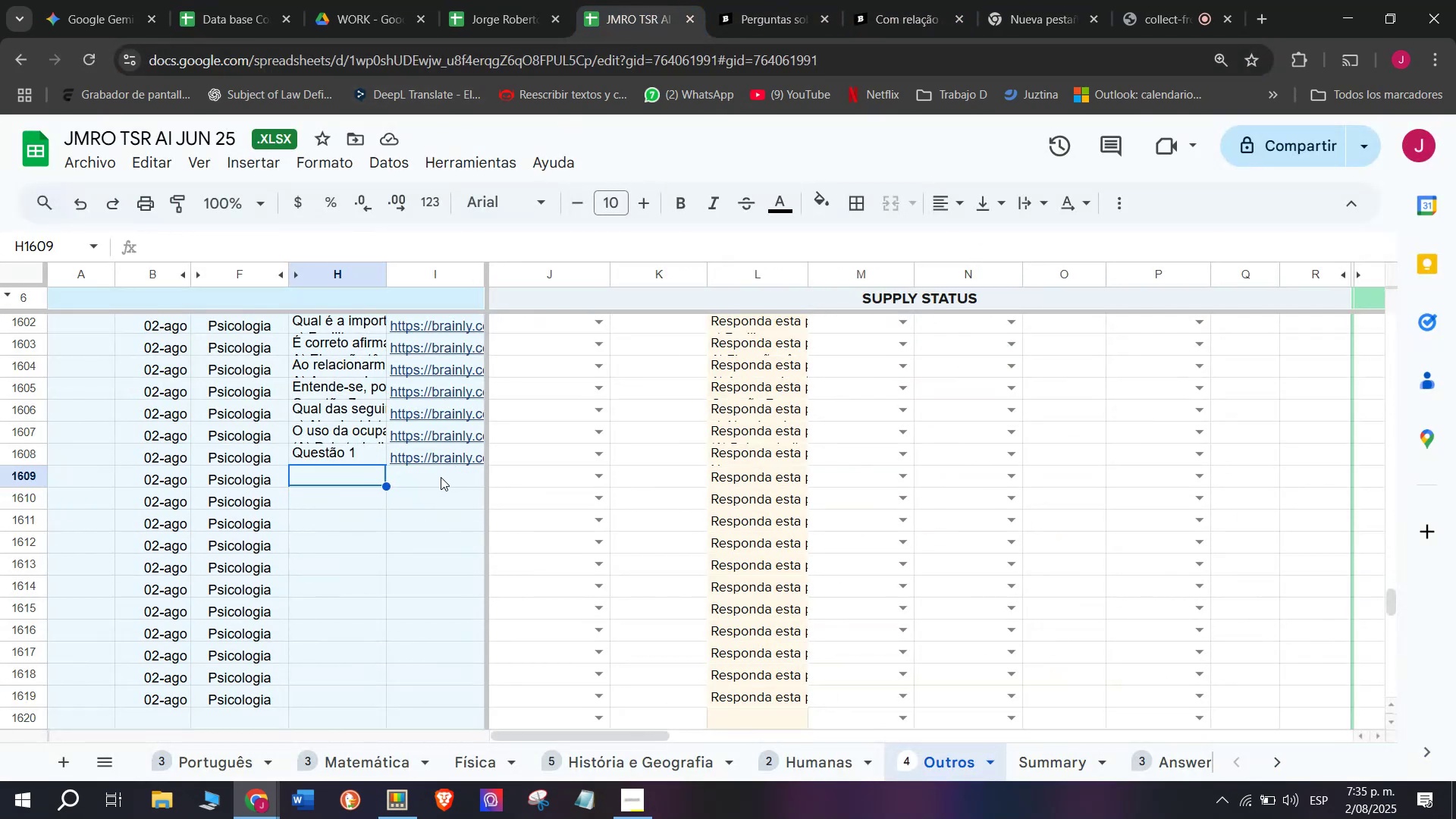 
double_click([441, 477])
 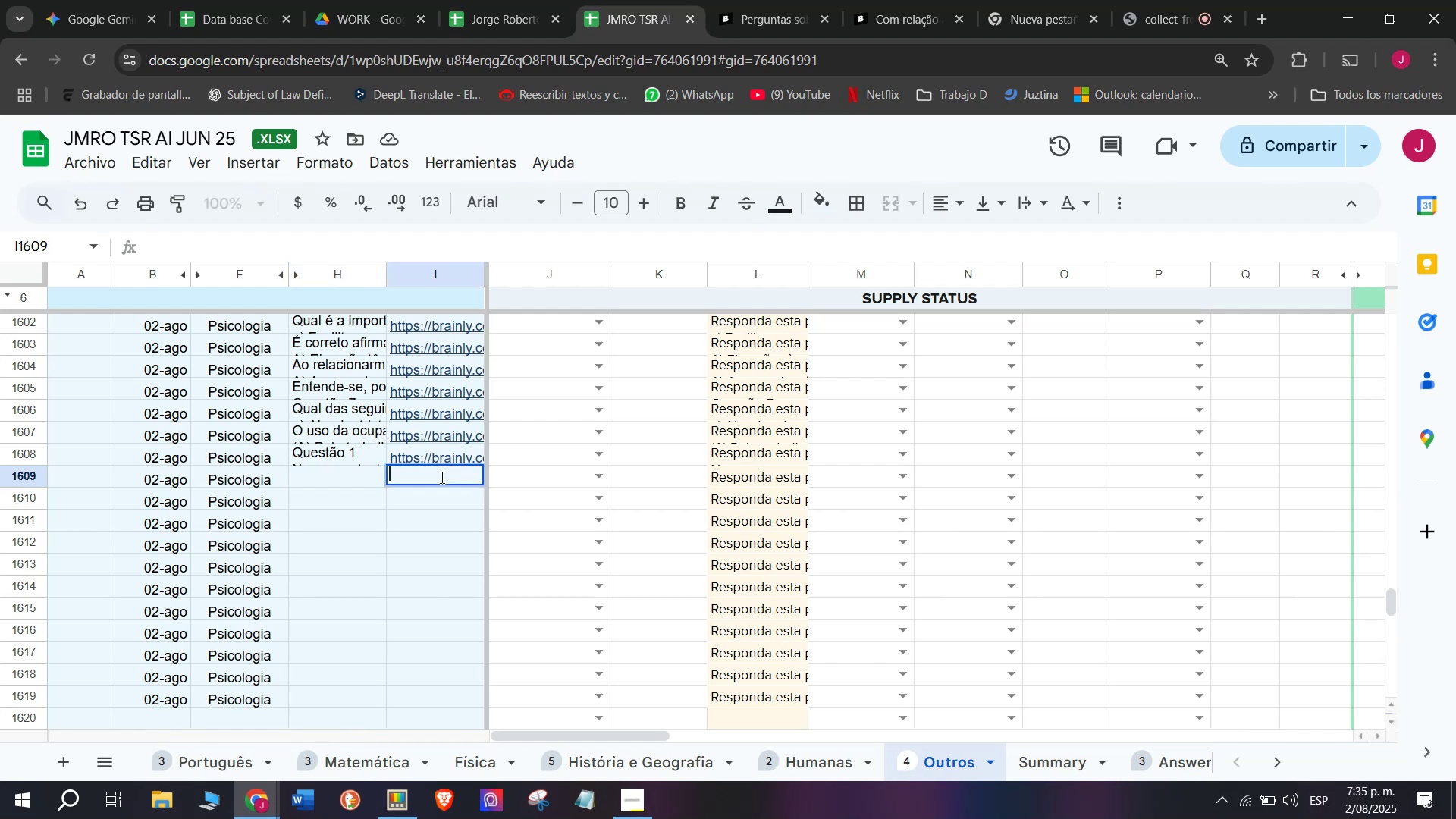 
key(Control+V)
 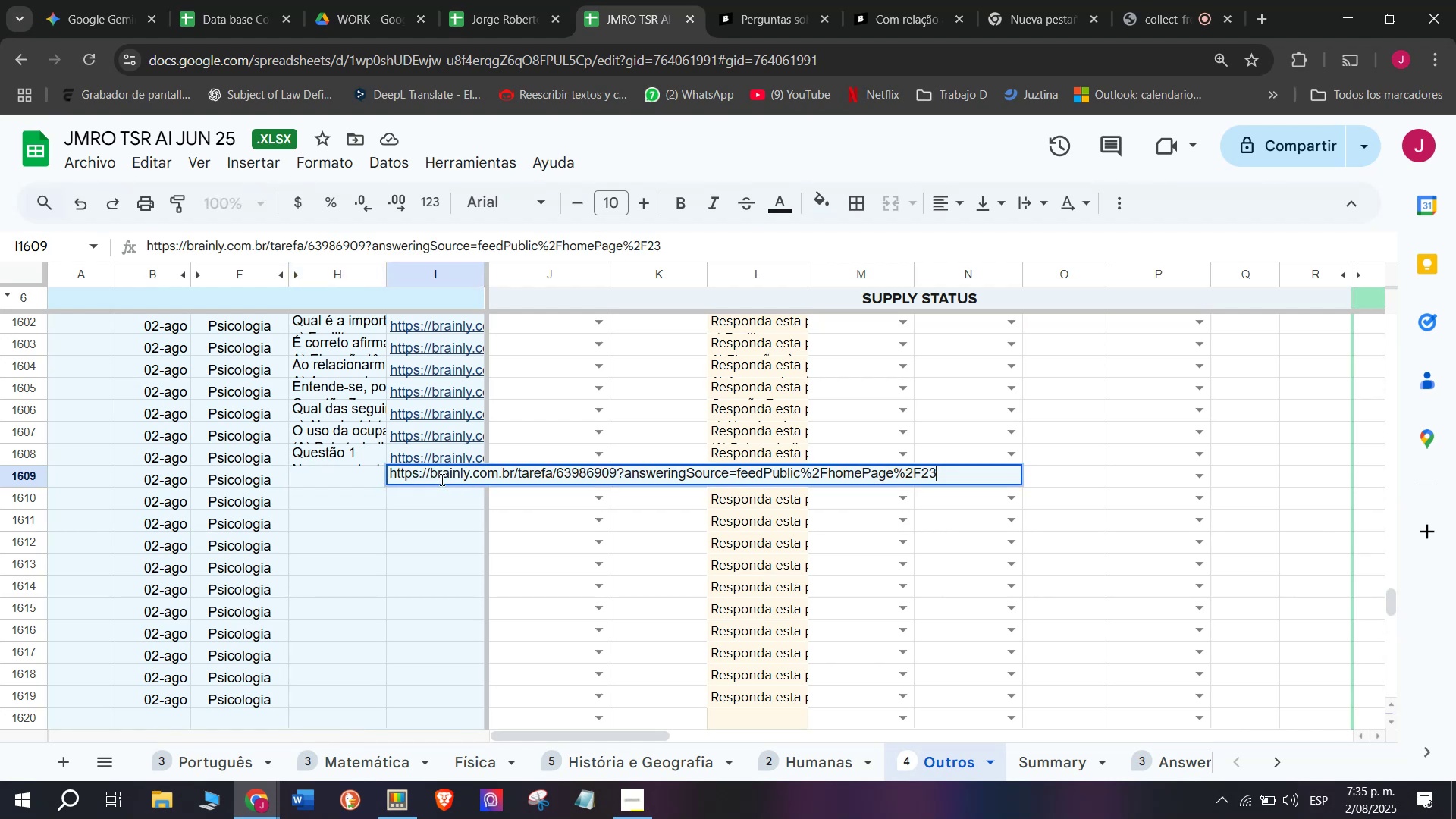 
key(Enter)
 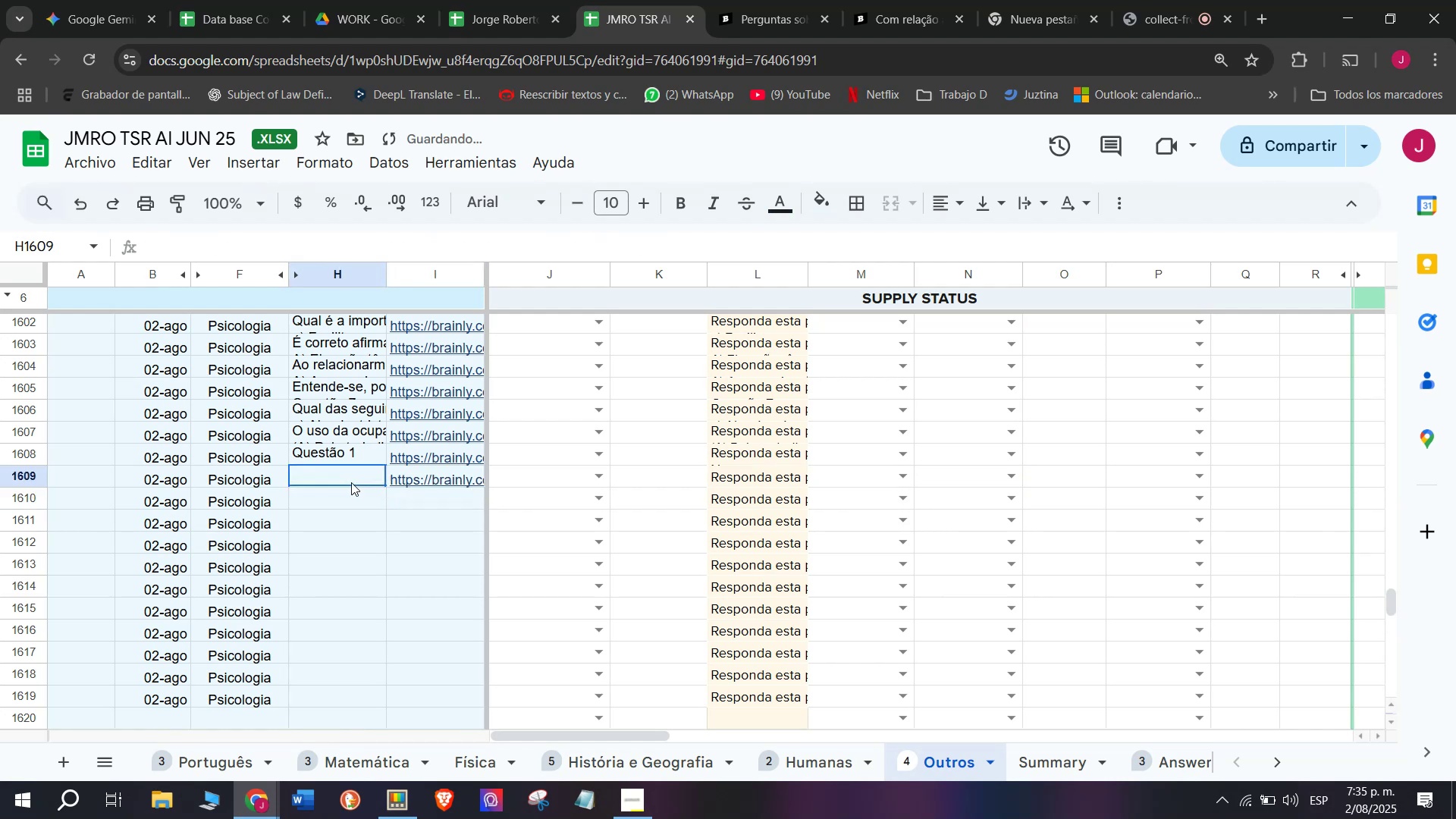 
double_click([351, 482])
 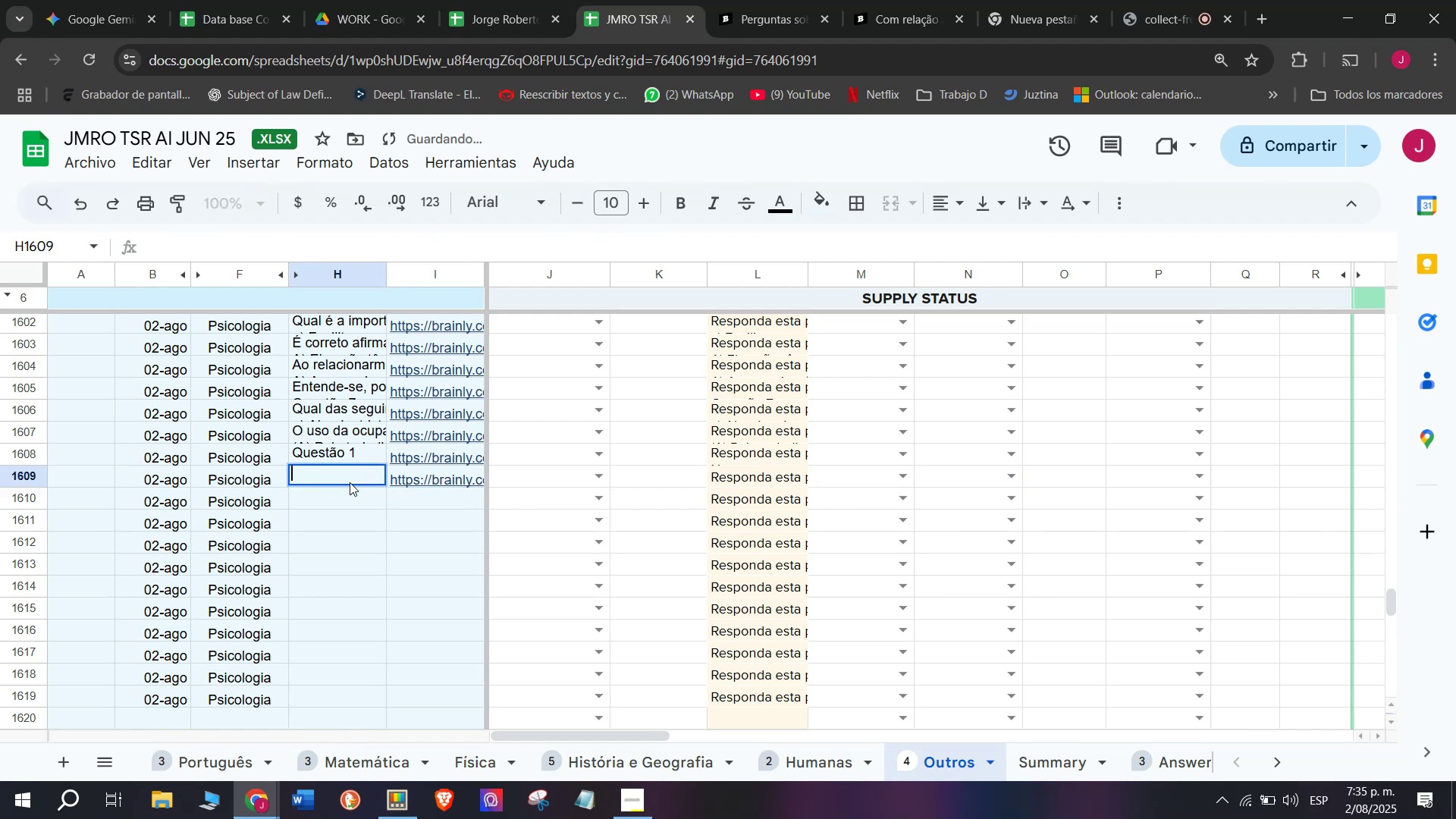 
key(Meta+MetaLeft)
 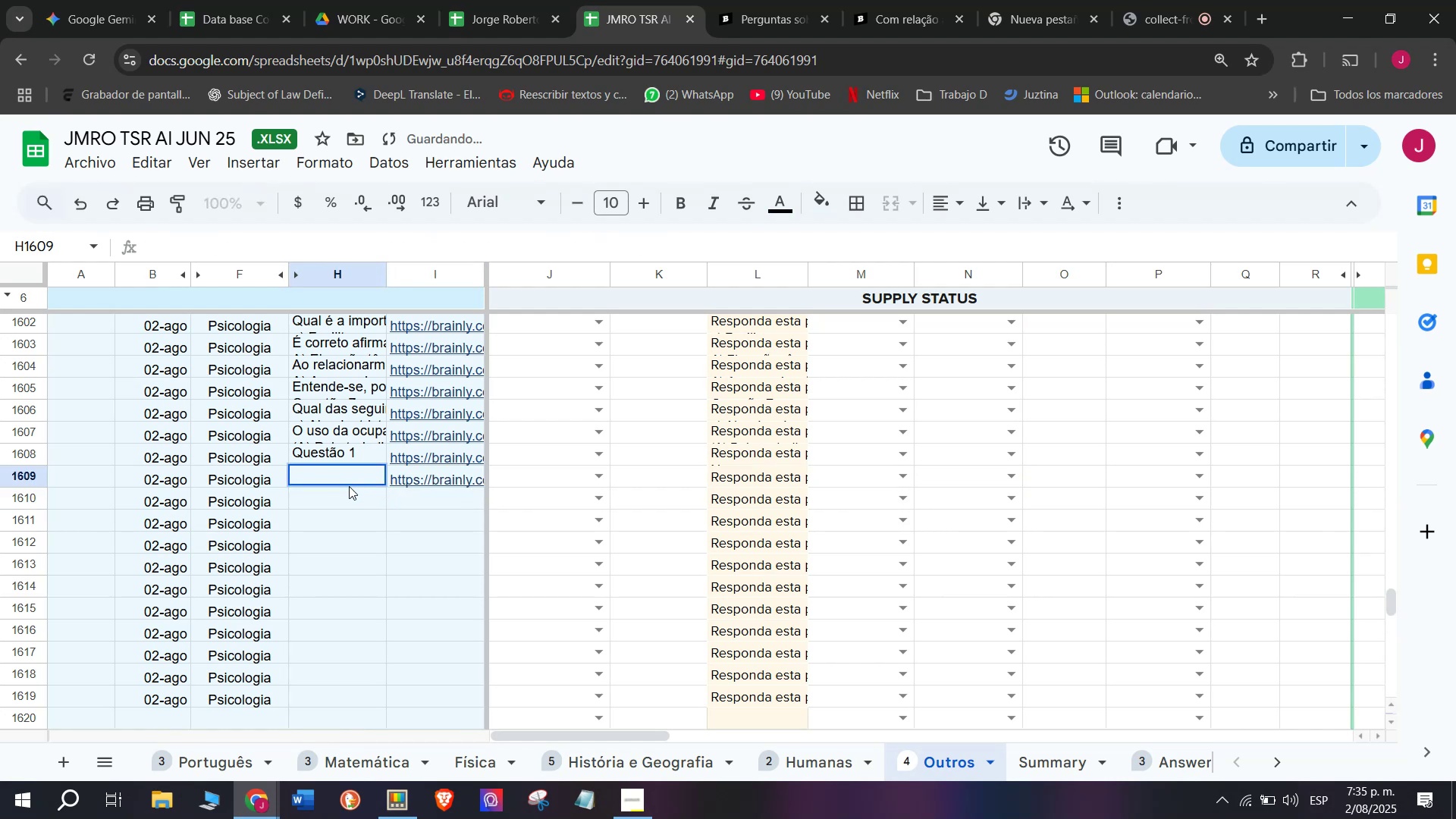 
key(Meta+V)
 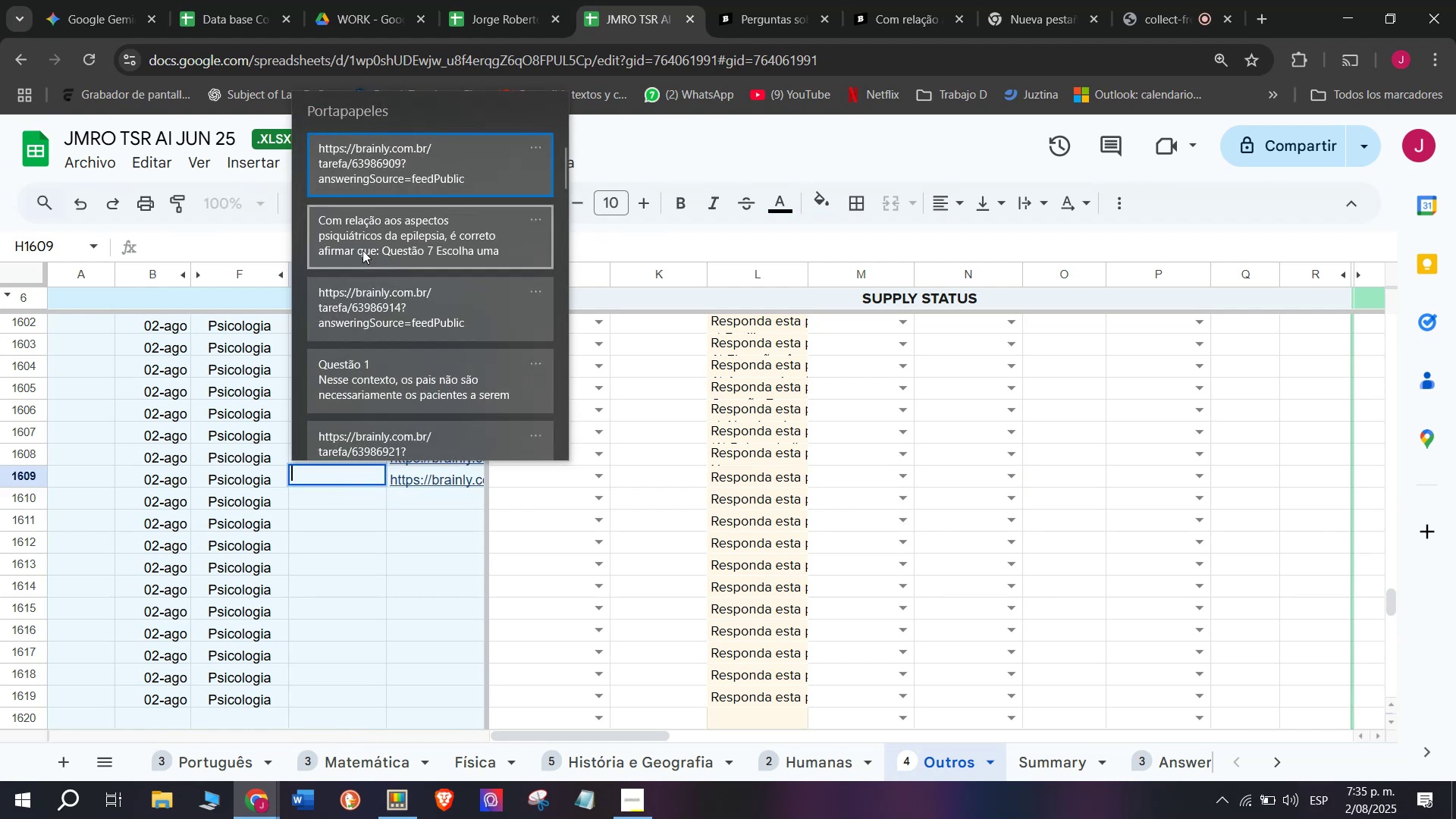 
left_click([363, 234])
 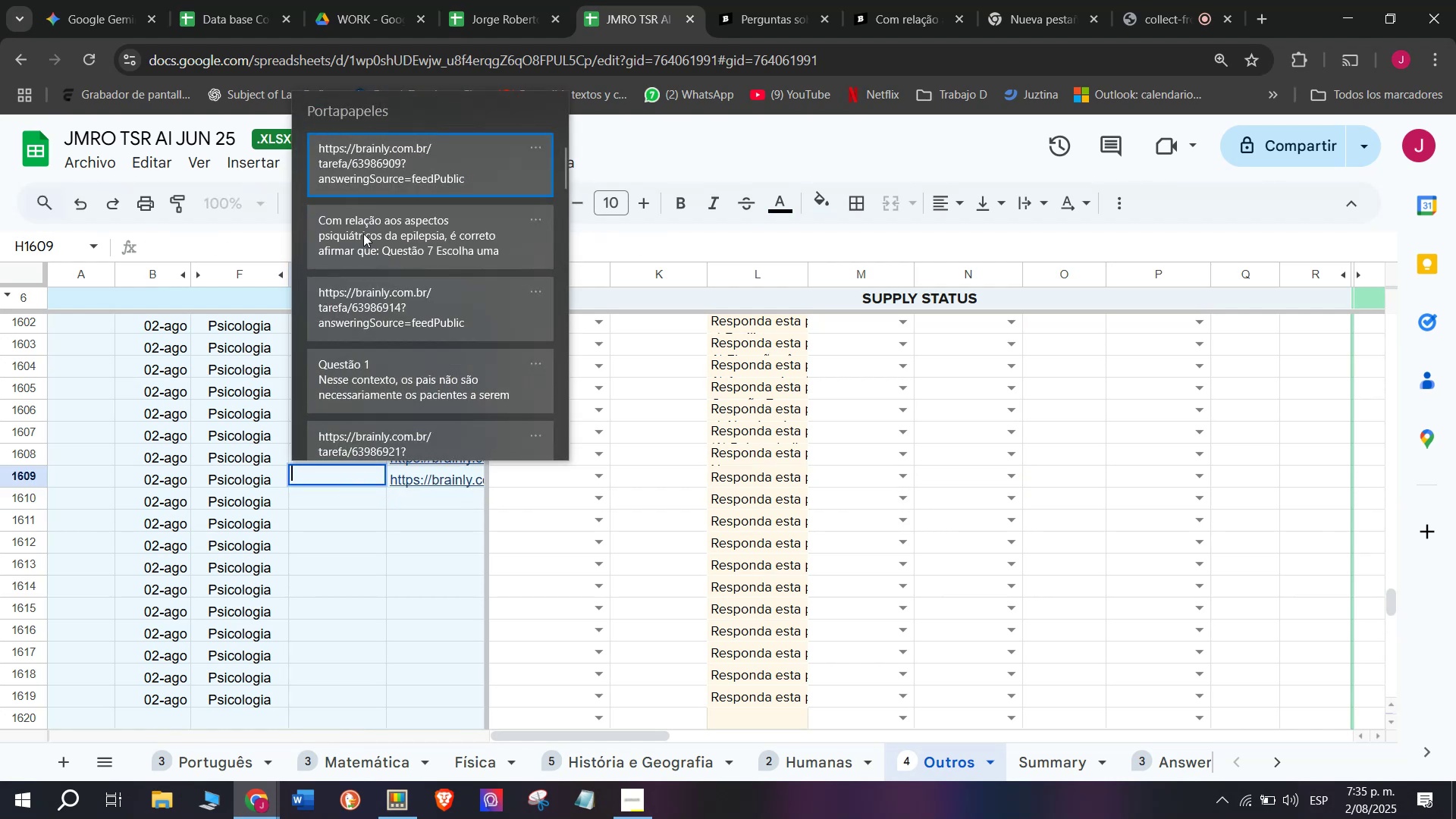 
key(Control+ControlLeft)
 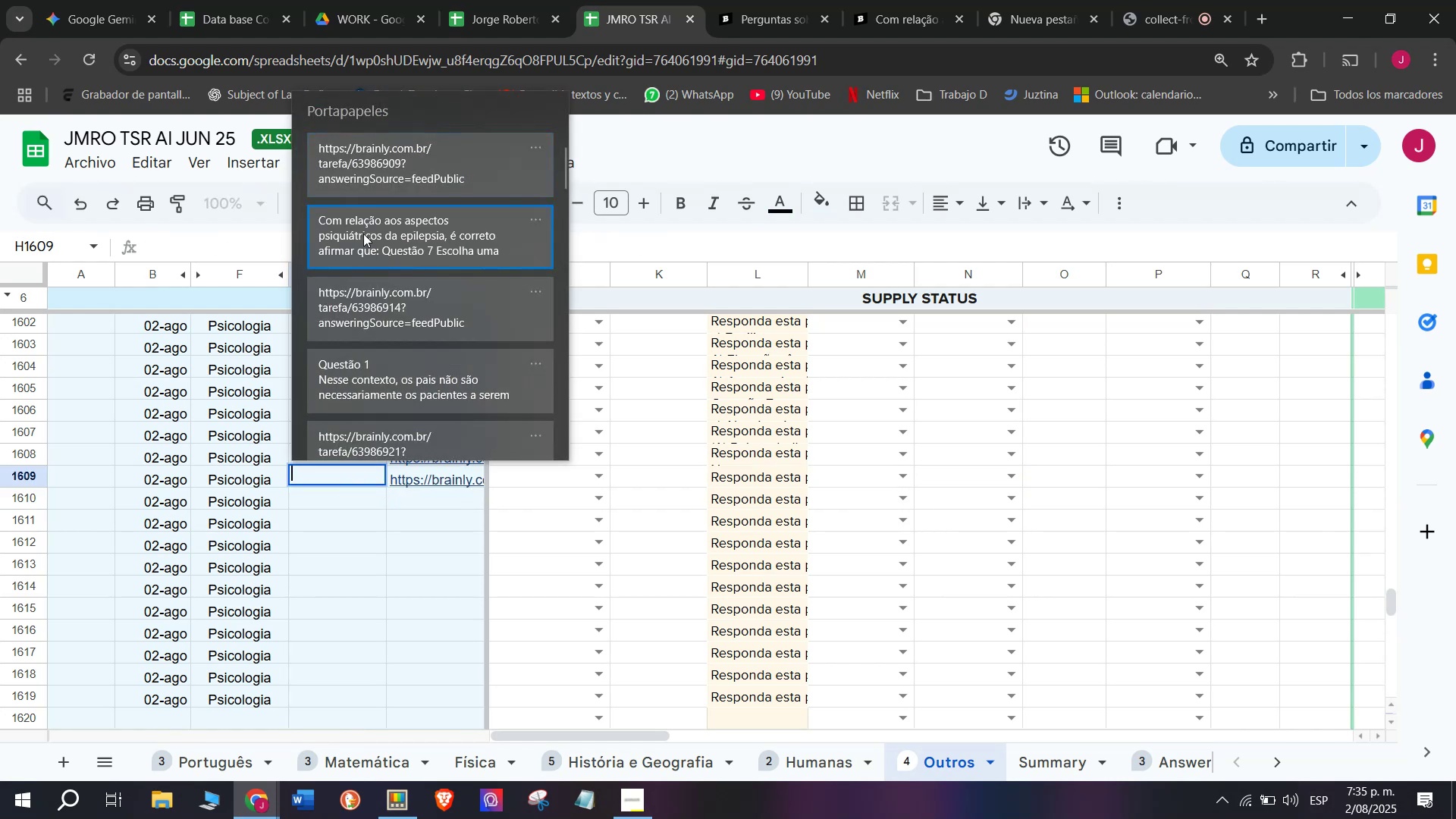 
key(Control+V)
 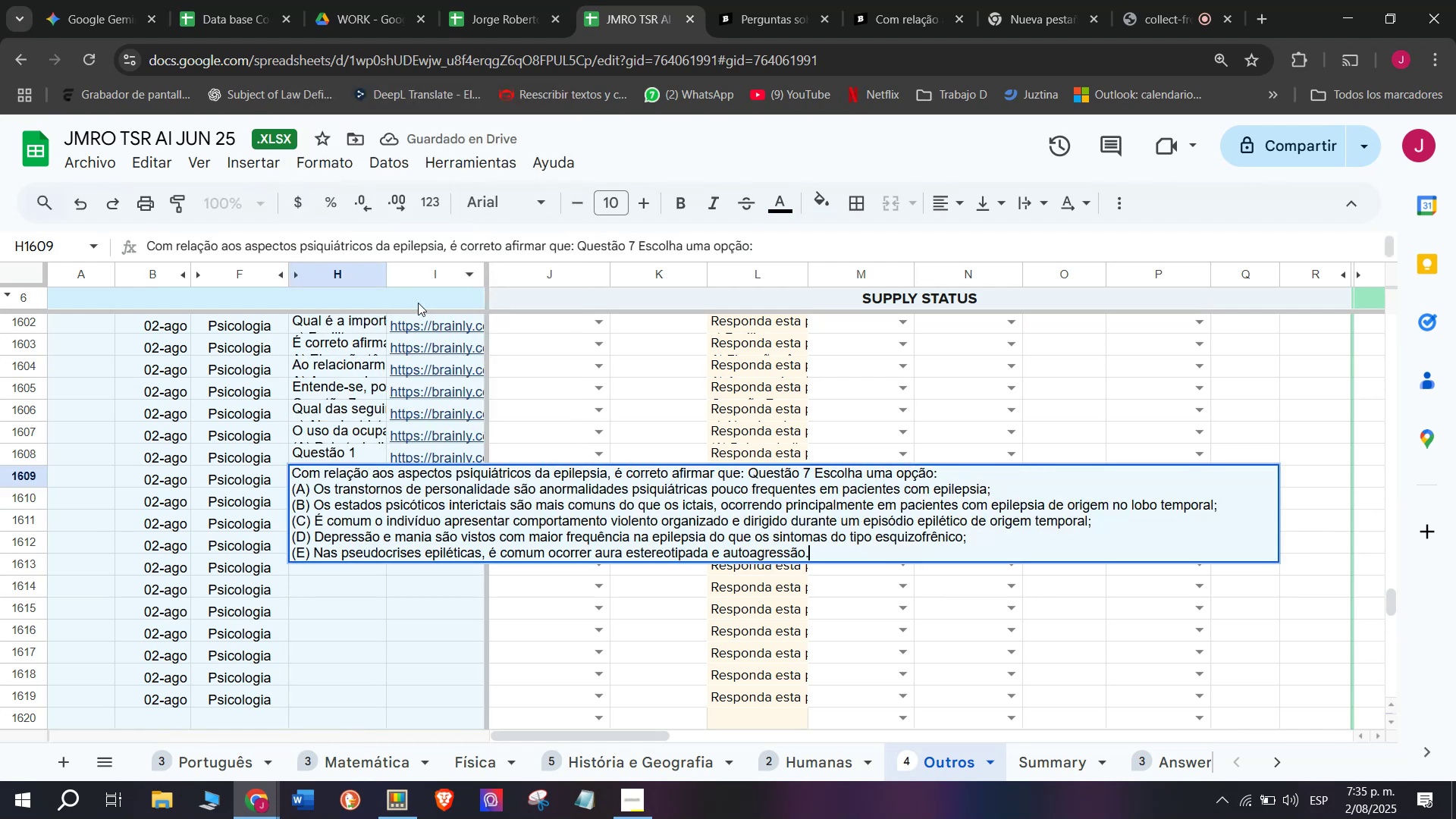 
key(Enter)
 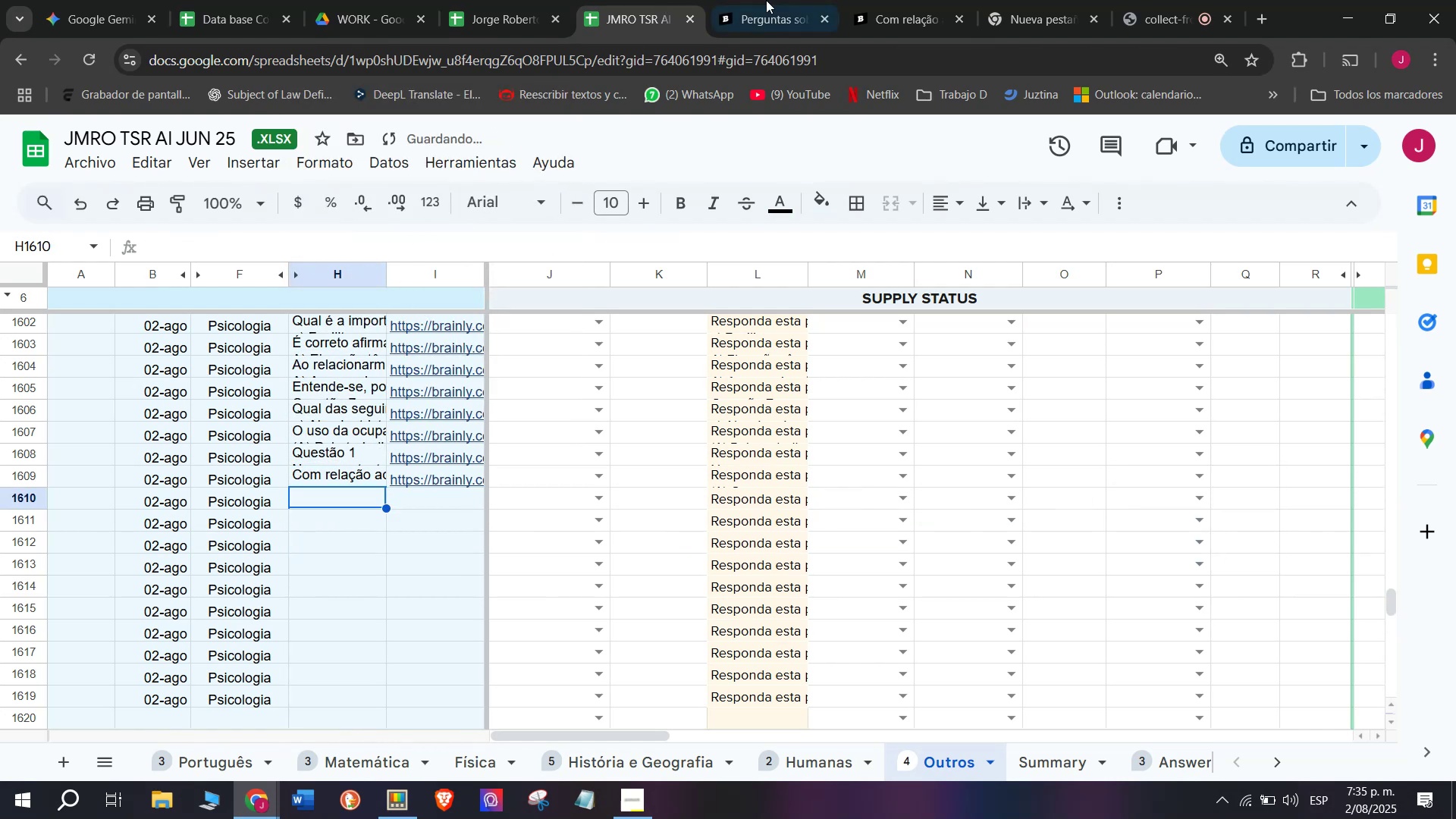 
left_click([863, 0])
 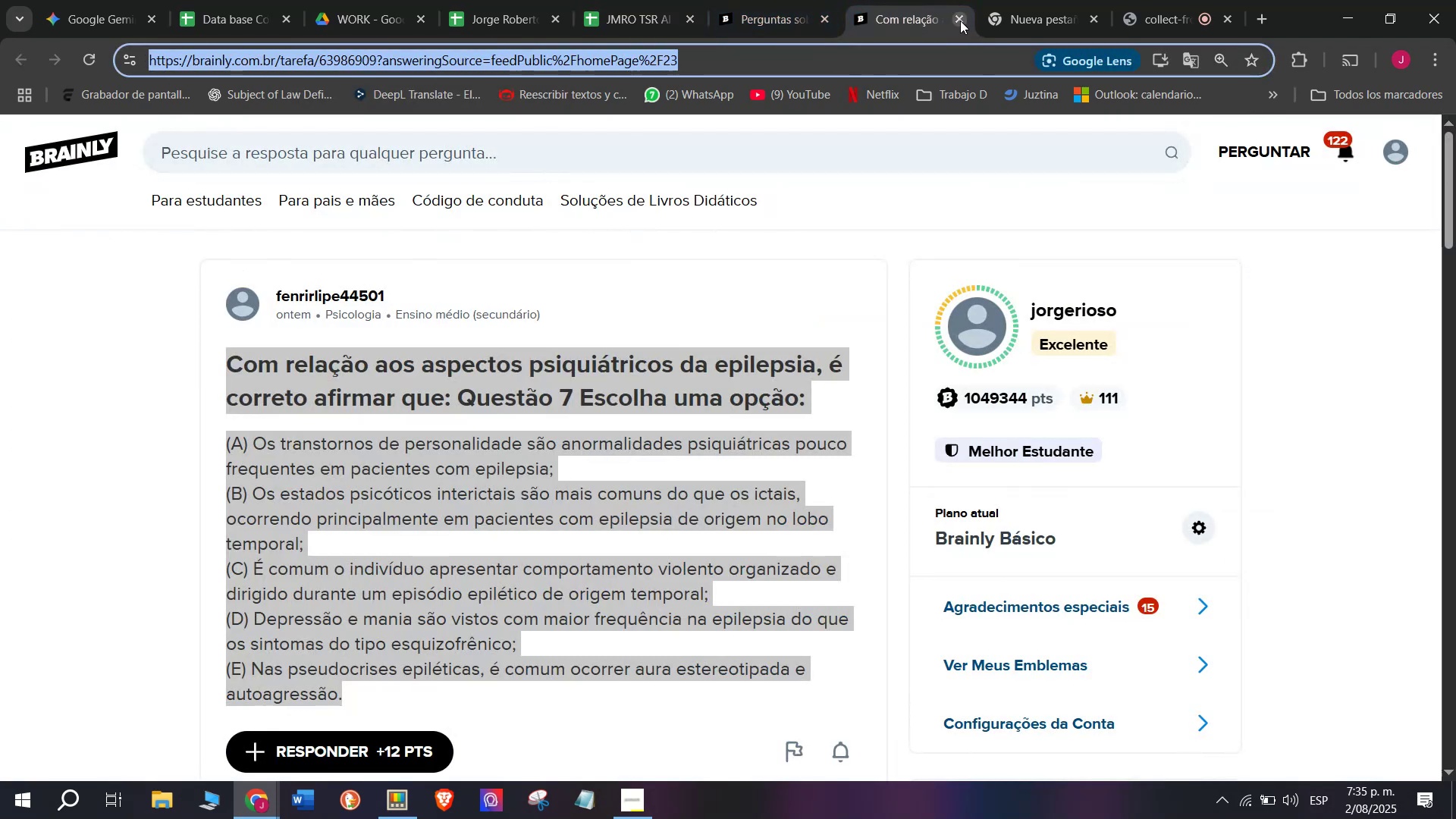 
double_click([752, 0])
 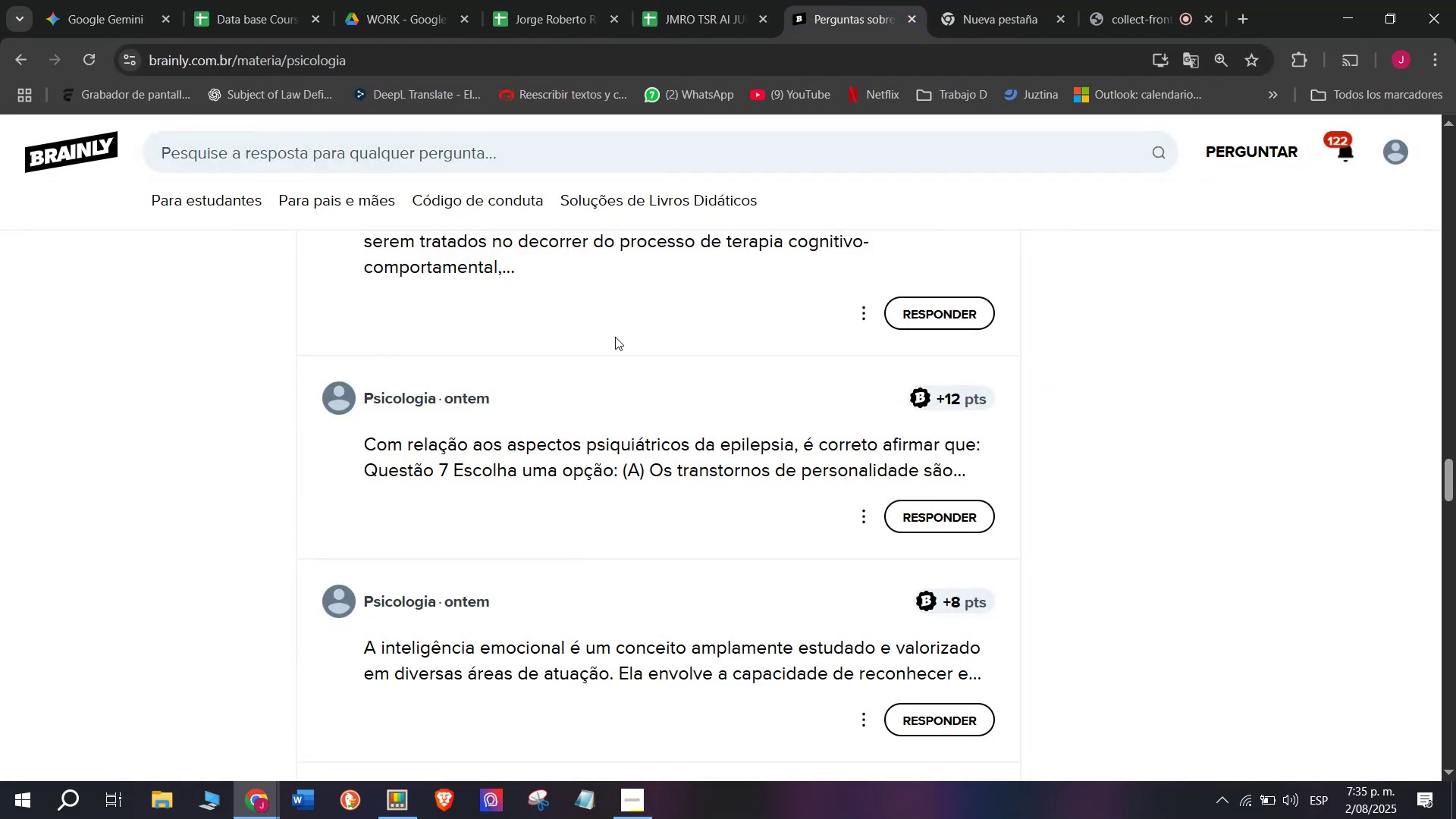 
scroll: coordinate [615, 337], scroll_direction: down, amount: 1.0
 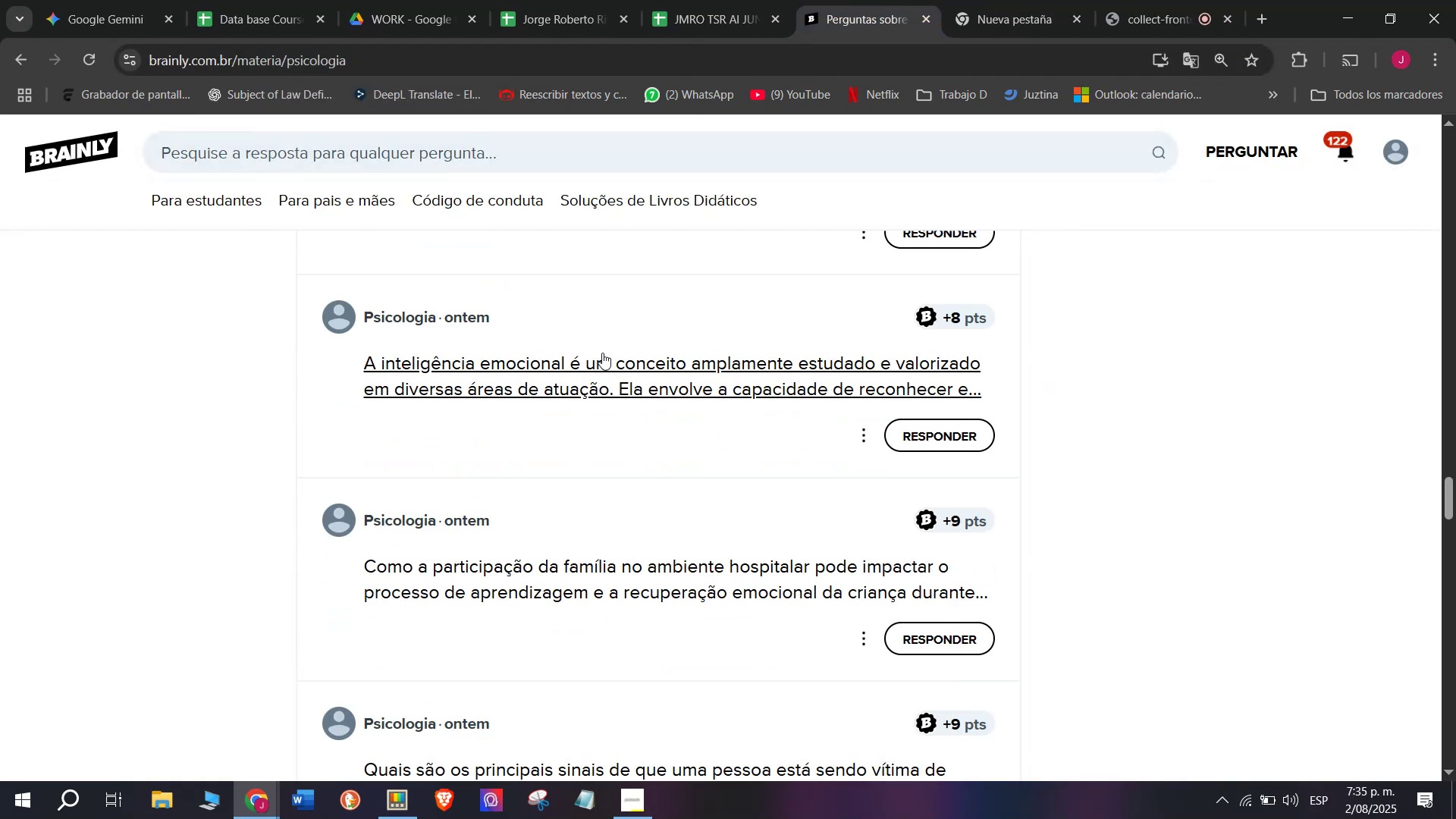 
right_click([602, 353])
 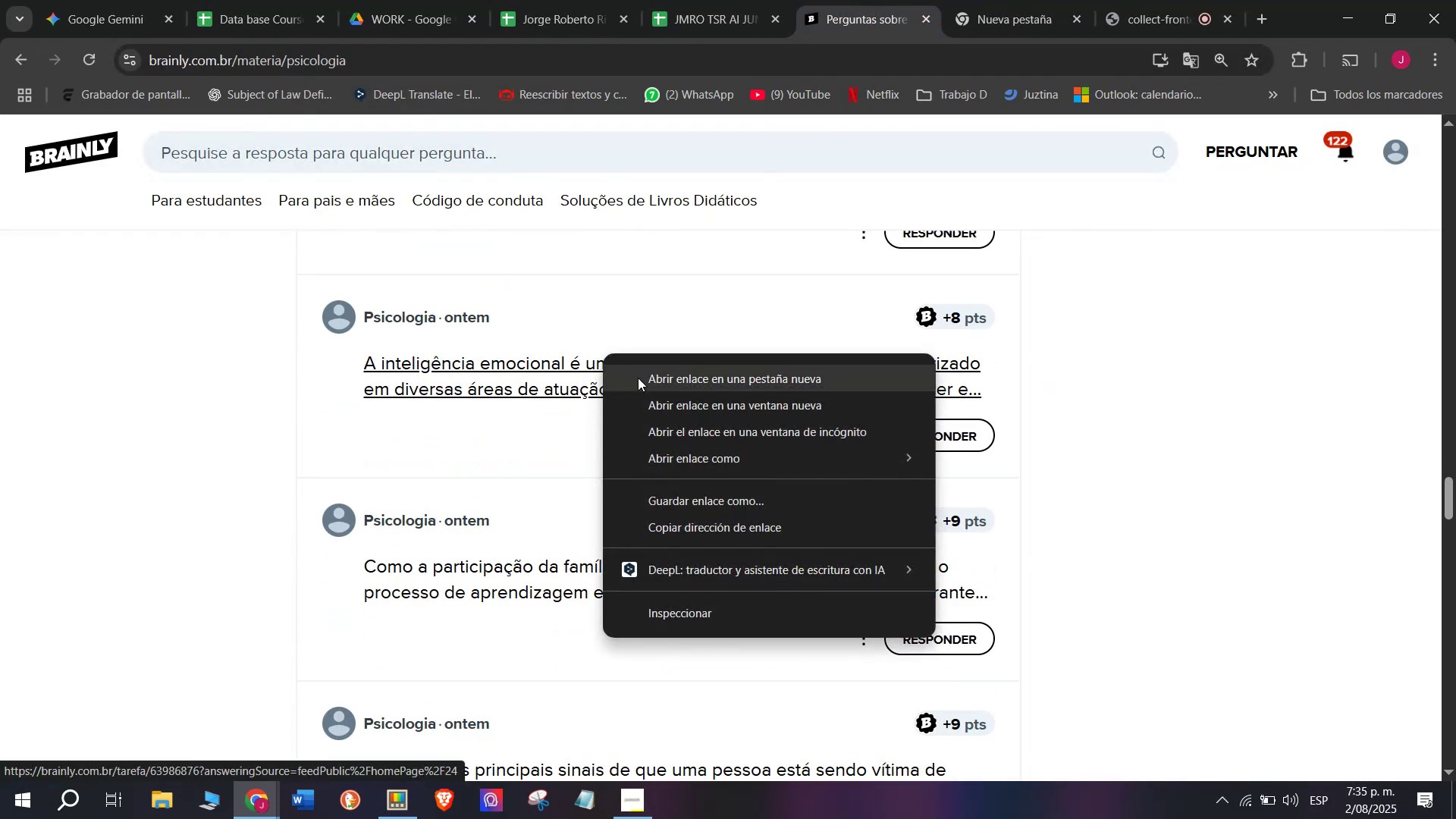 
left_click([638, 378])
 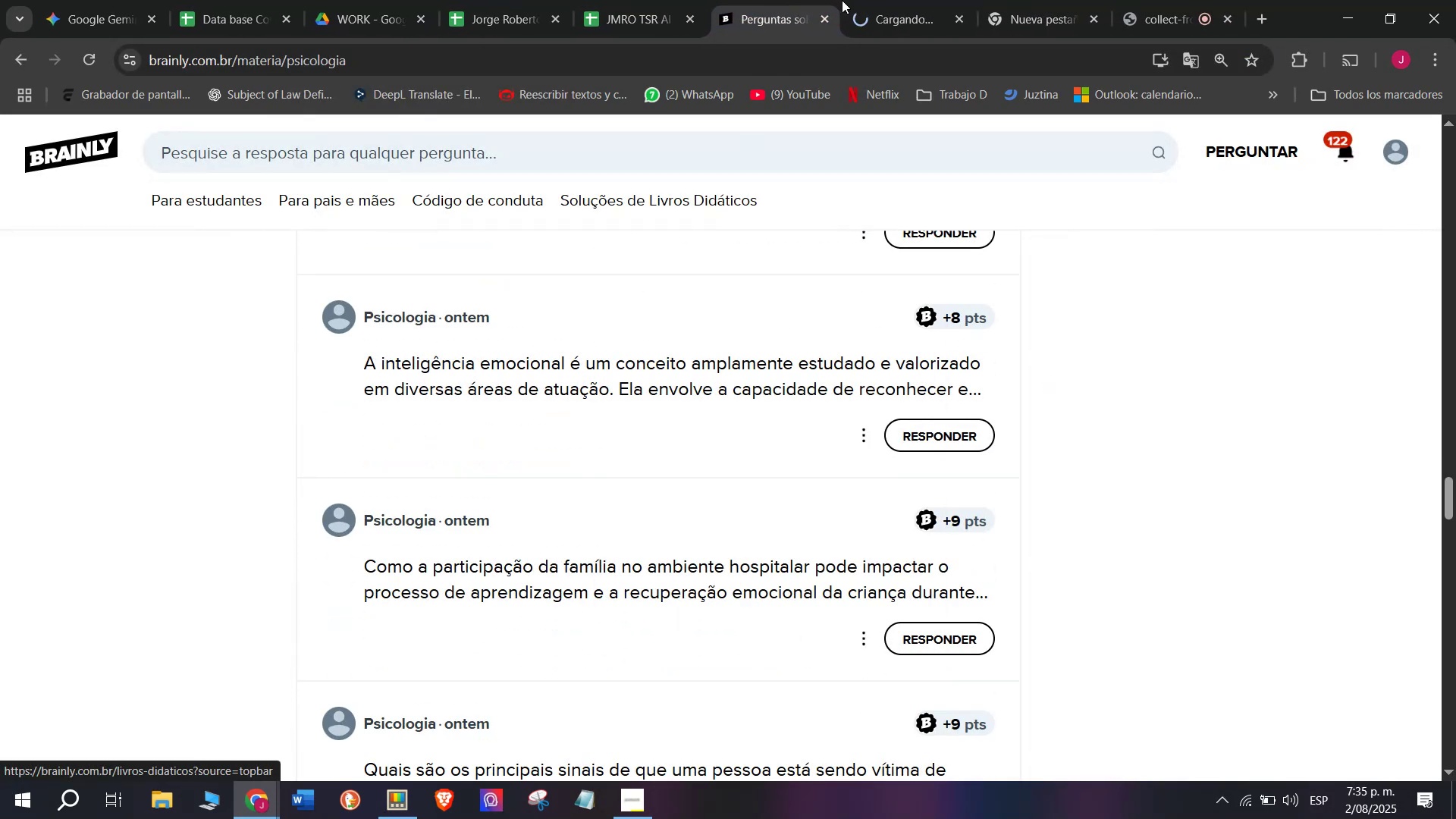 
left_click([846, 0])
 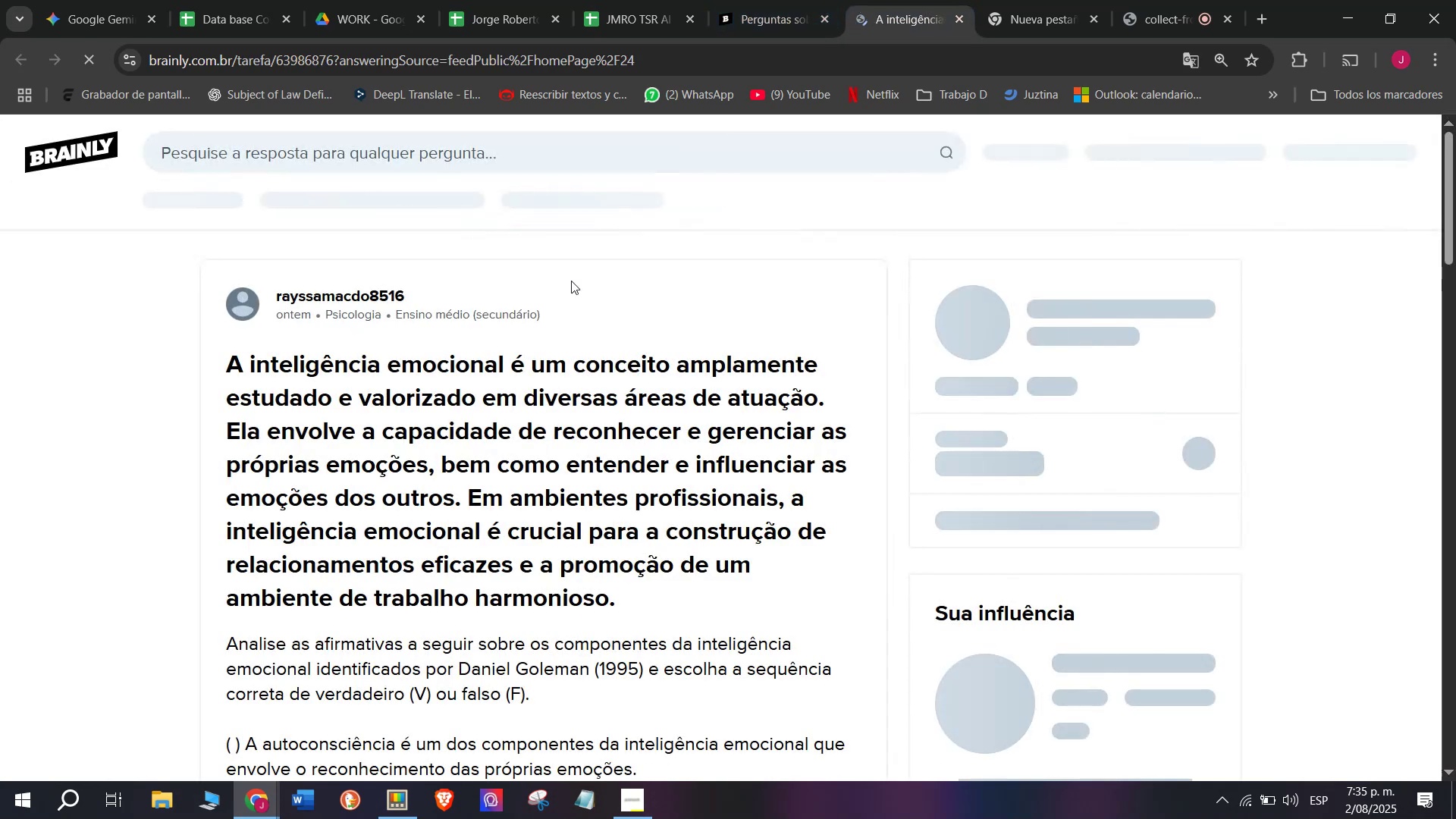 
scroll: coordinate [491, 412], scroll_direction: down, amount: 2.0
 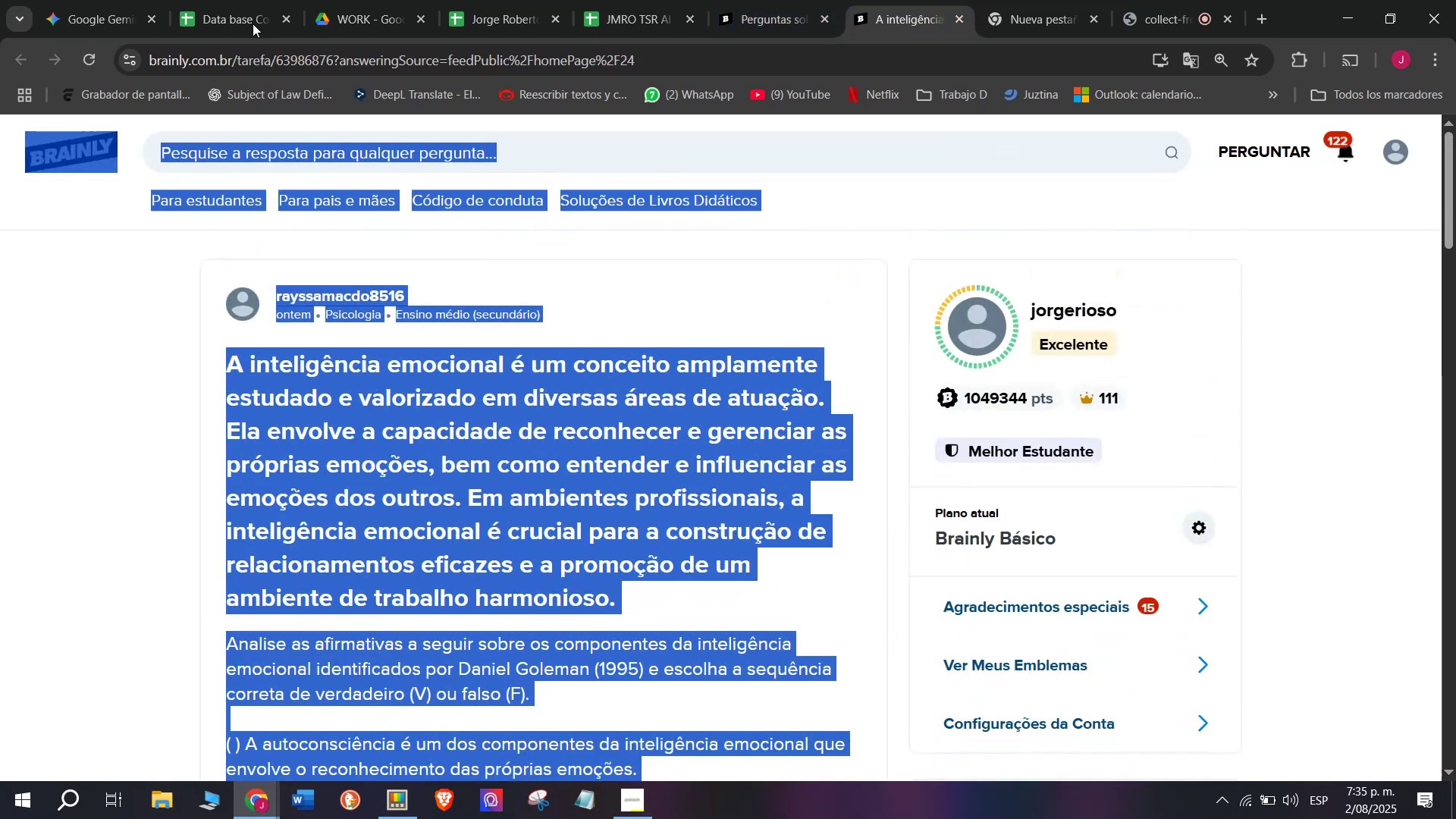 
wait(5.25)
 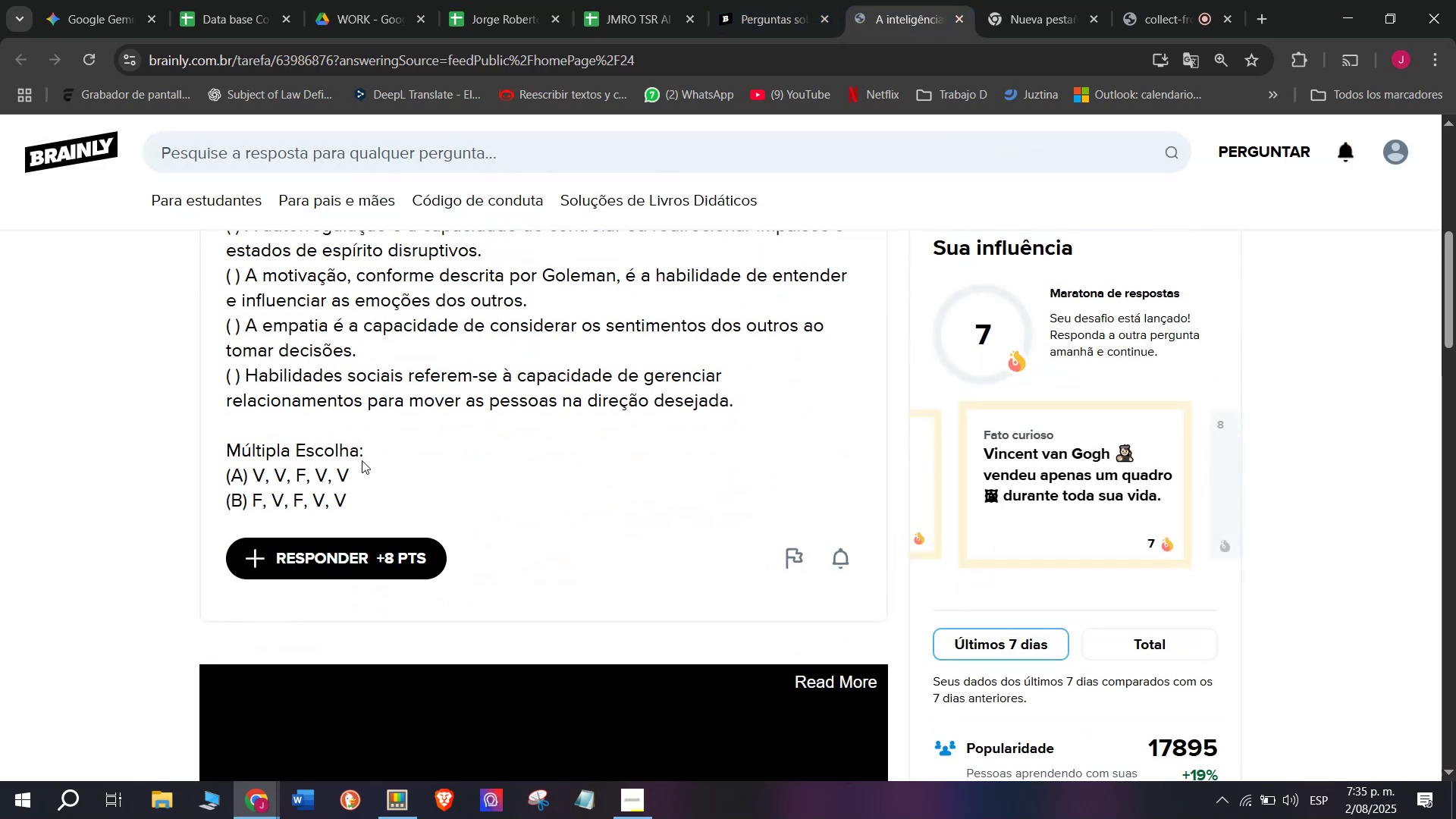 
key(Control+ControlLeft)
 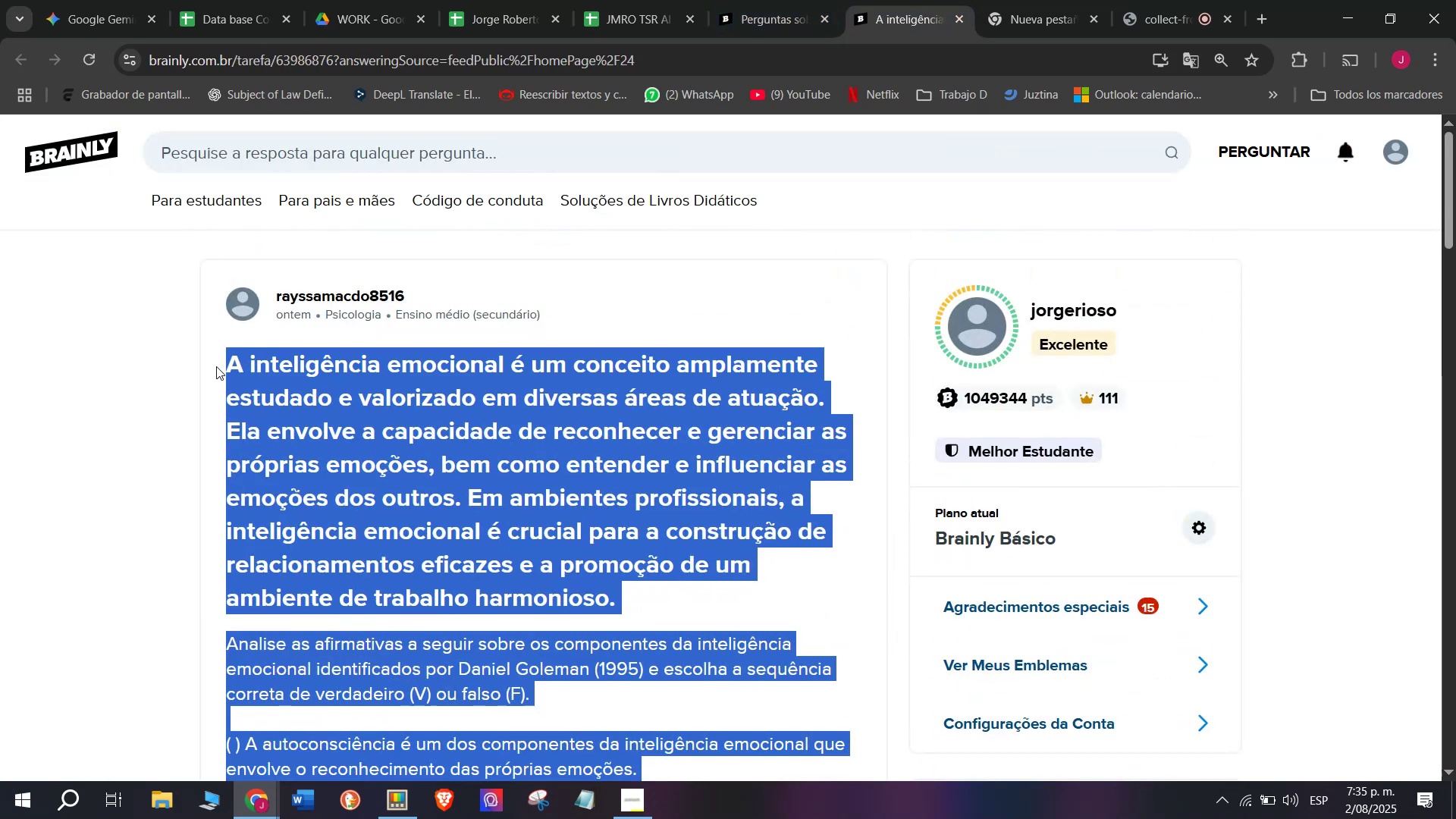 
key(Control+C)
 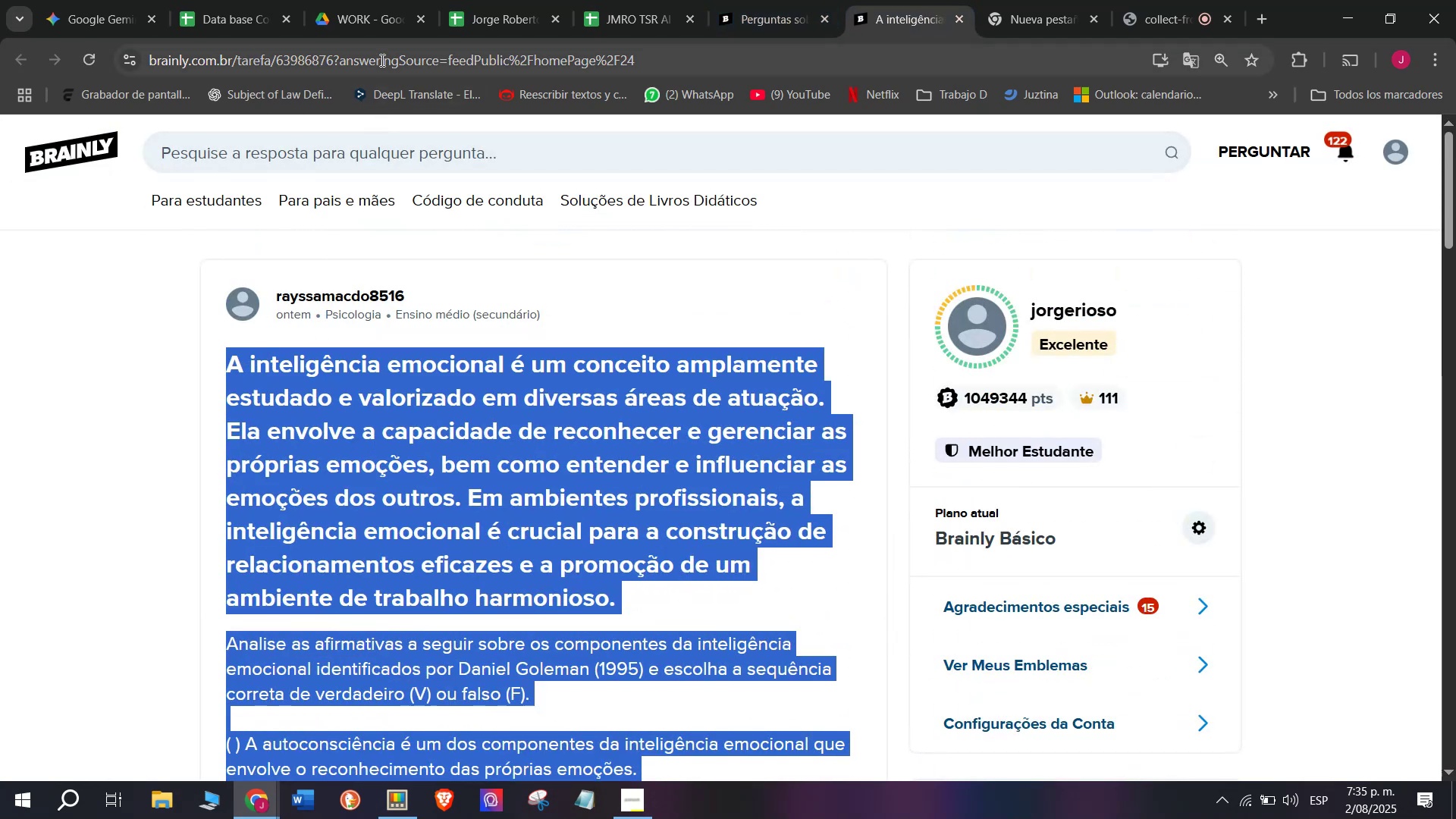 
double_click([381, 58])
 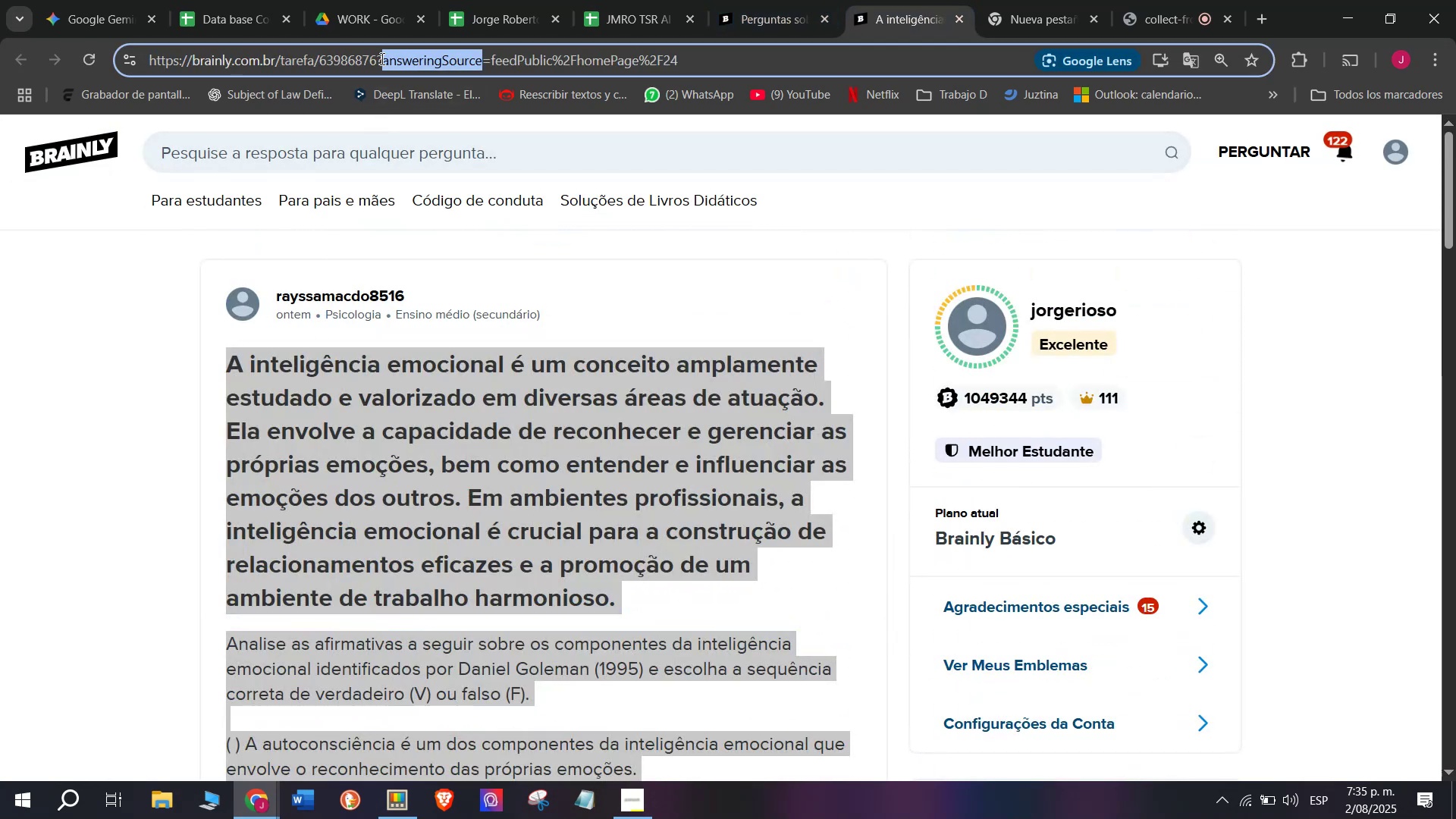 
triple_click([381, 58])
 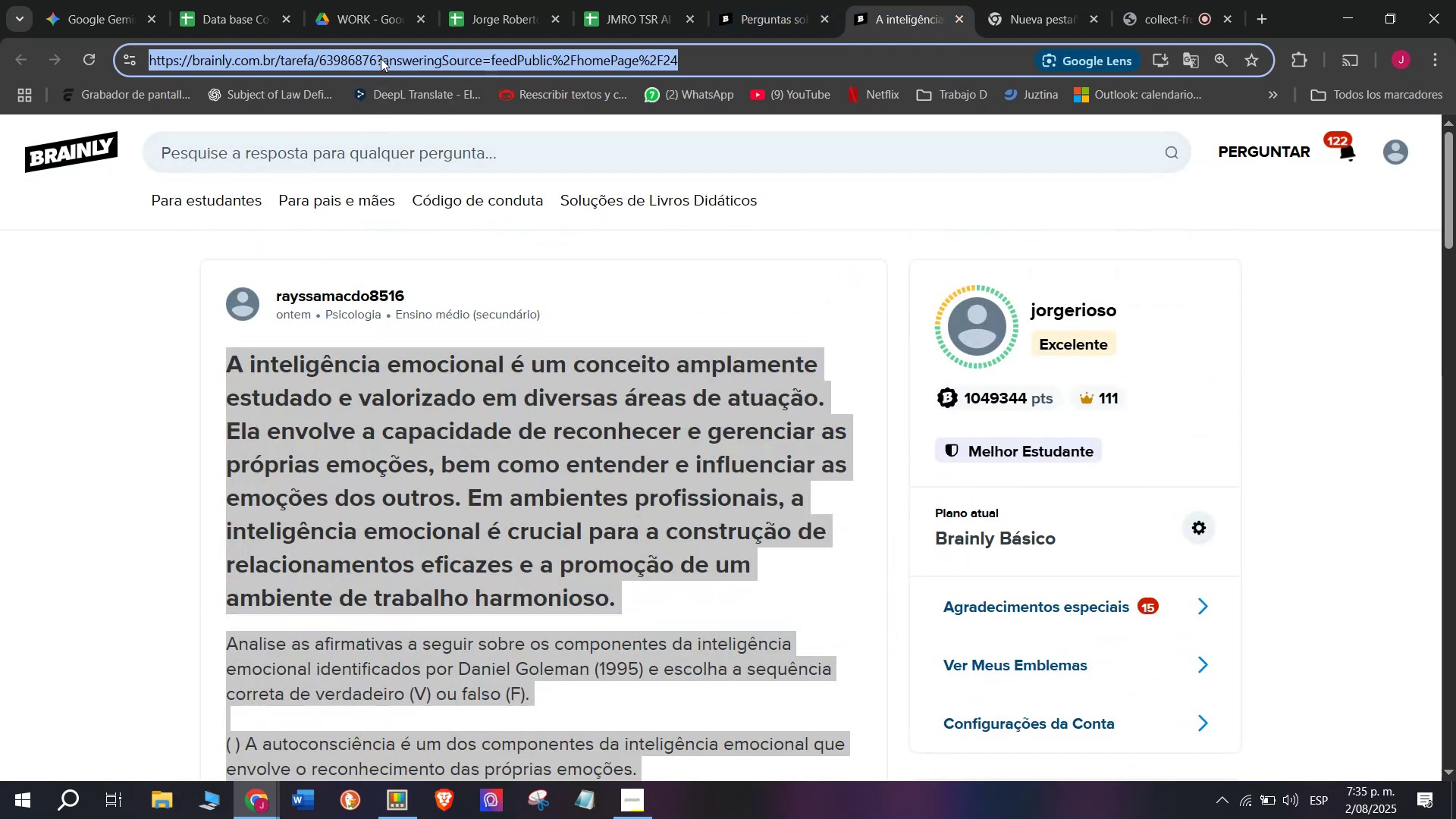 
key(Control+C)
 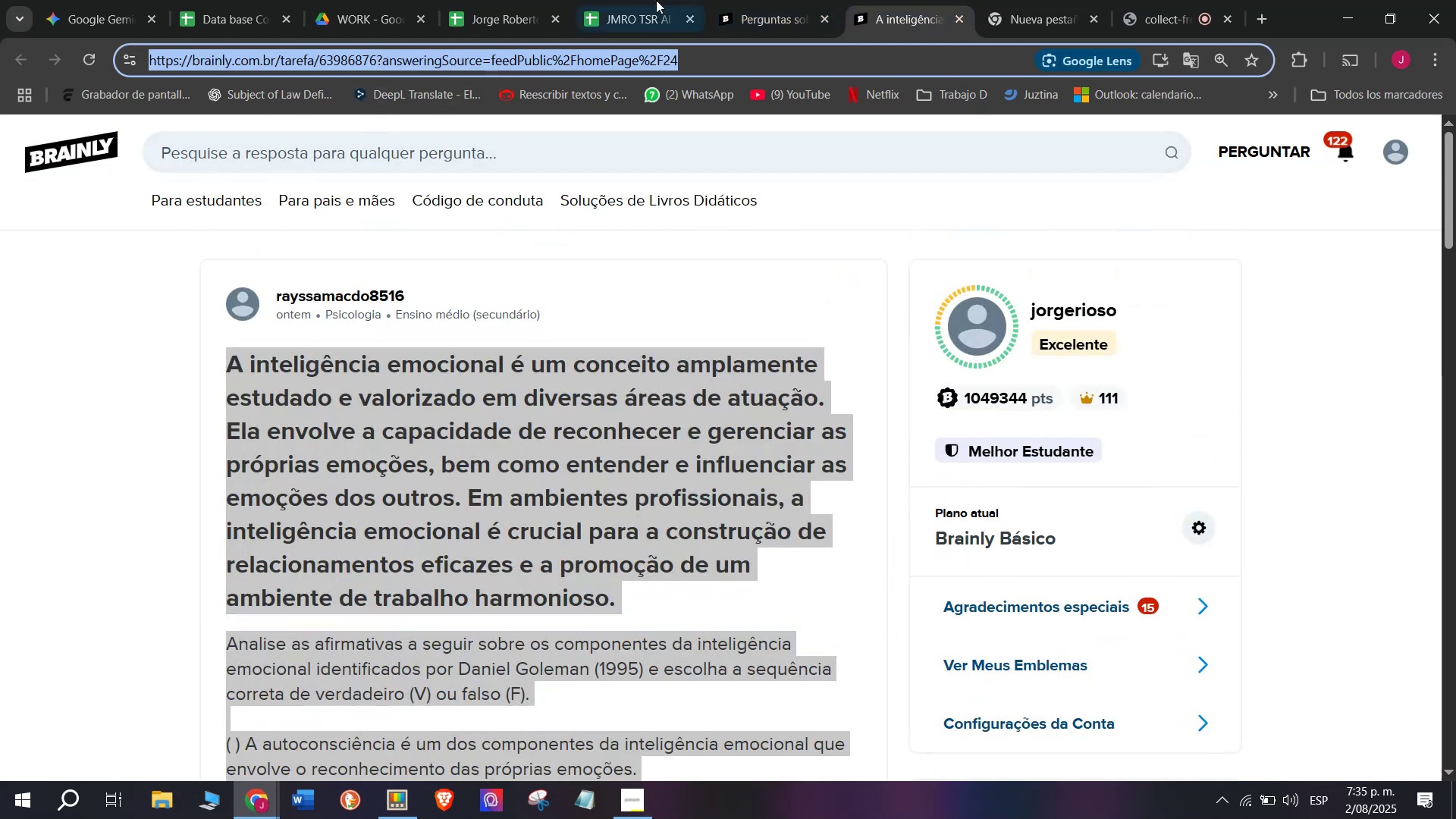 
left_click([670, 0])
 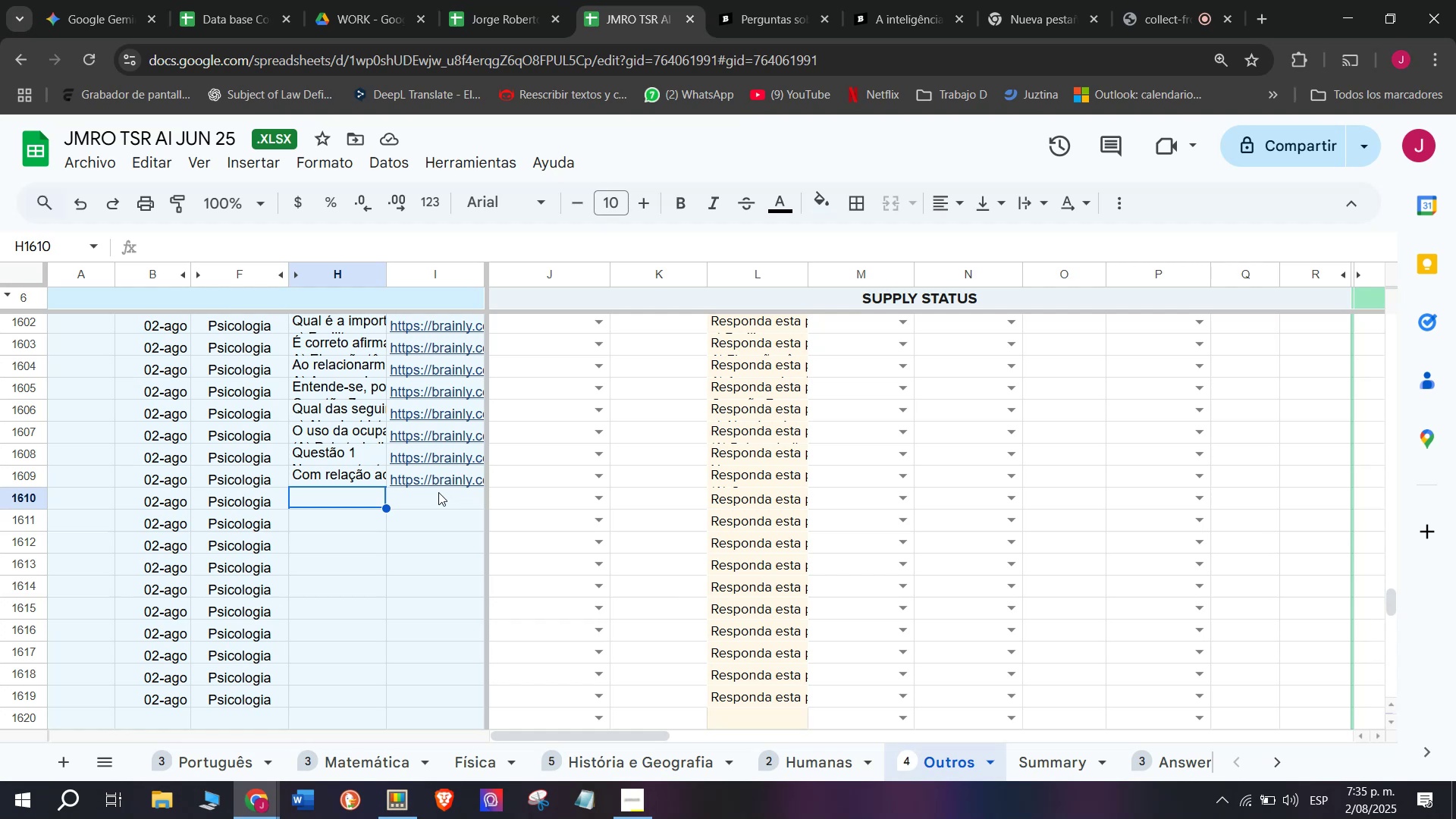 
double_click([438, 493])
 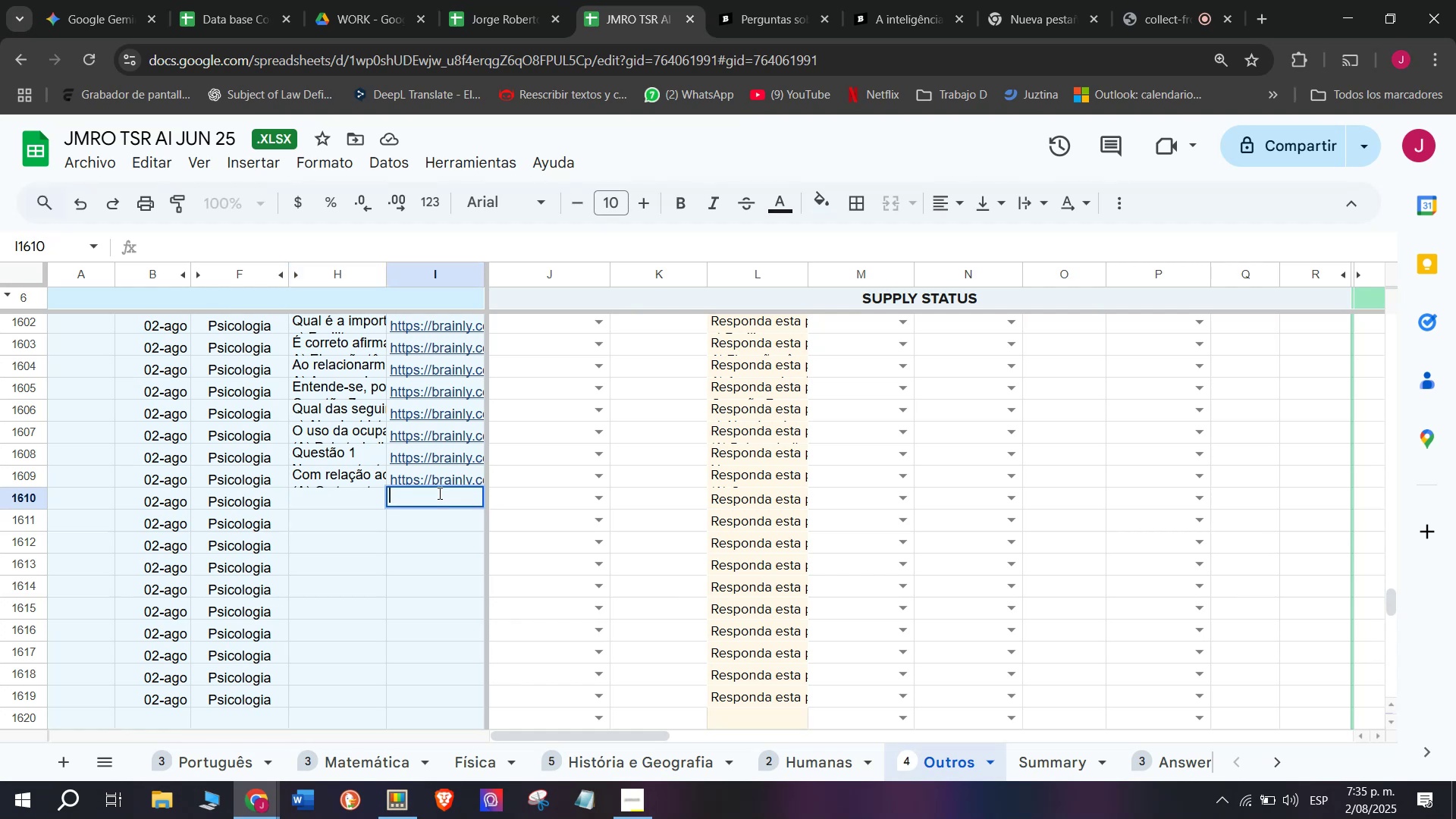 
key(Control+V)
 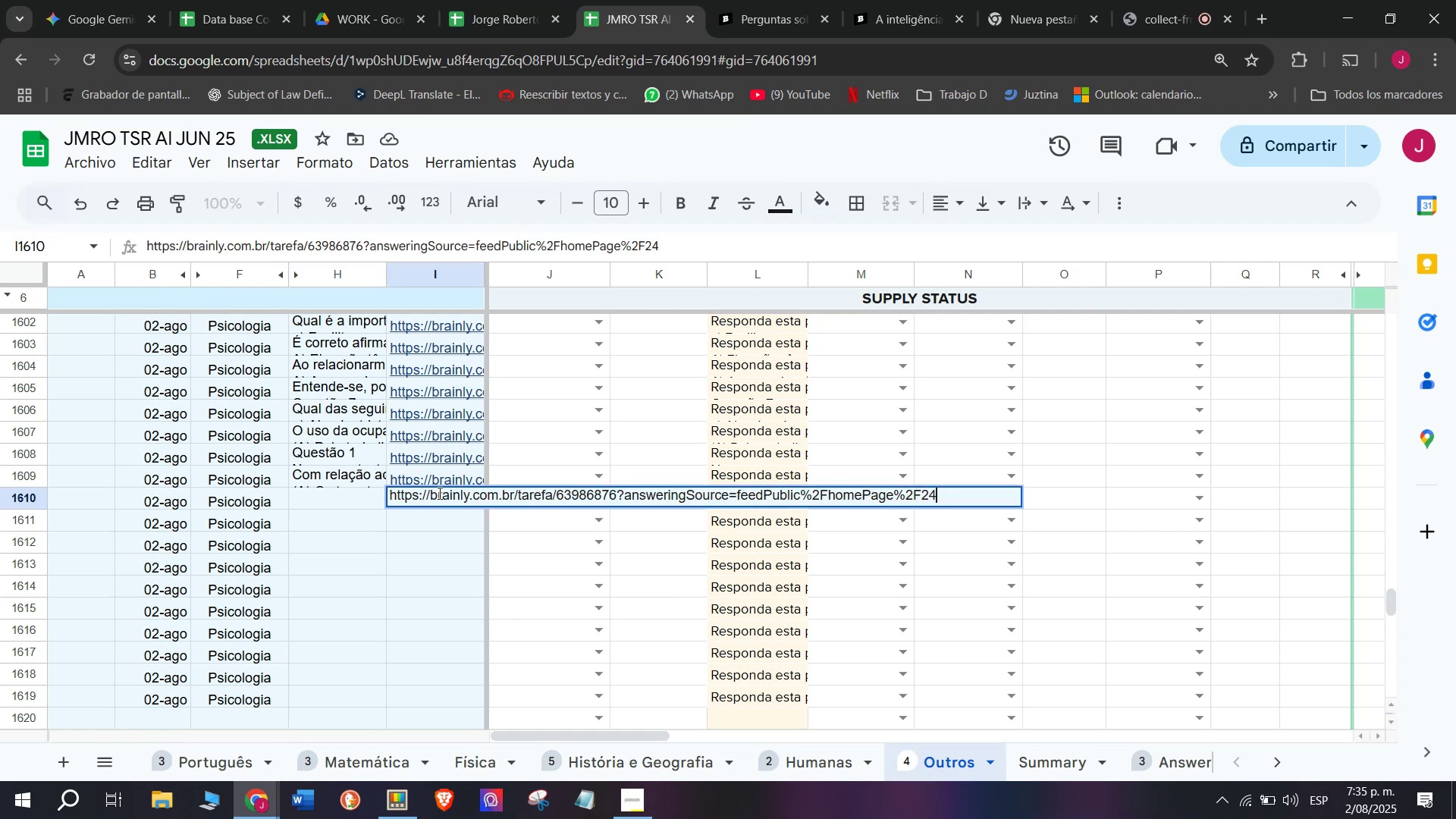 
key(Enter)
 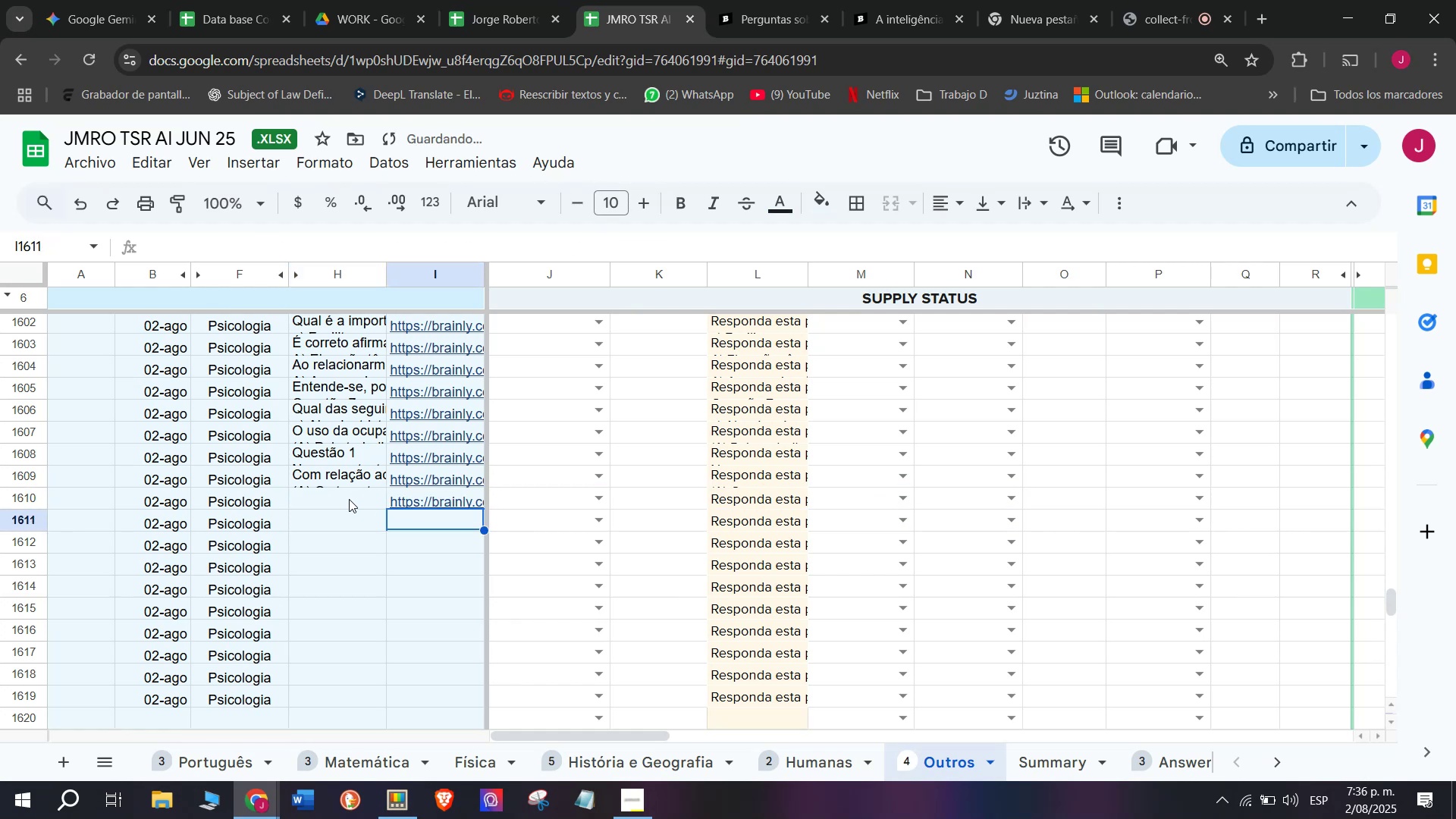 
double_click([349, 499])
 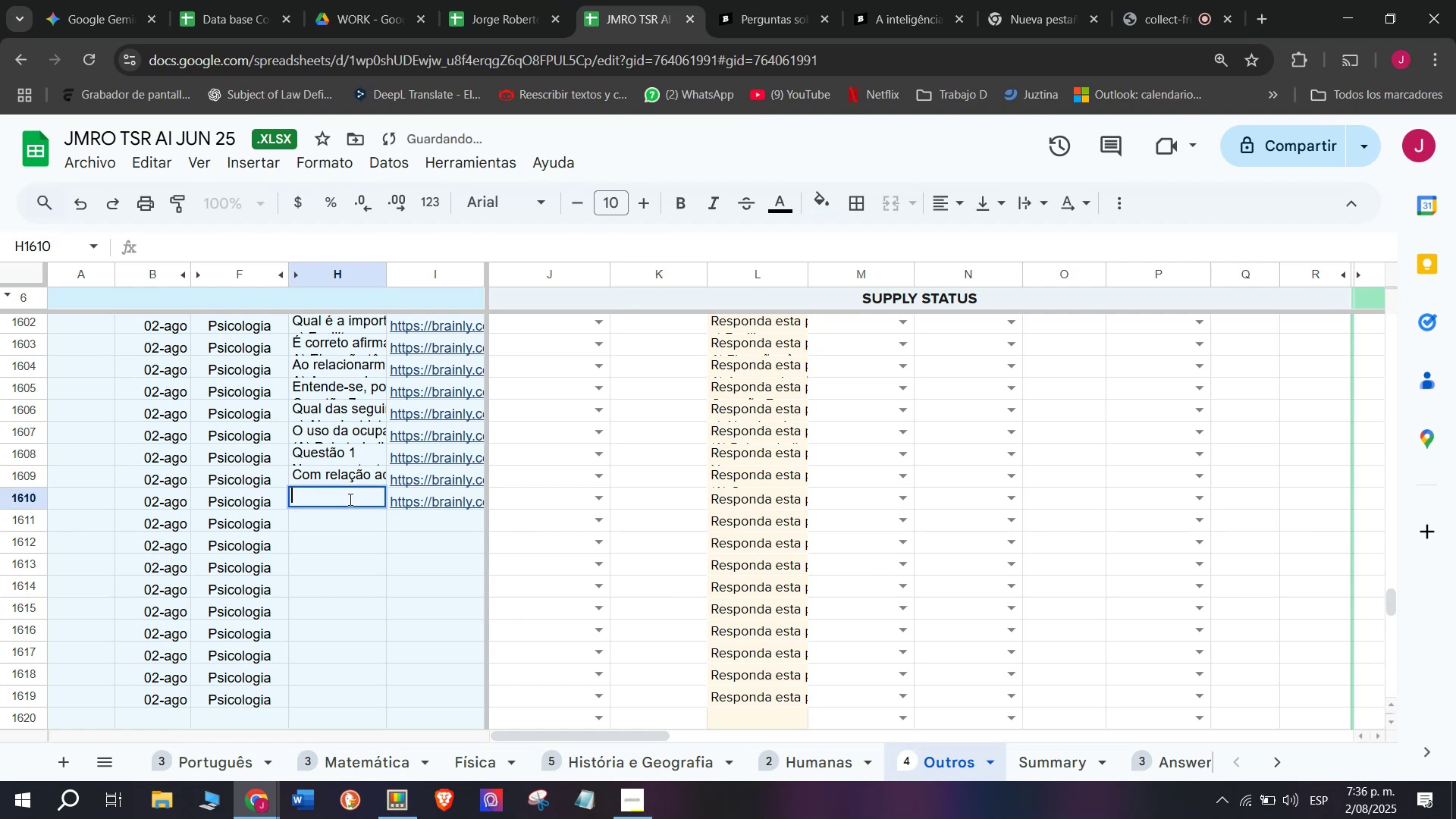 
key(Meta+MetaLeft)
 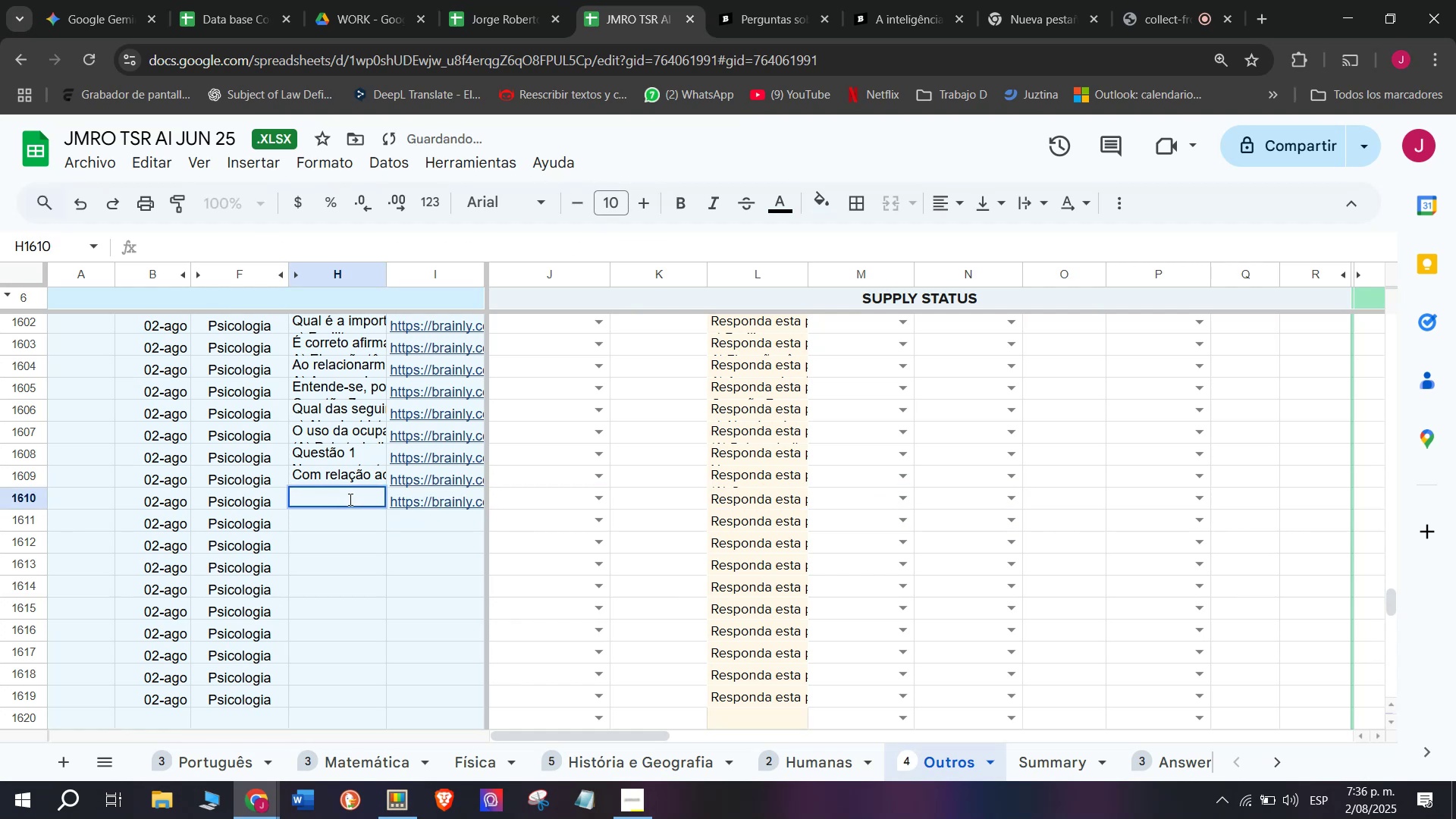 
key(Meta+V)
 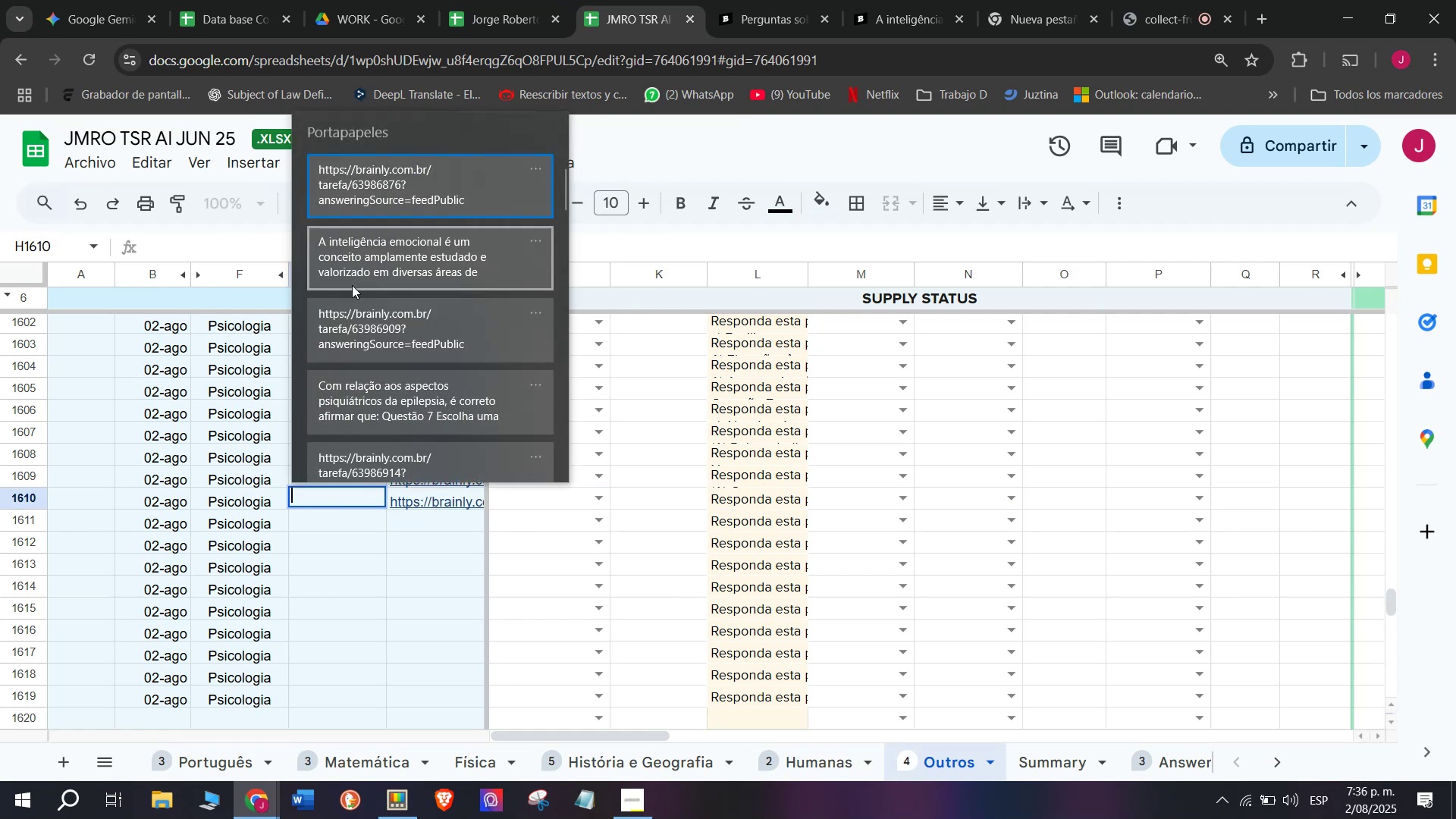 
key(Control+ControlLeft)
 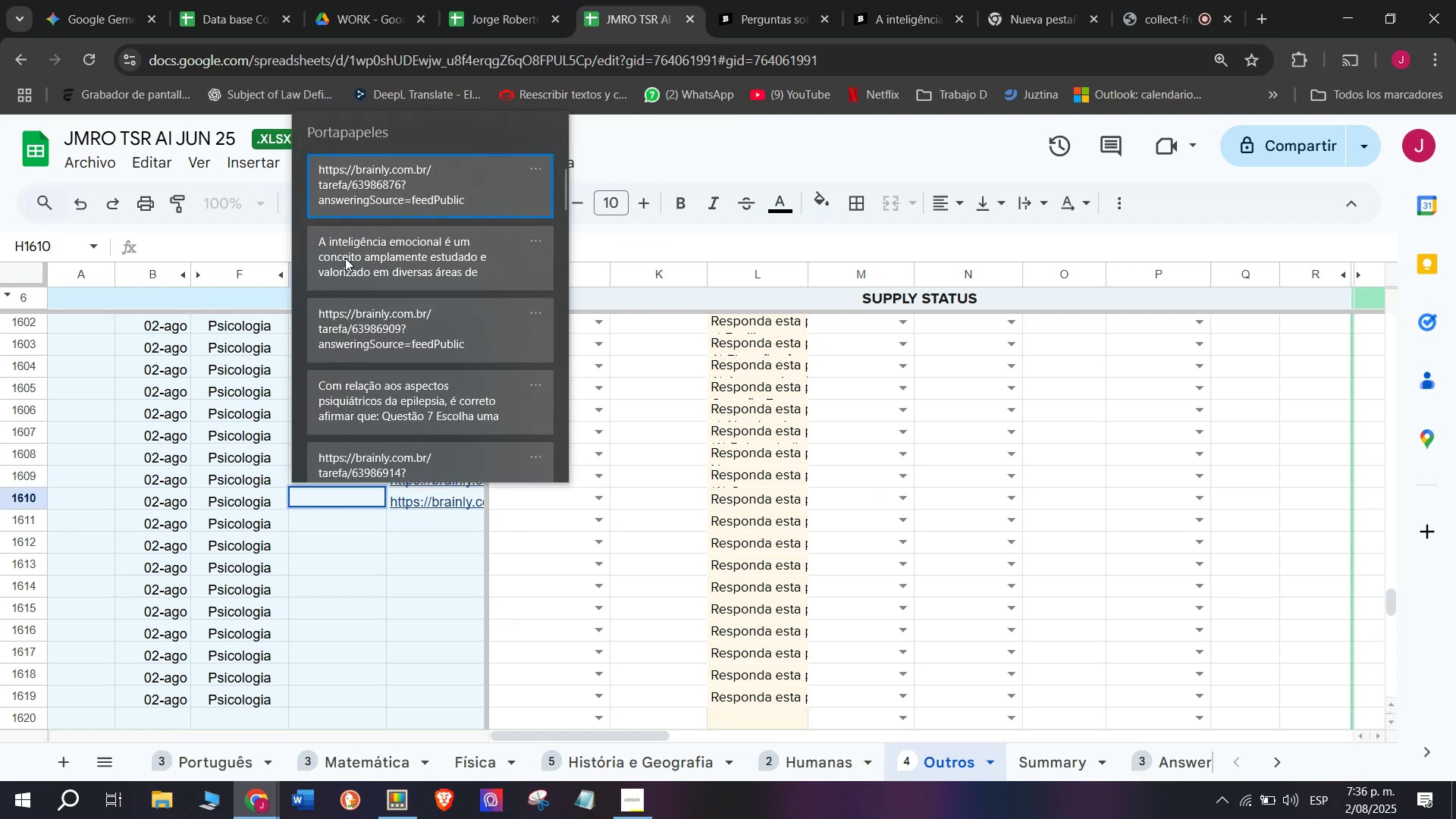 
key(Control+V)
 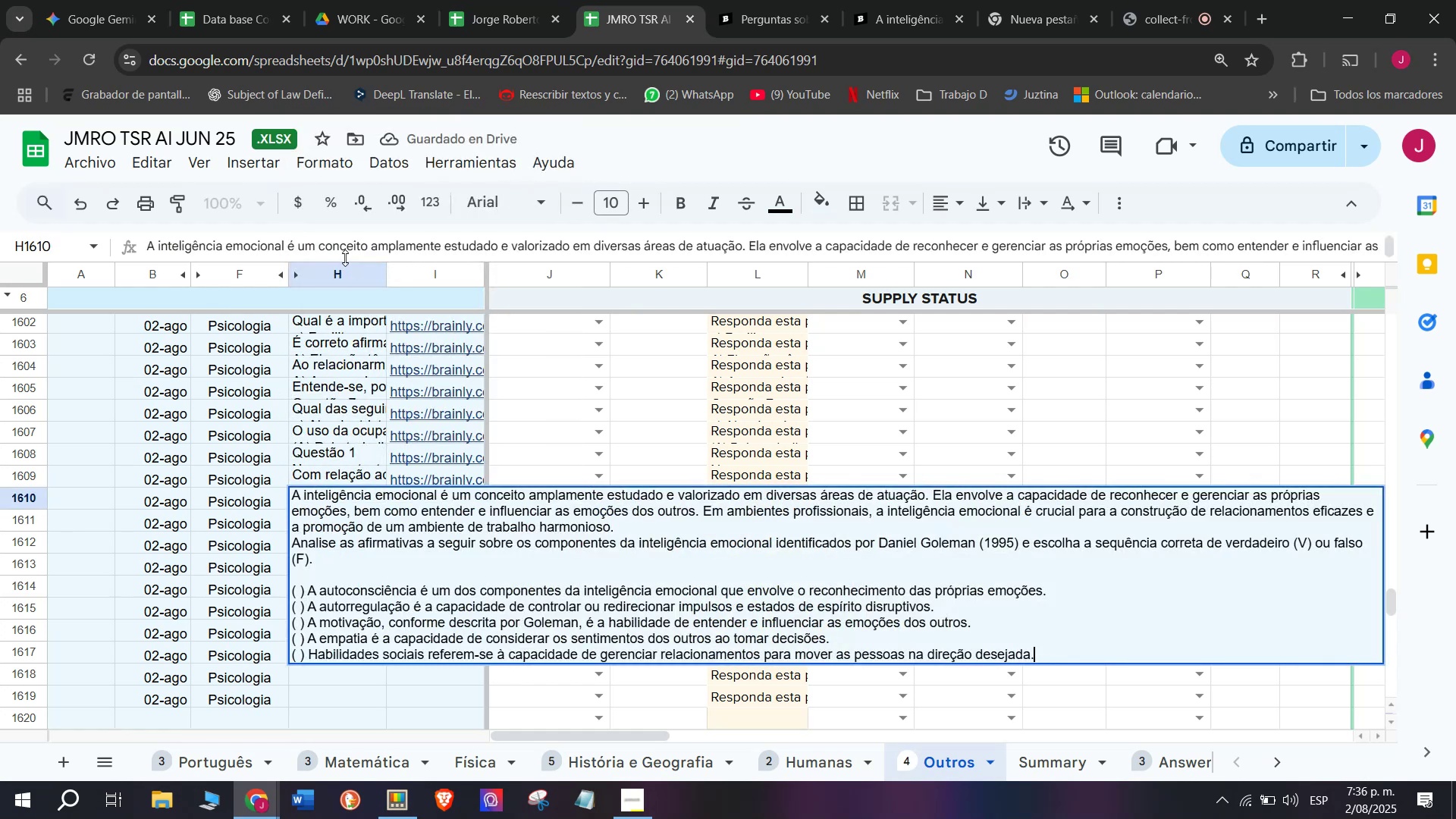 
key(Enter)
 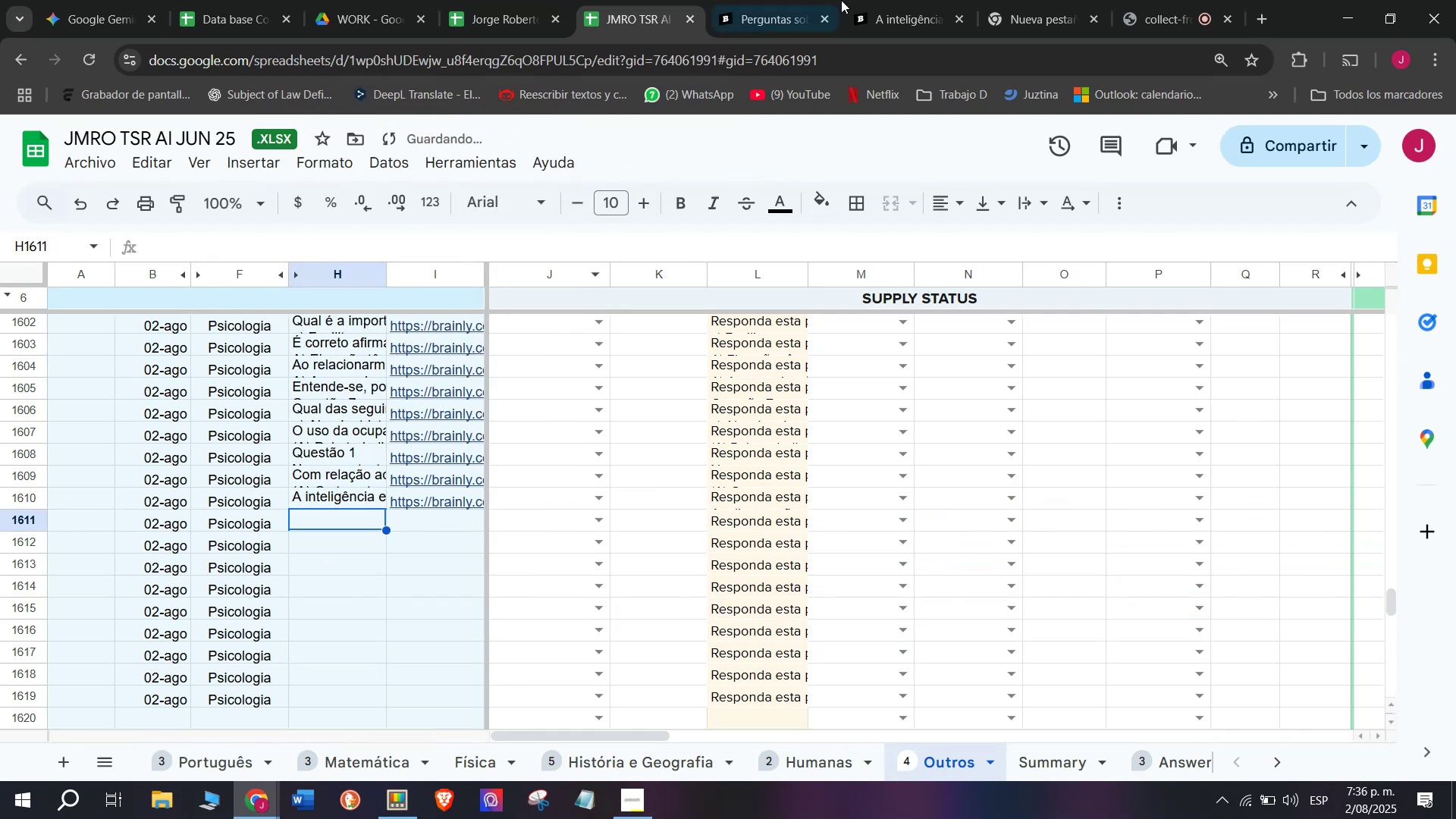 
left_click([946, 0])
 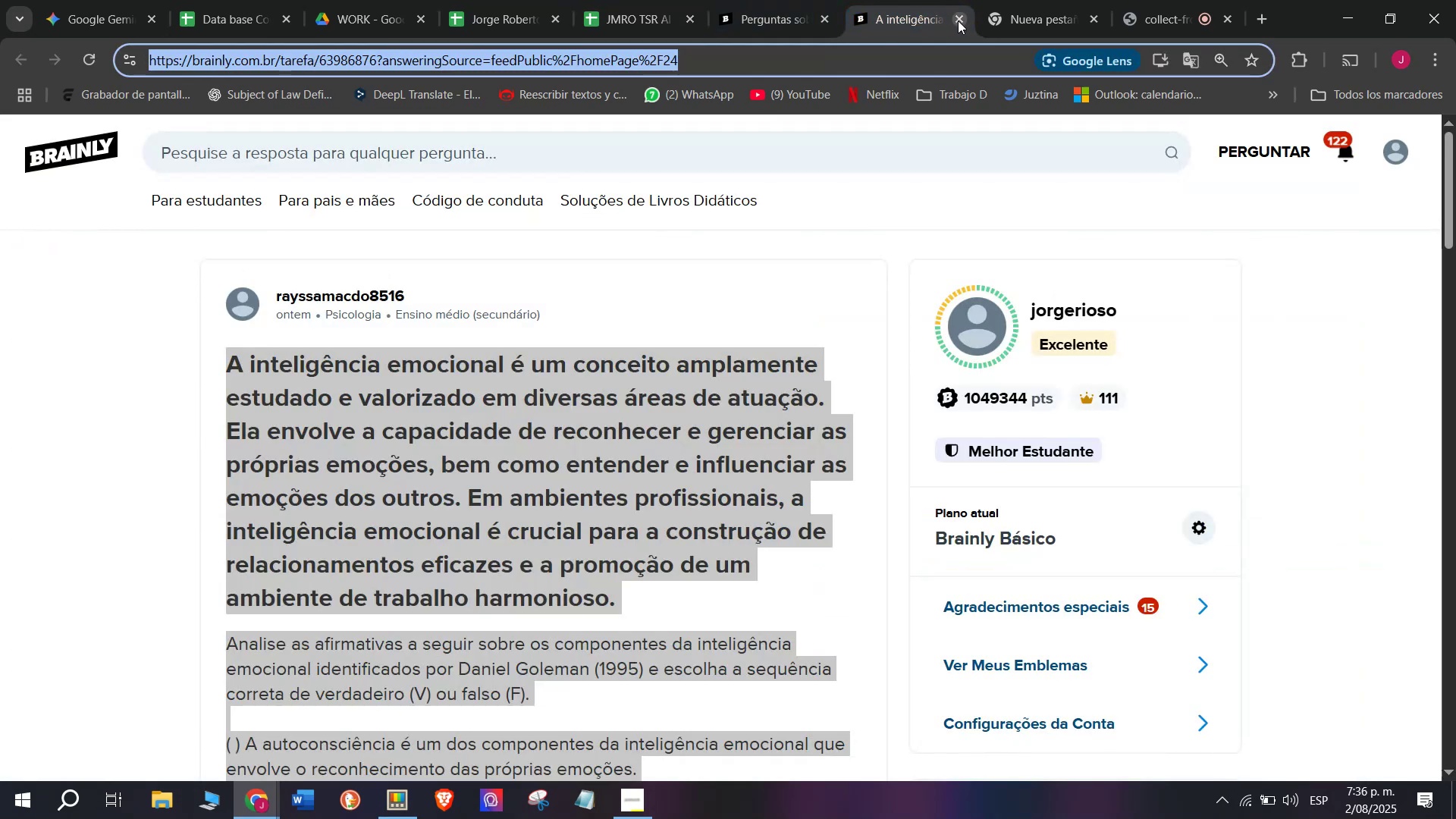 
left_click([965, 20])
 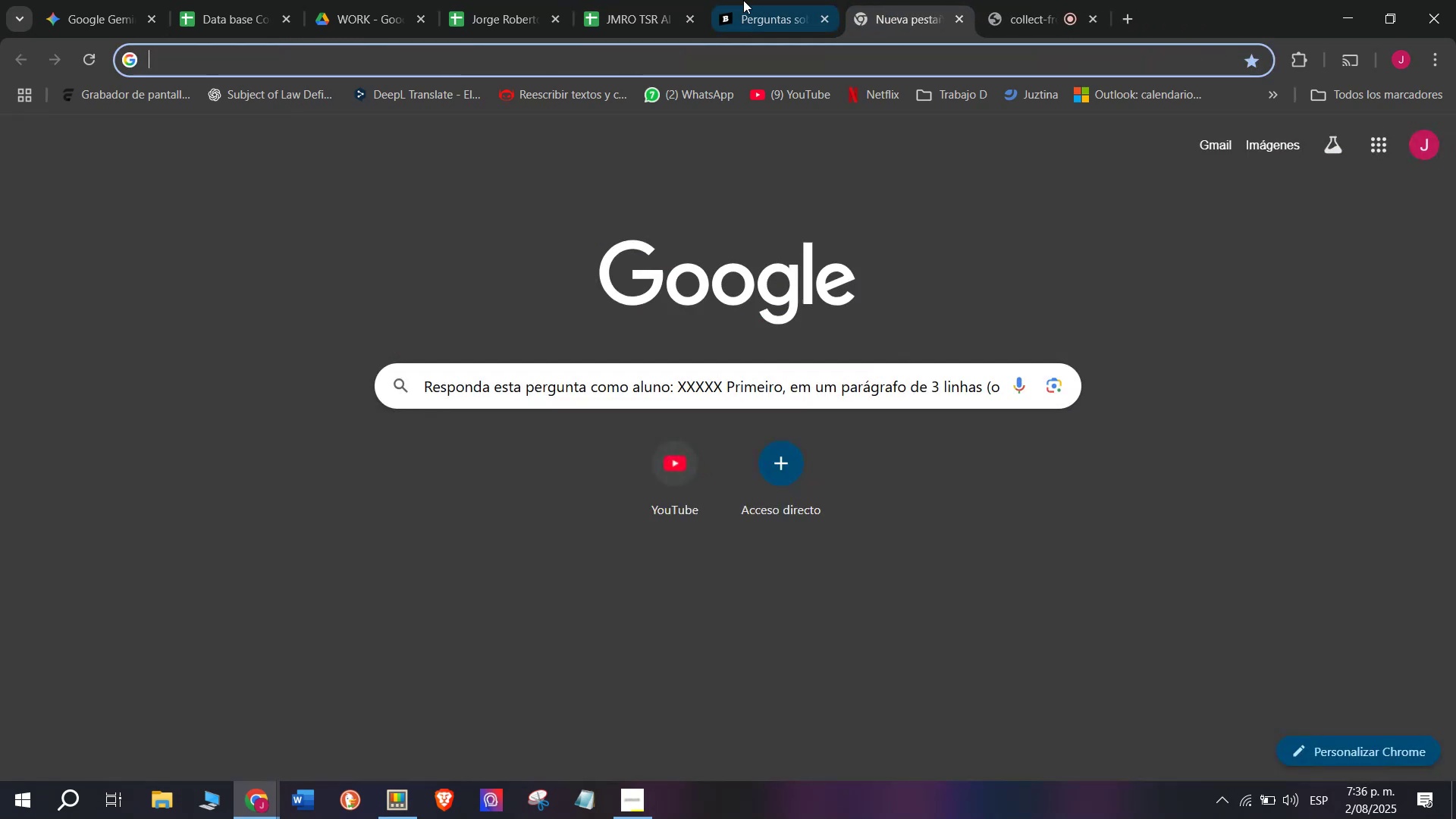 
left_click([728, 0])
 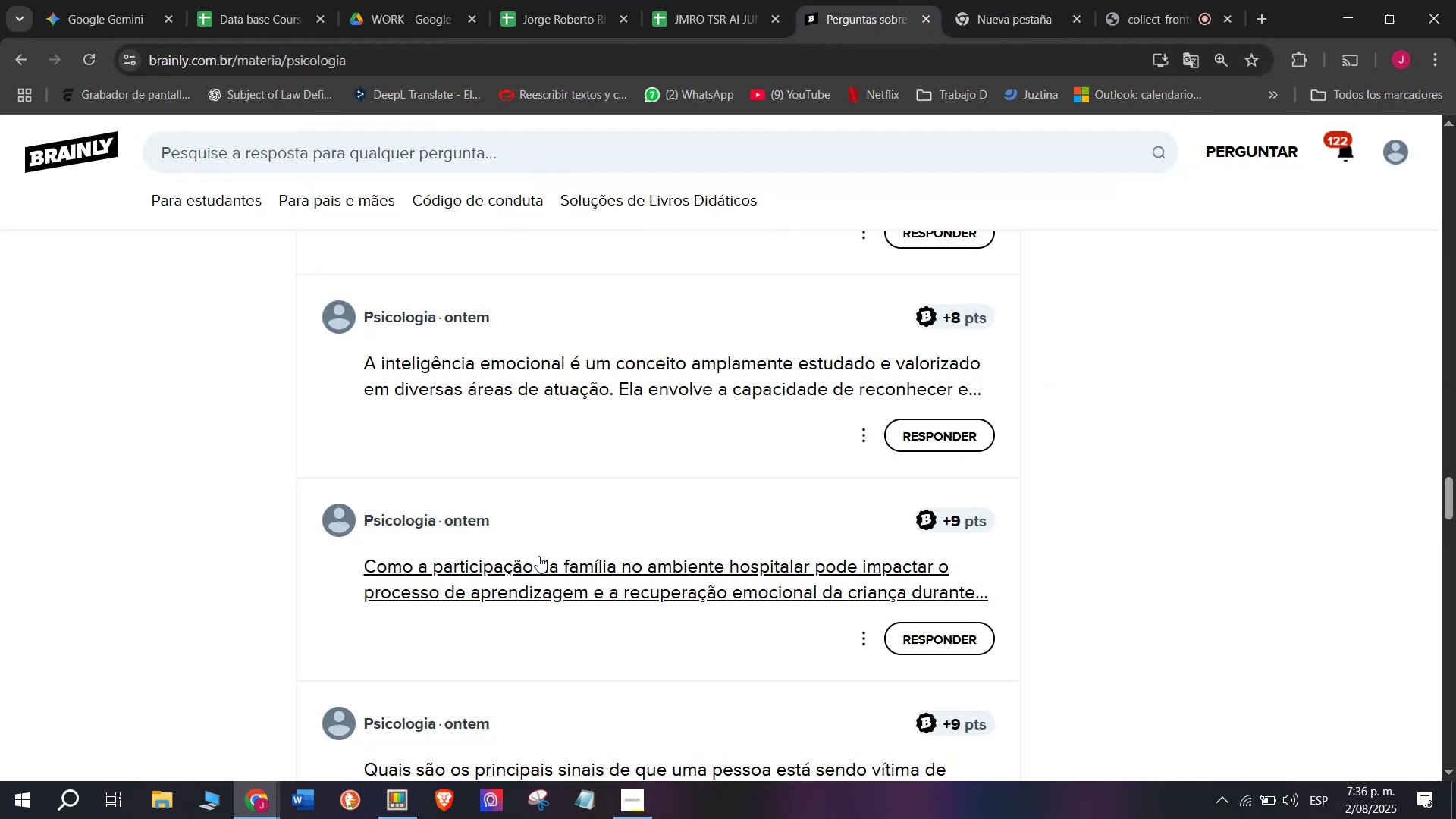 
right_click([535, 562])
 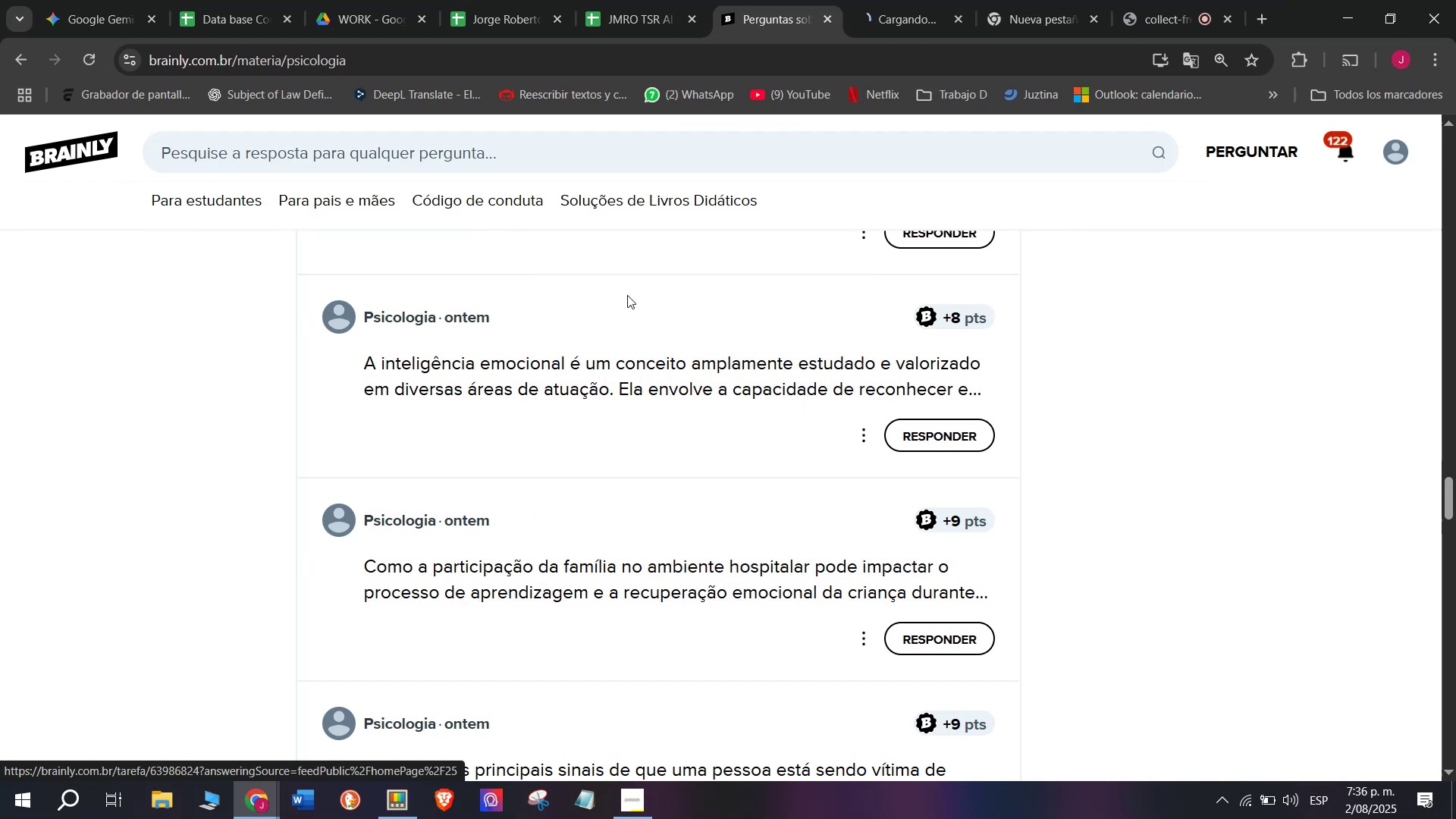 
left_click([906, 0])
 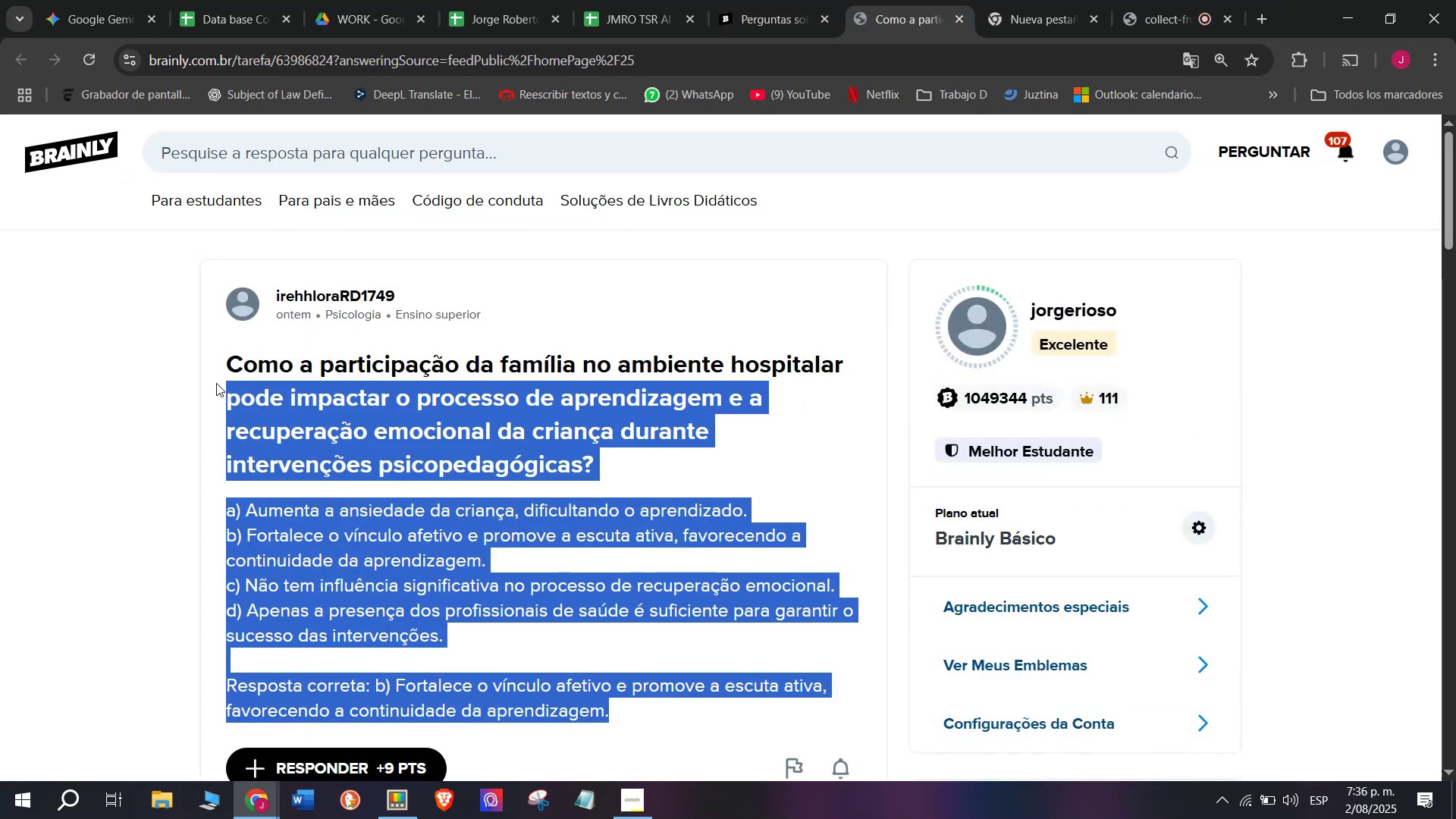 
key(Control+C)
 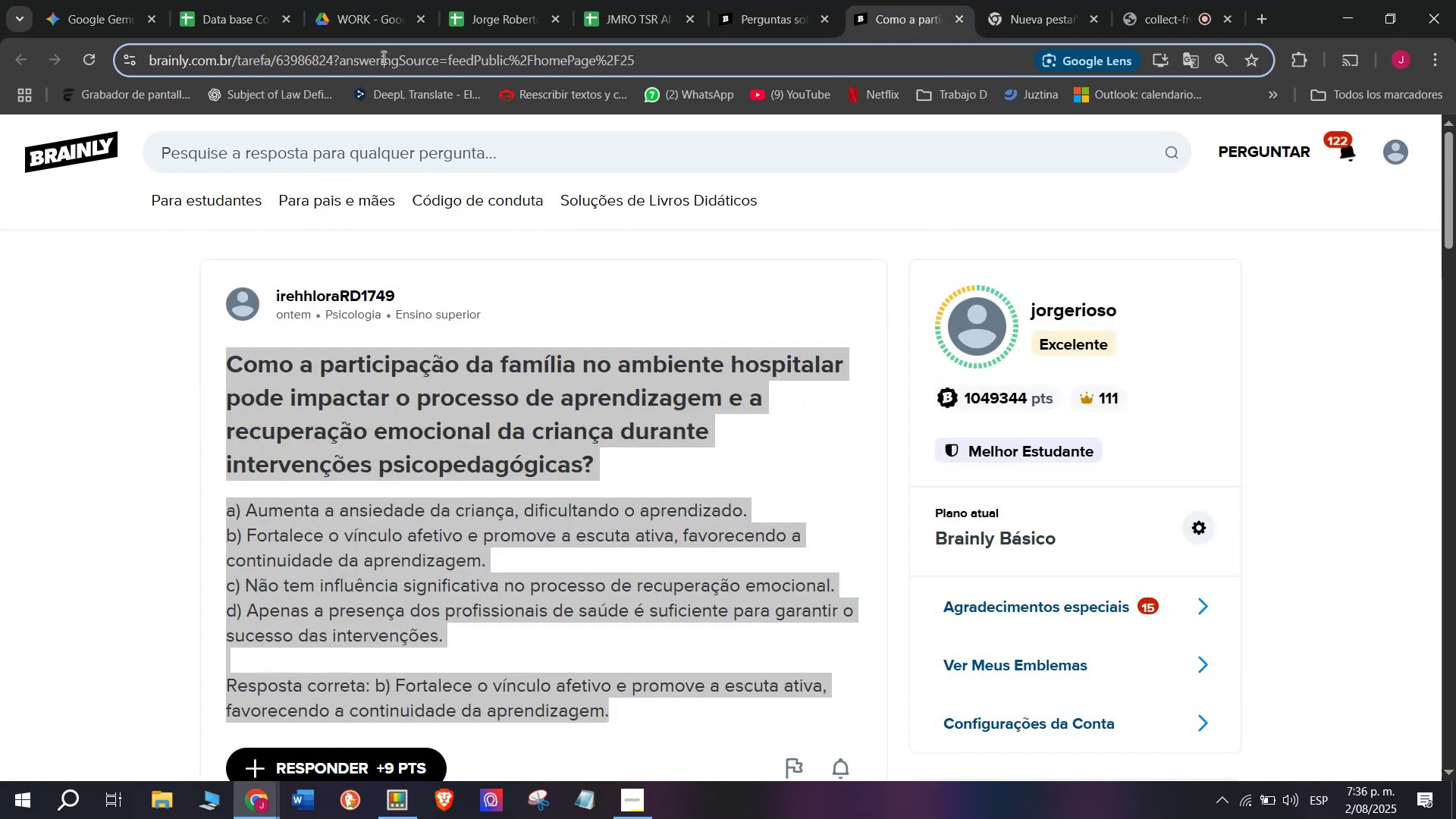 
double_click([382, 57])
 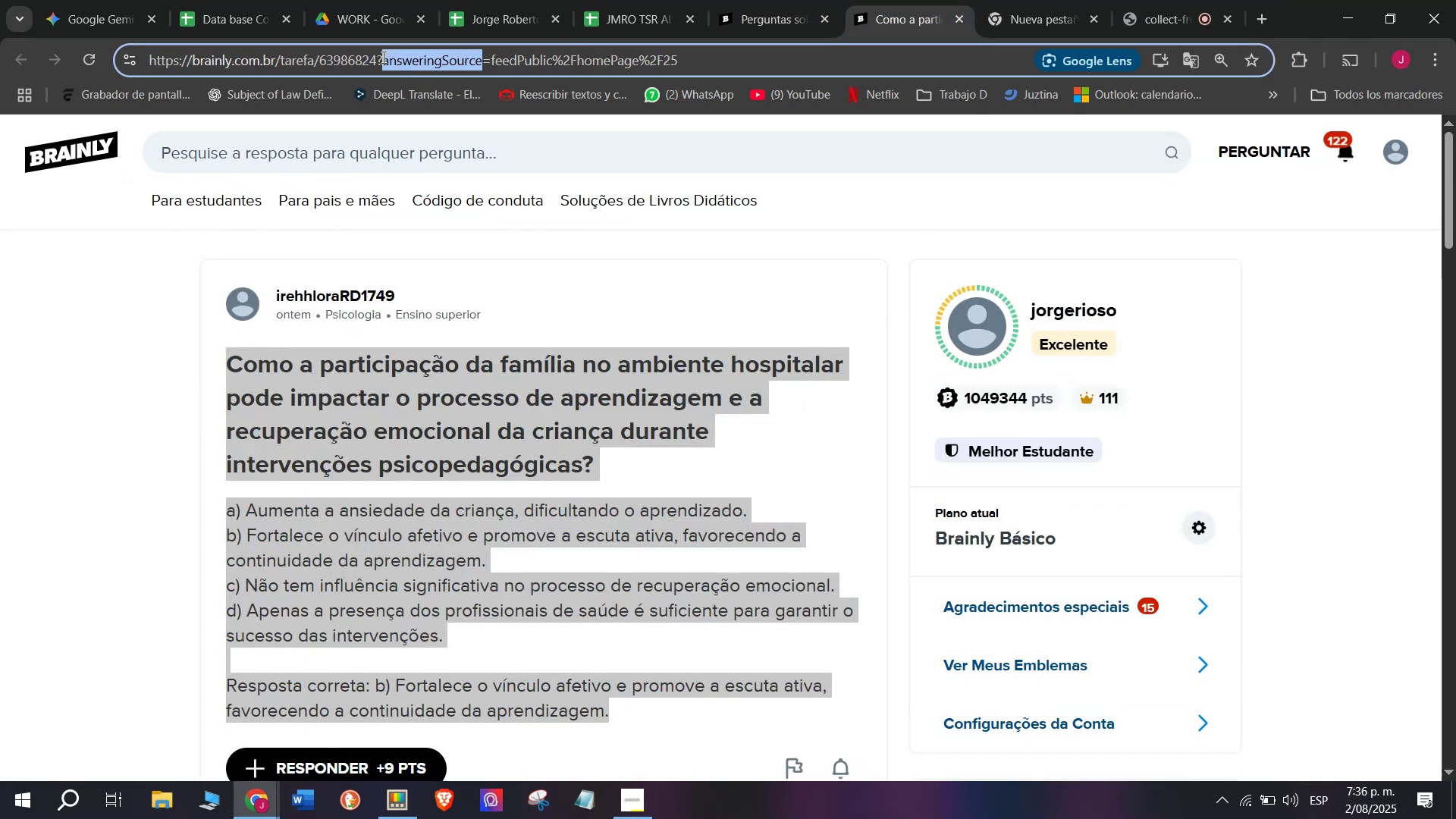 
triple_click([382, 57])
 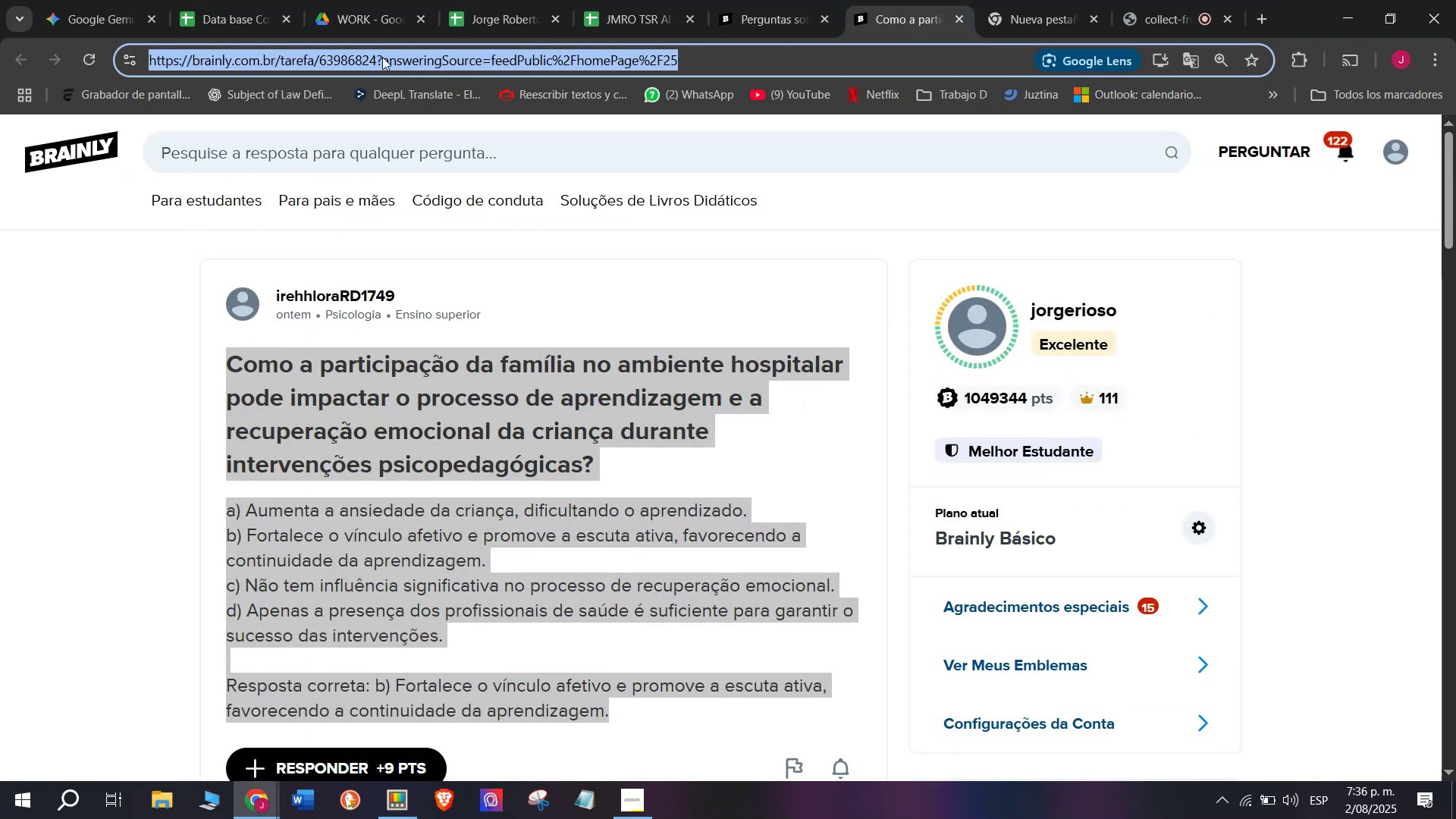 
key(Control+C)
 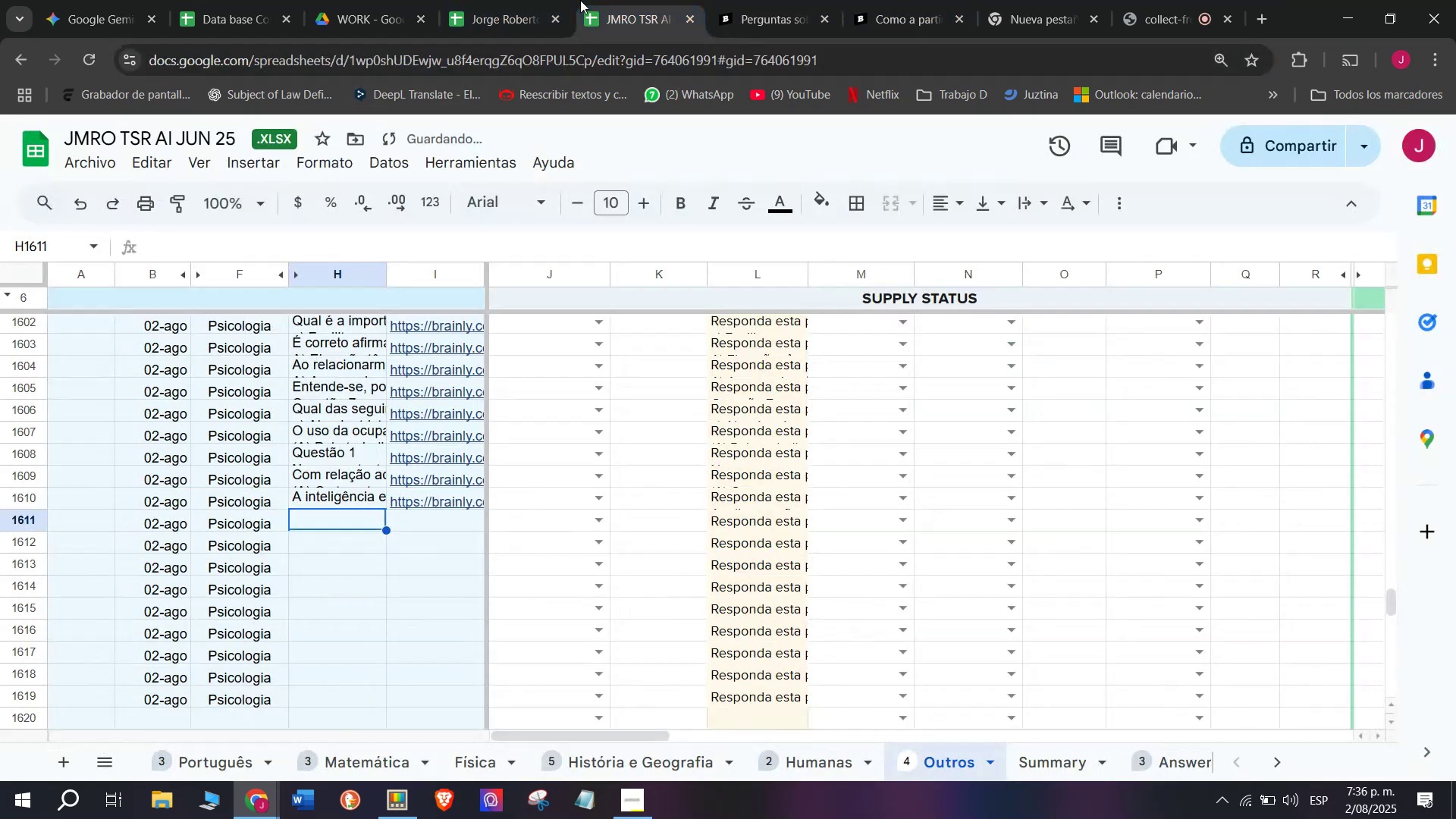 
left_click([580, 0])
 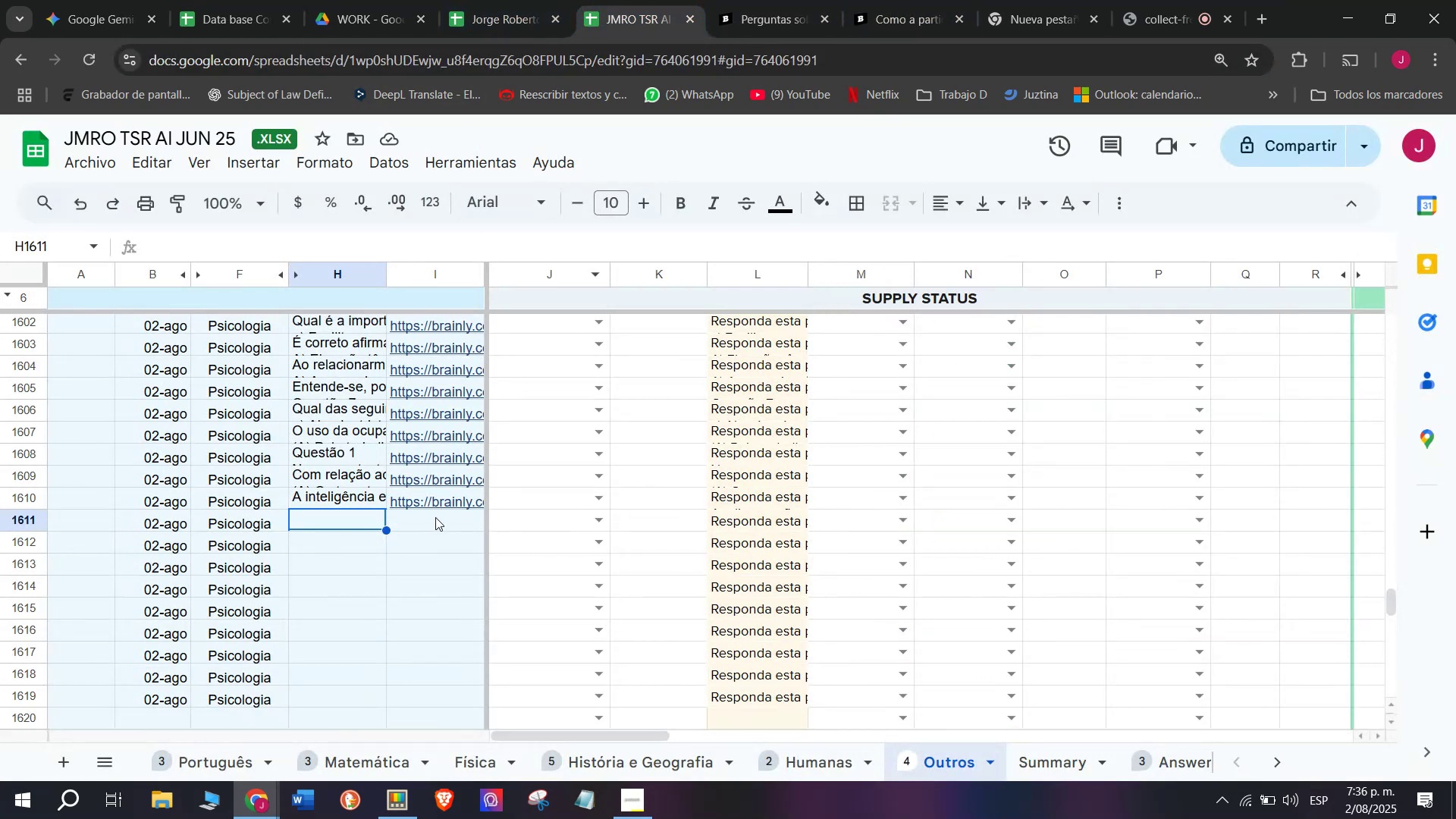 
double_click([435, 517])
 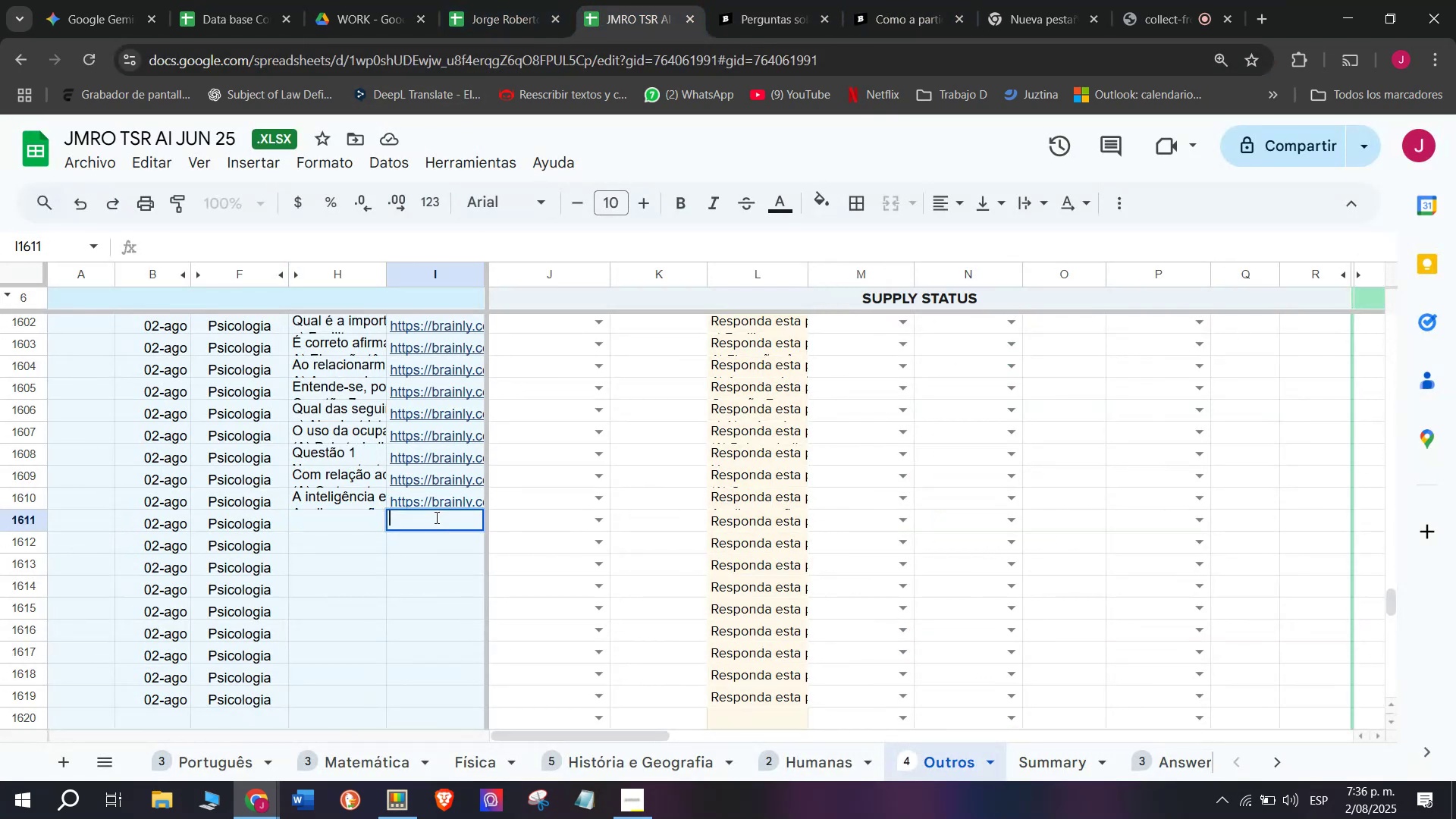 
key(Control+V)
 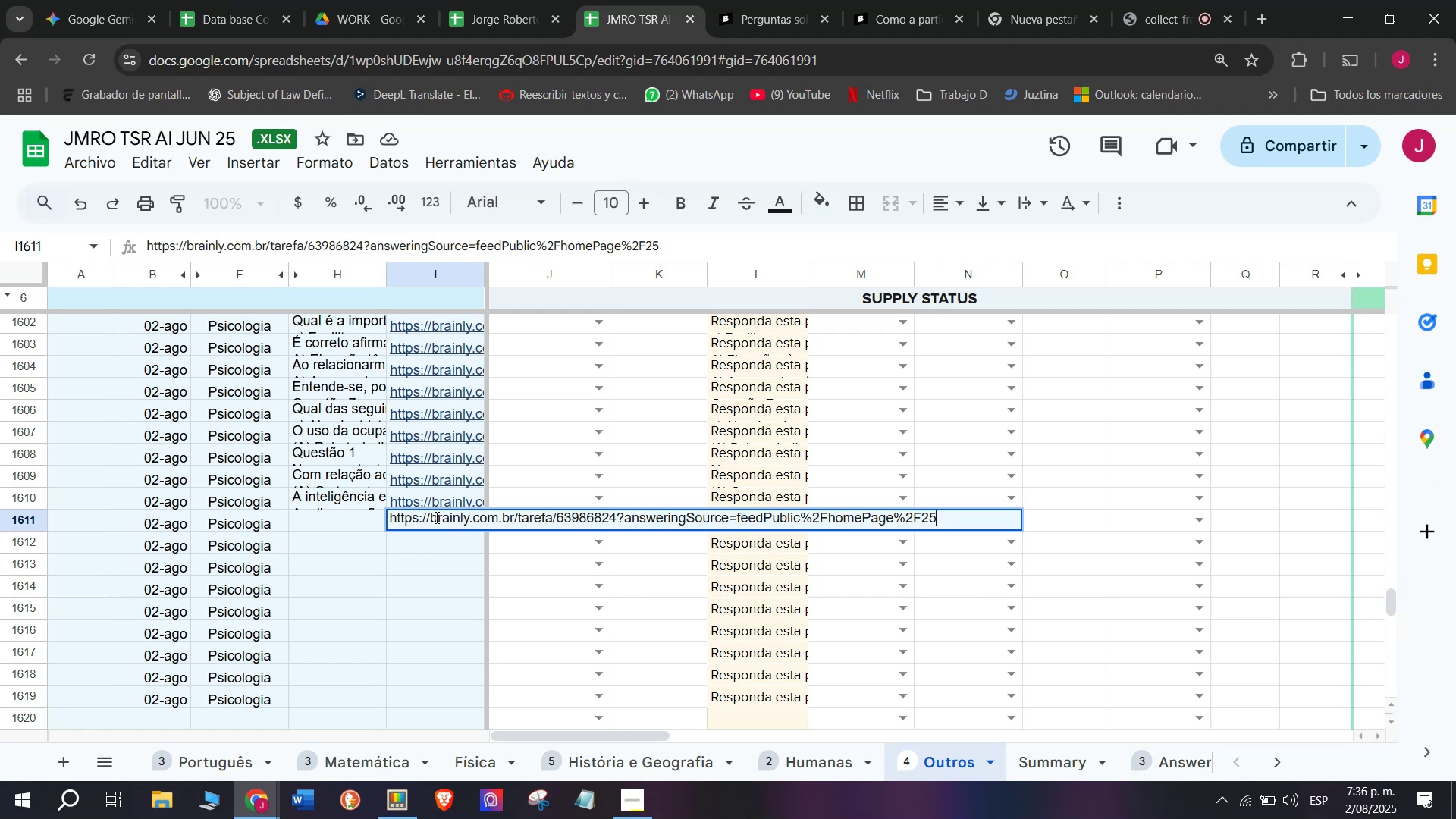 
key(Enter)
 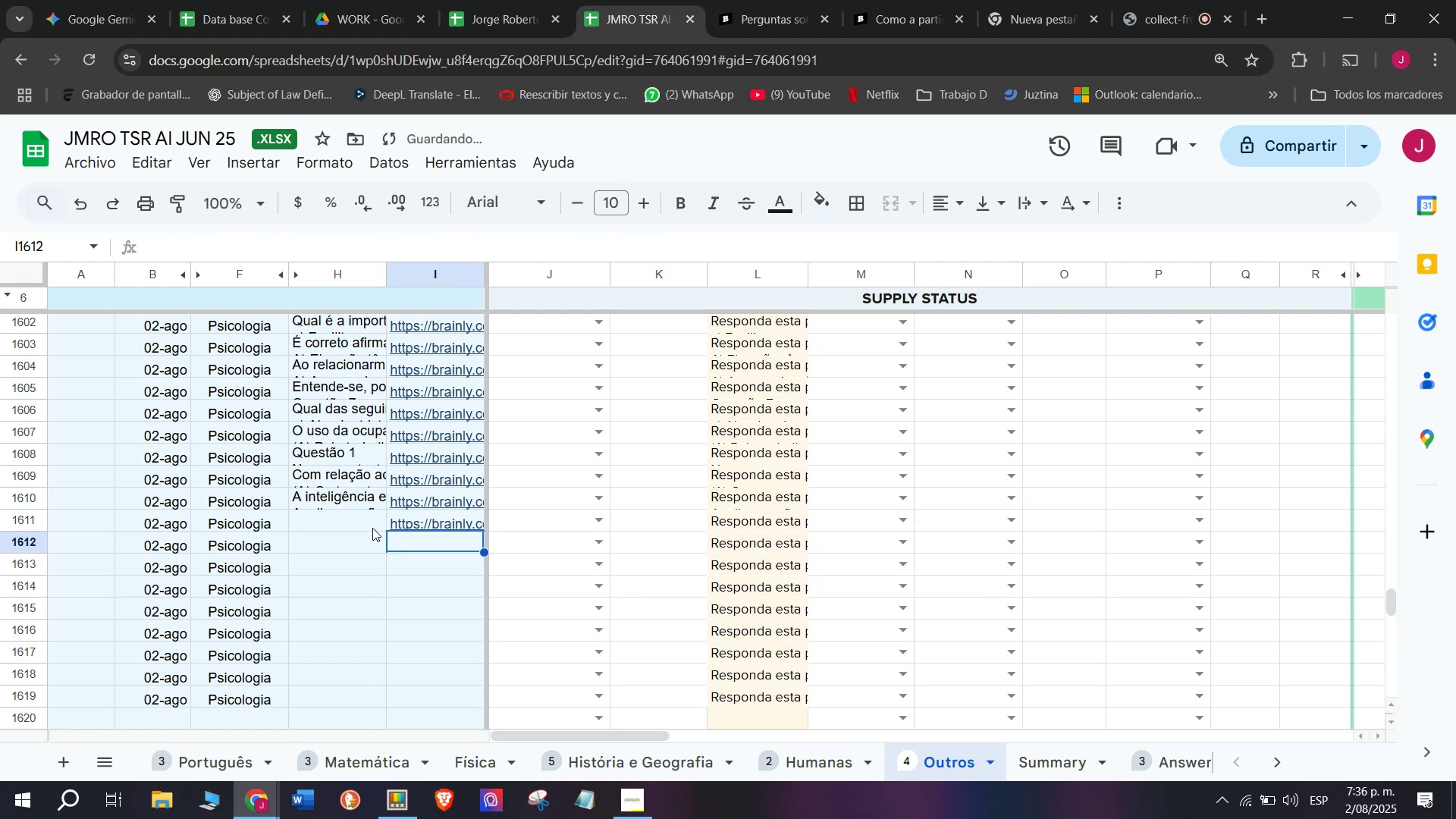 
double_click([371, 528])
 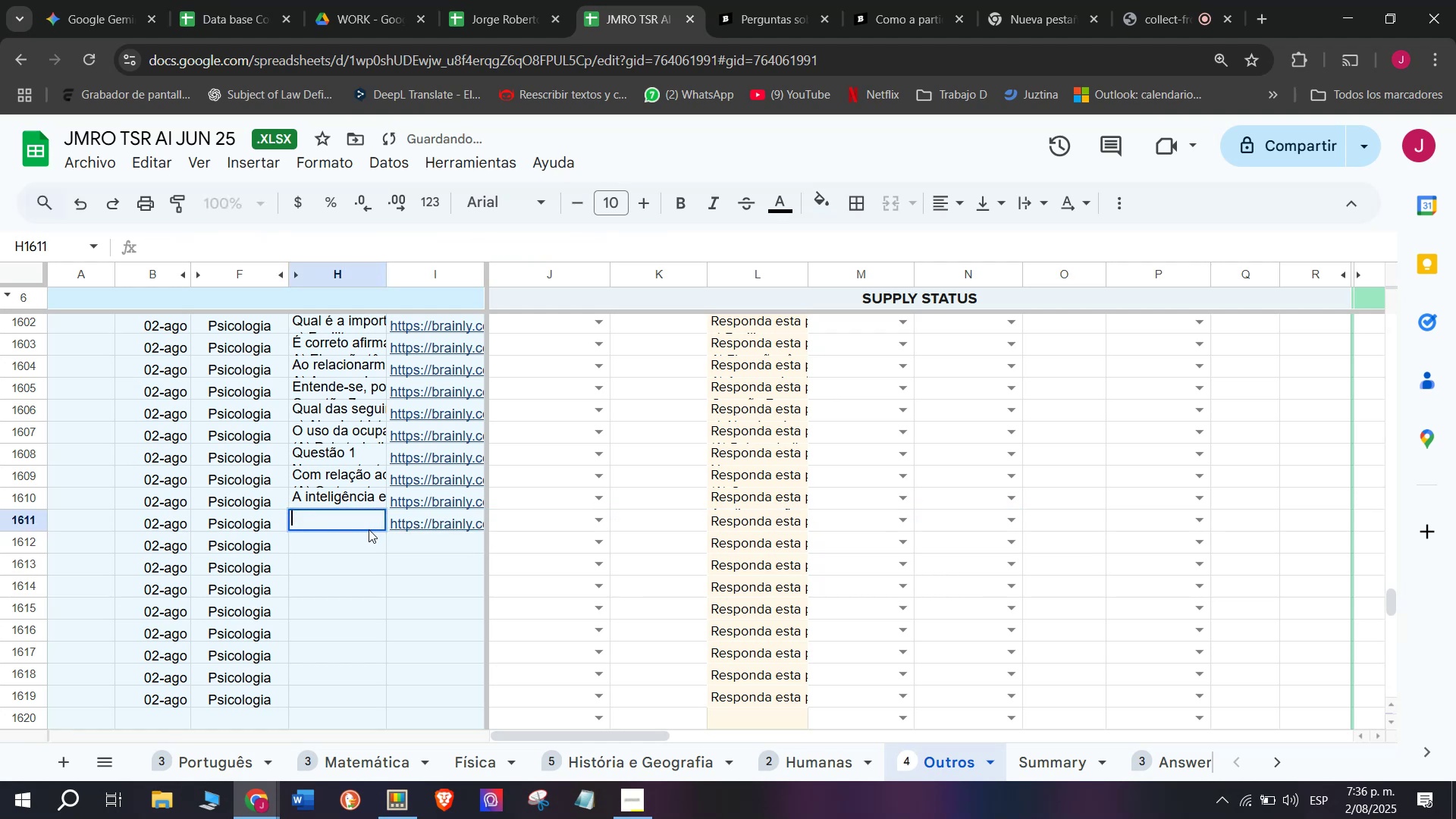 
key(Meta+MetaLeft)
 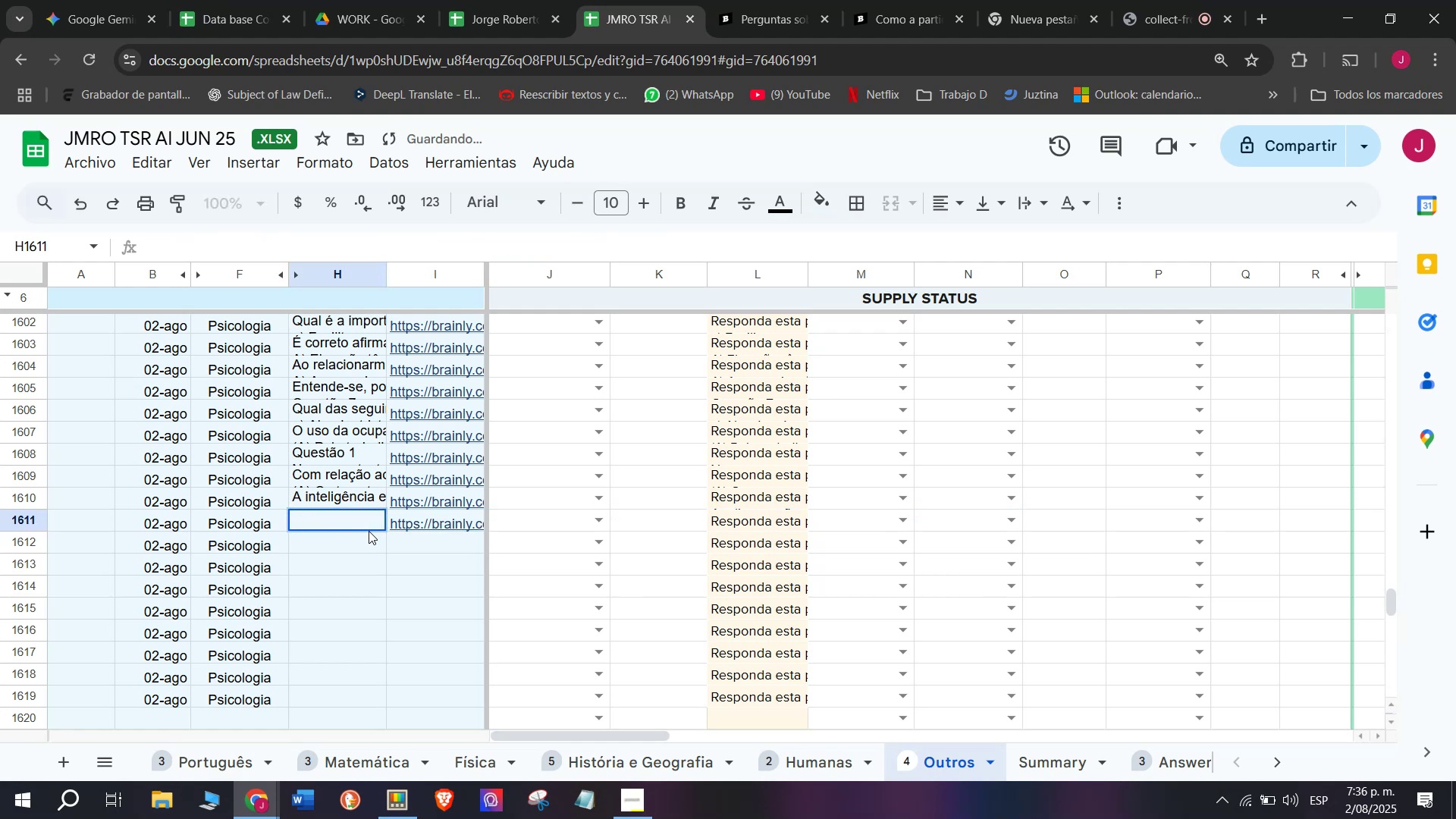 
key(Meta+V)
 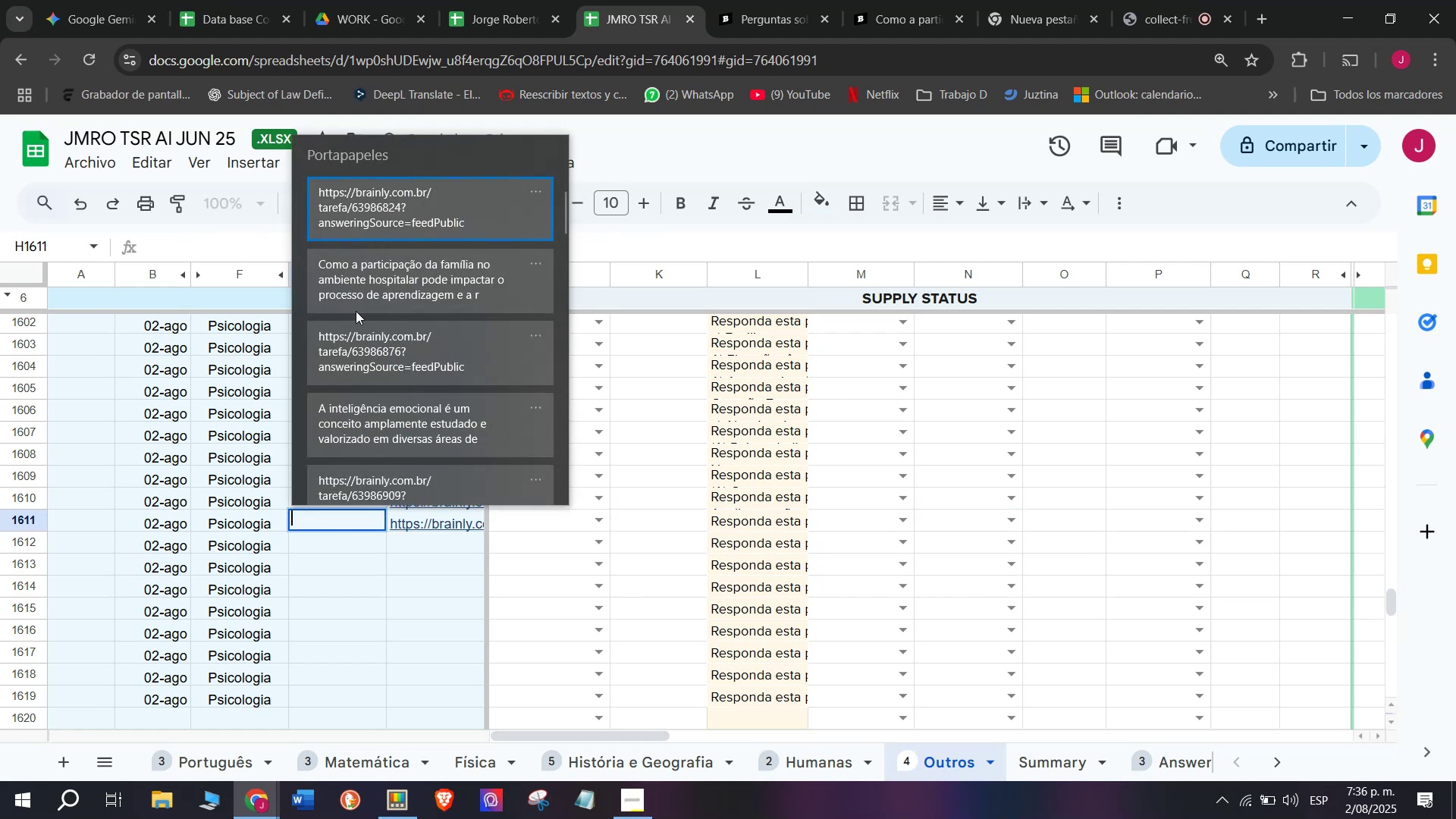 
left_click([364, 279])
 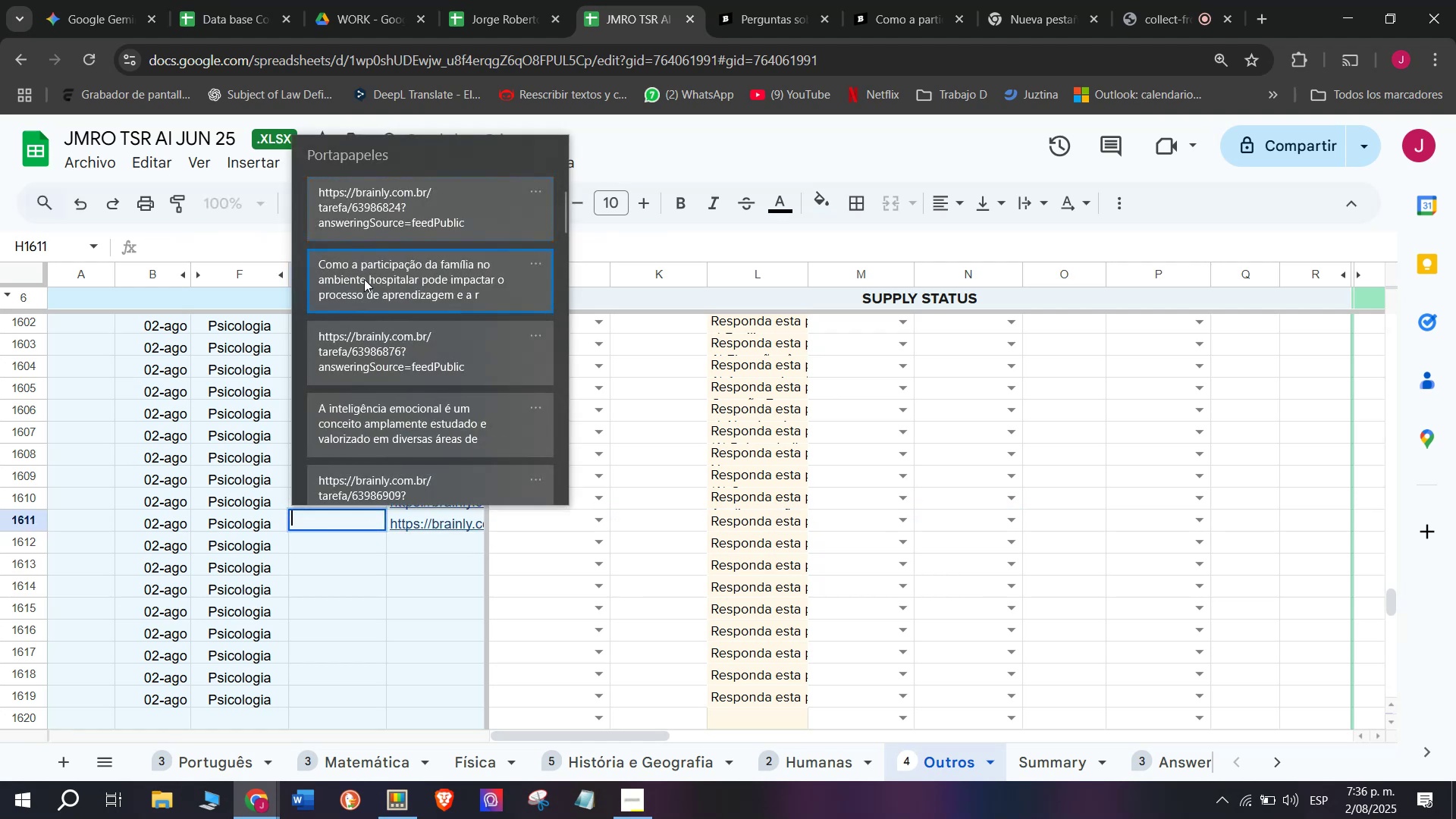 
key(Control+ControlLeft)
 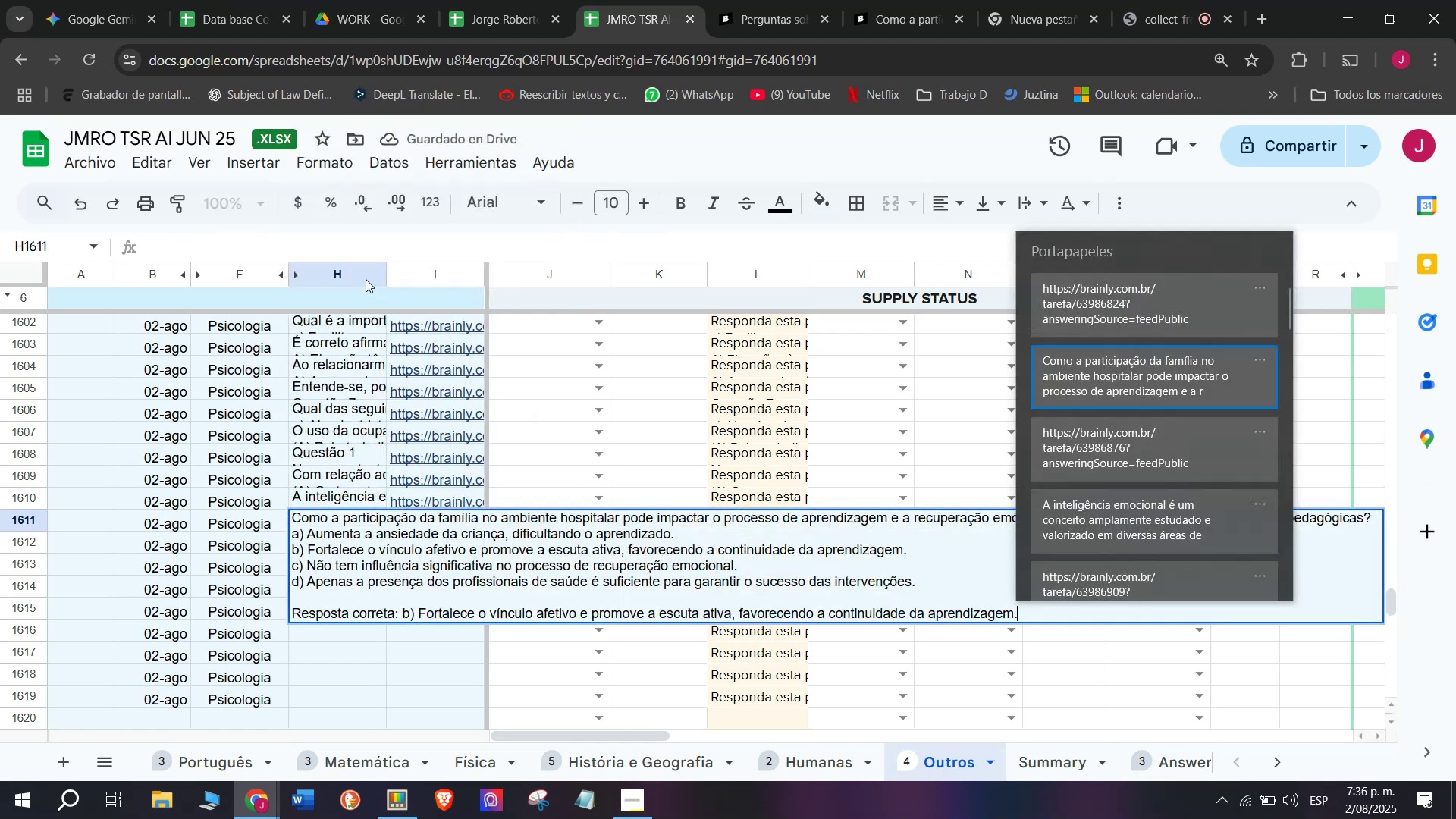 
key(Control+V)
 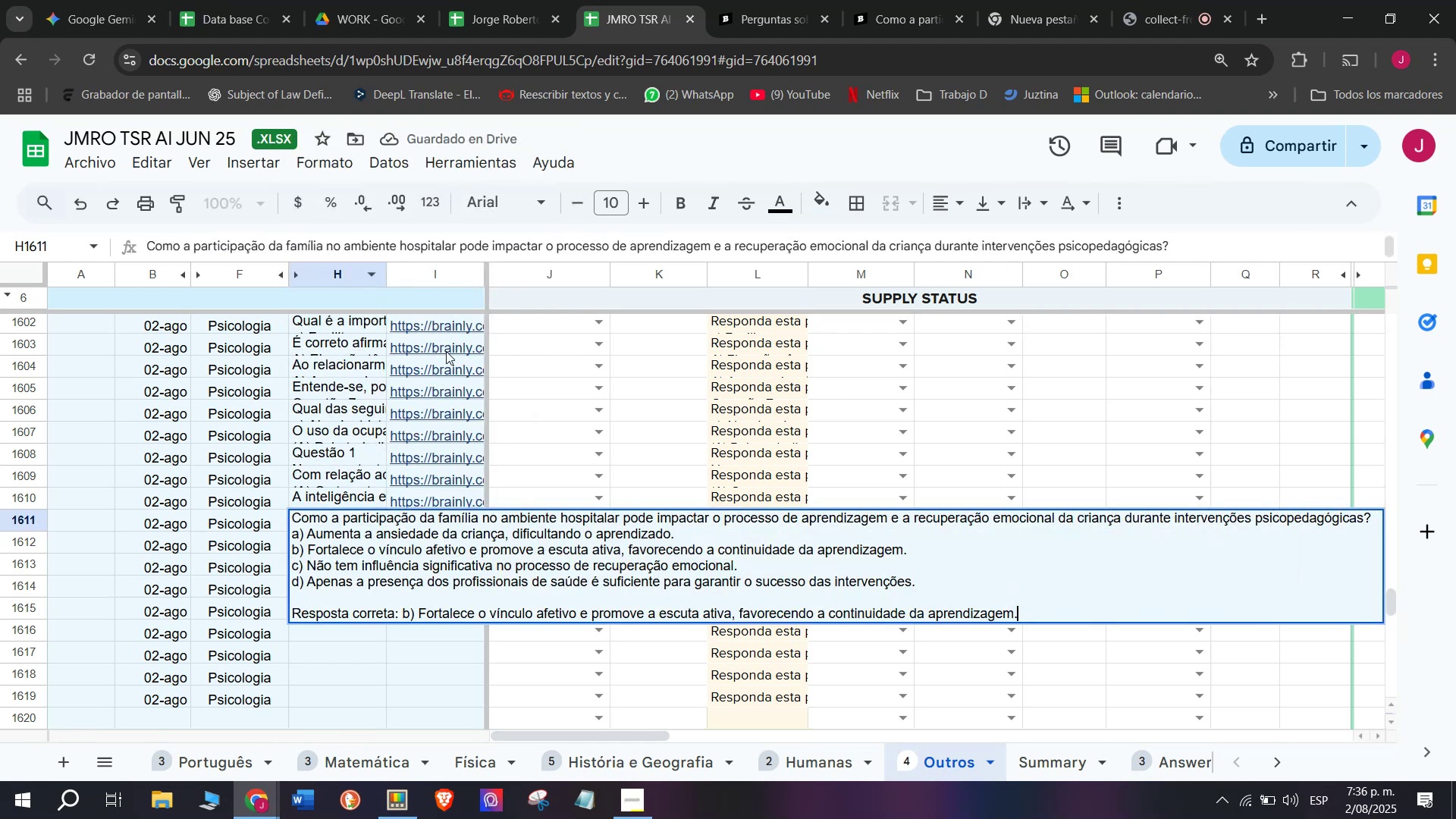 
key(Enter)
 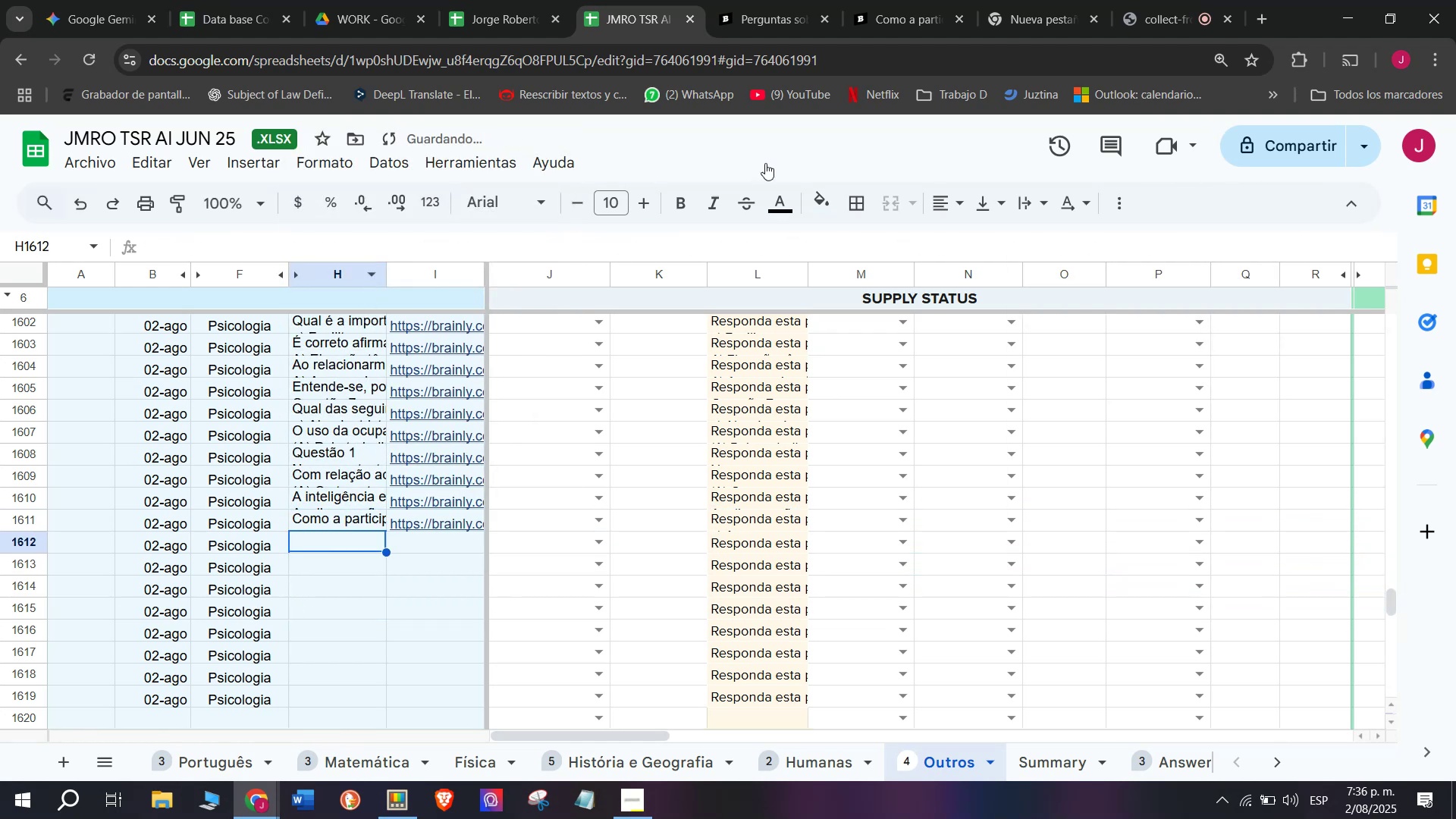 
left_click([882, 0])
 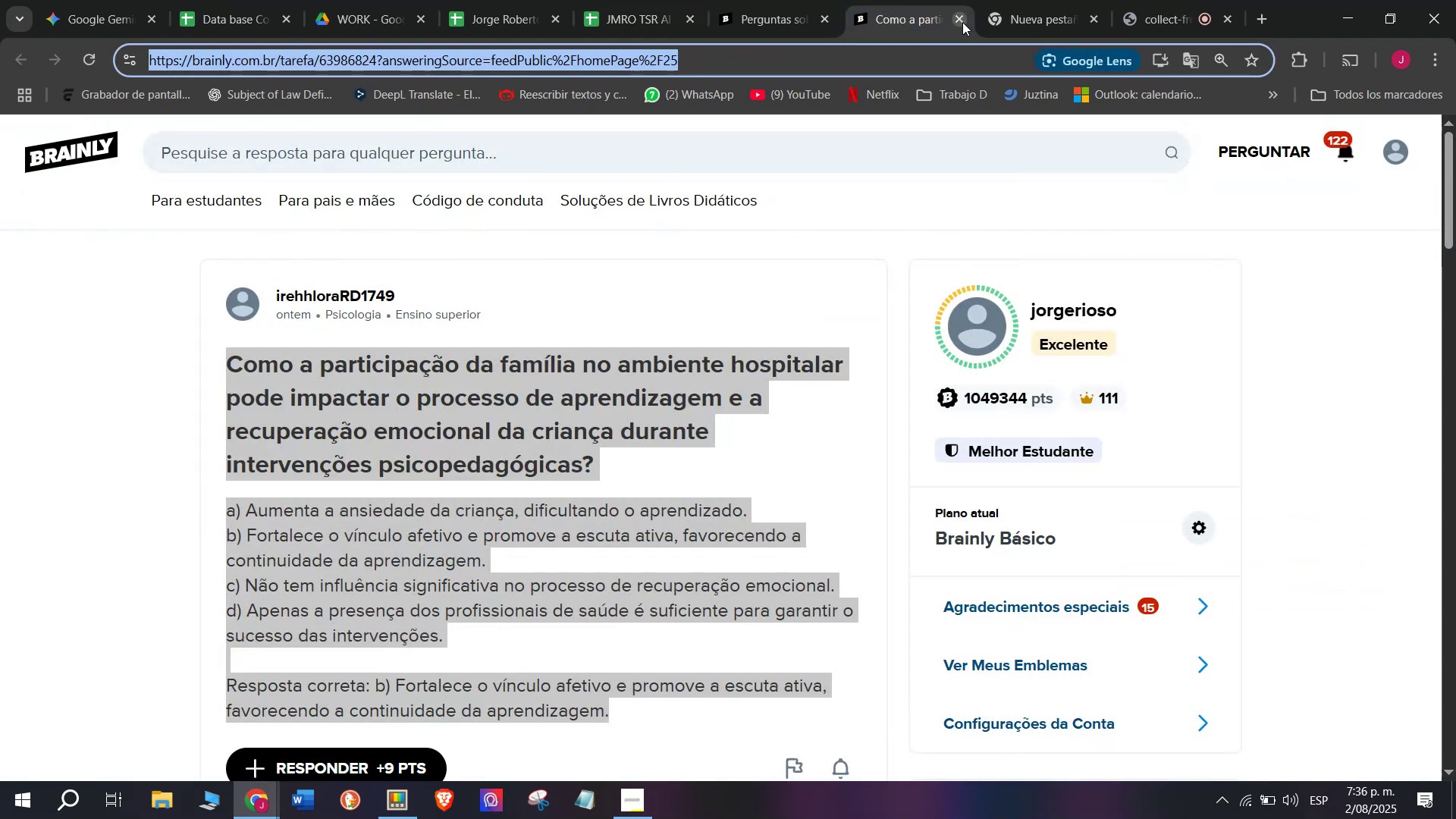 
double_click([750, 0])
 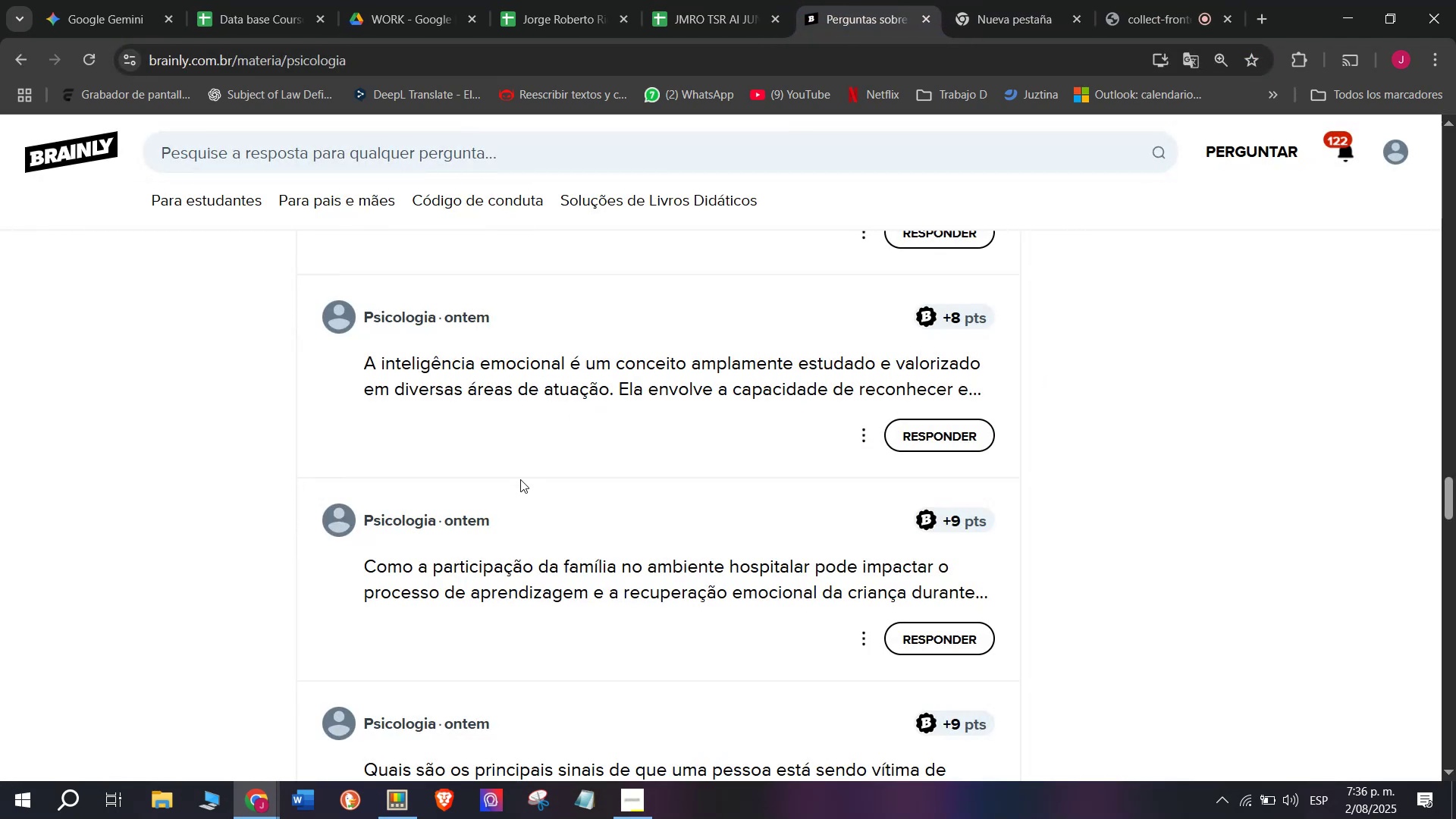 
scroll: coordinate [508, 494], scroll_direction: down, amount: 1.0
 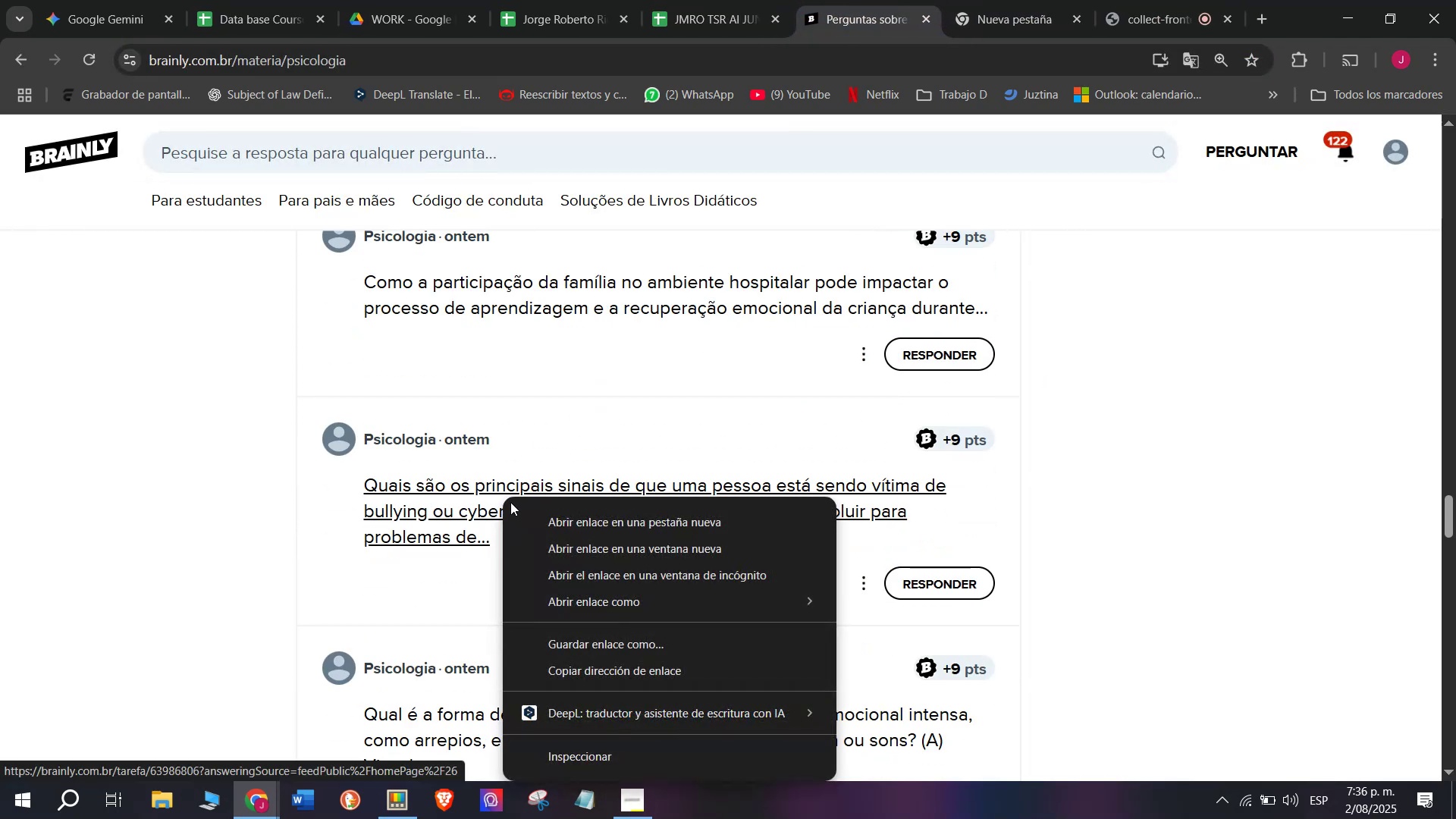 
left_click([524, 519])
 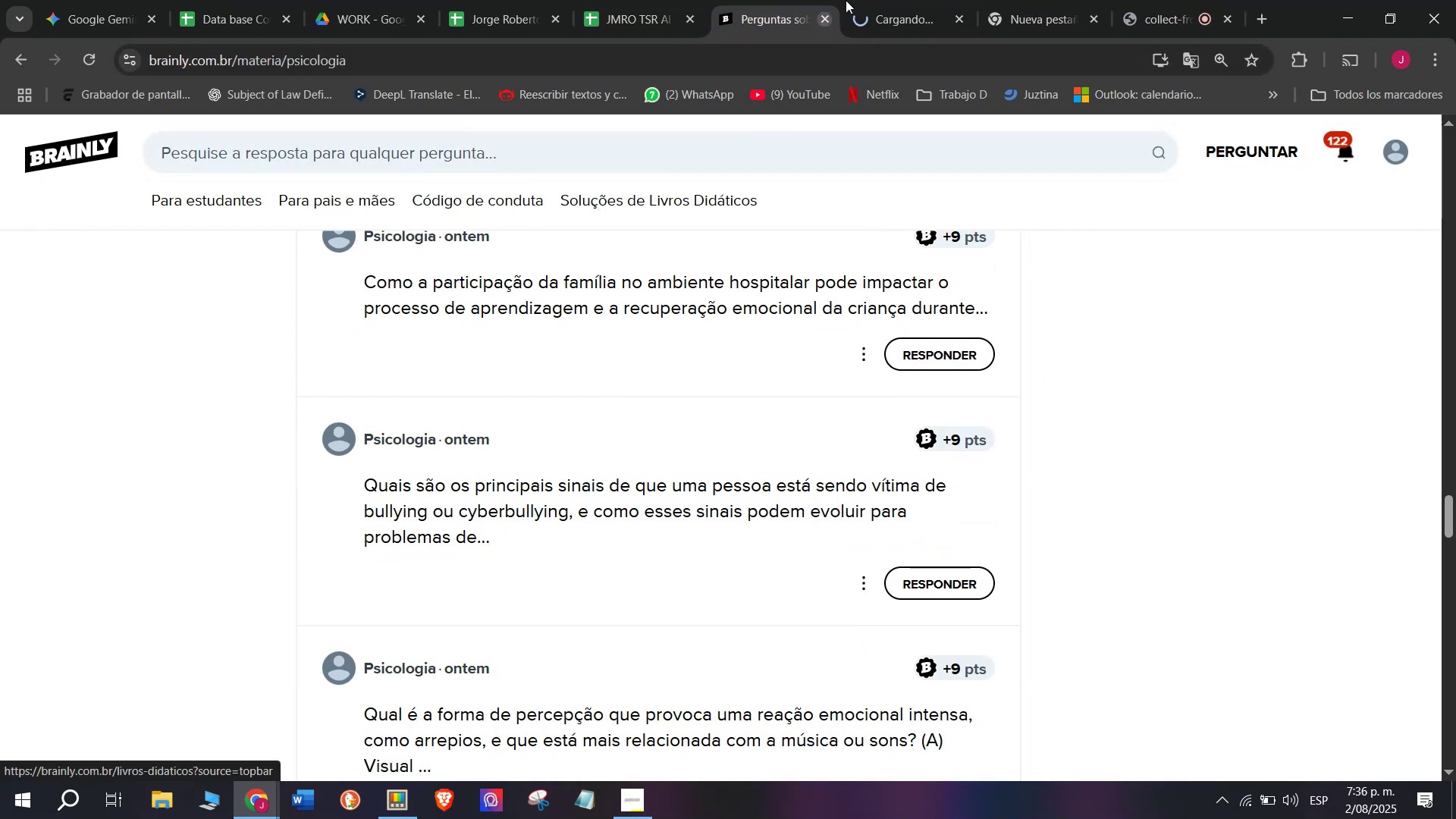 
left_click([893, 0])
 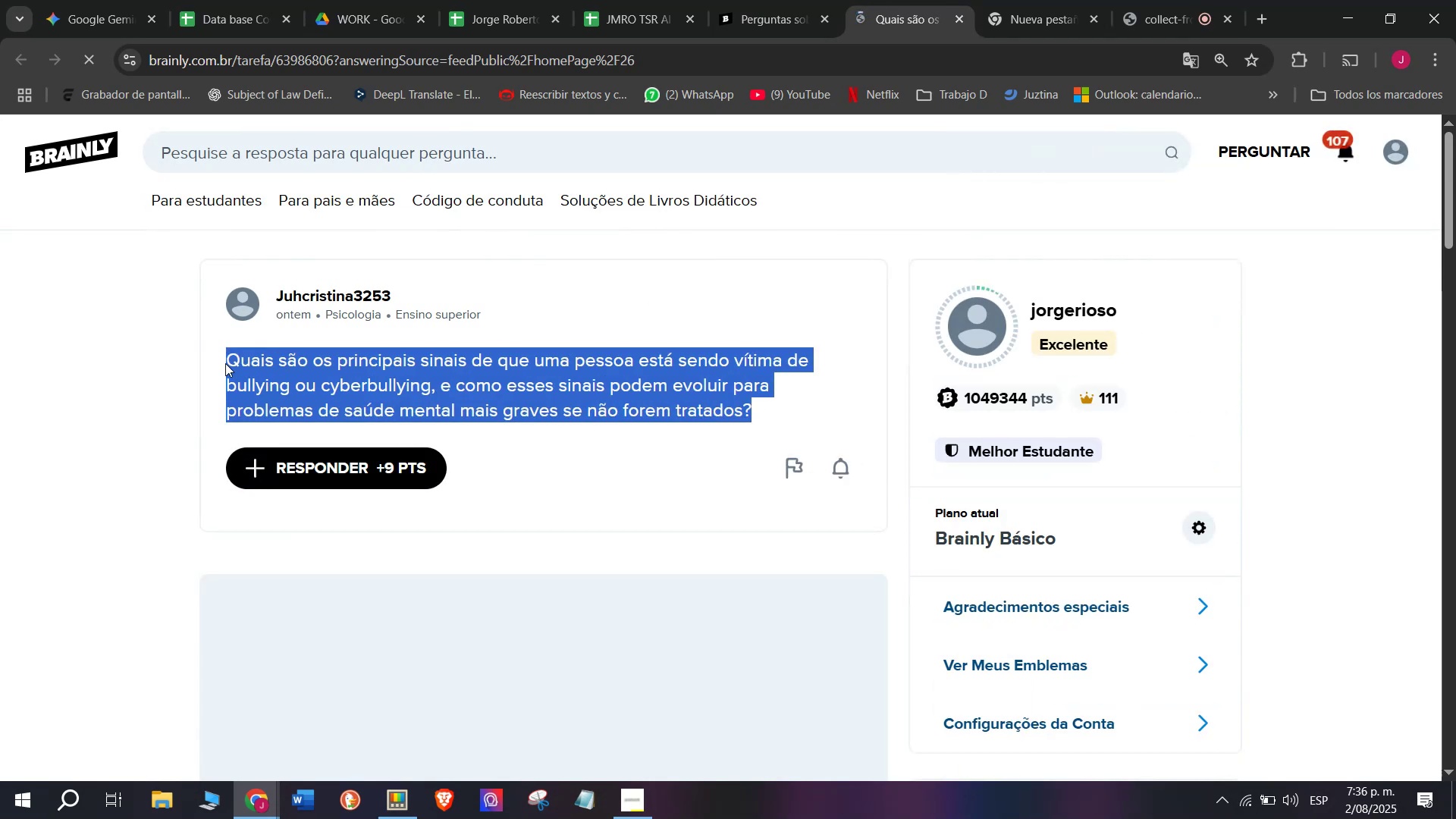 
key(Control+ControlLeft)
 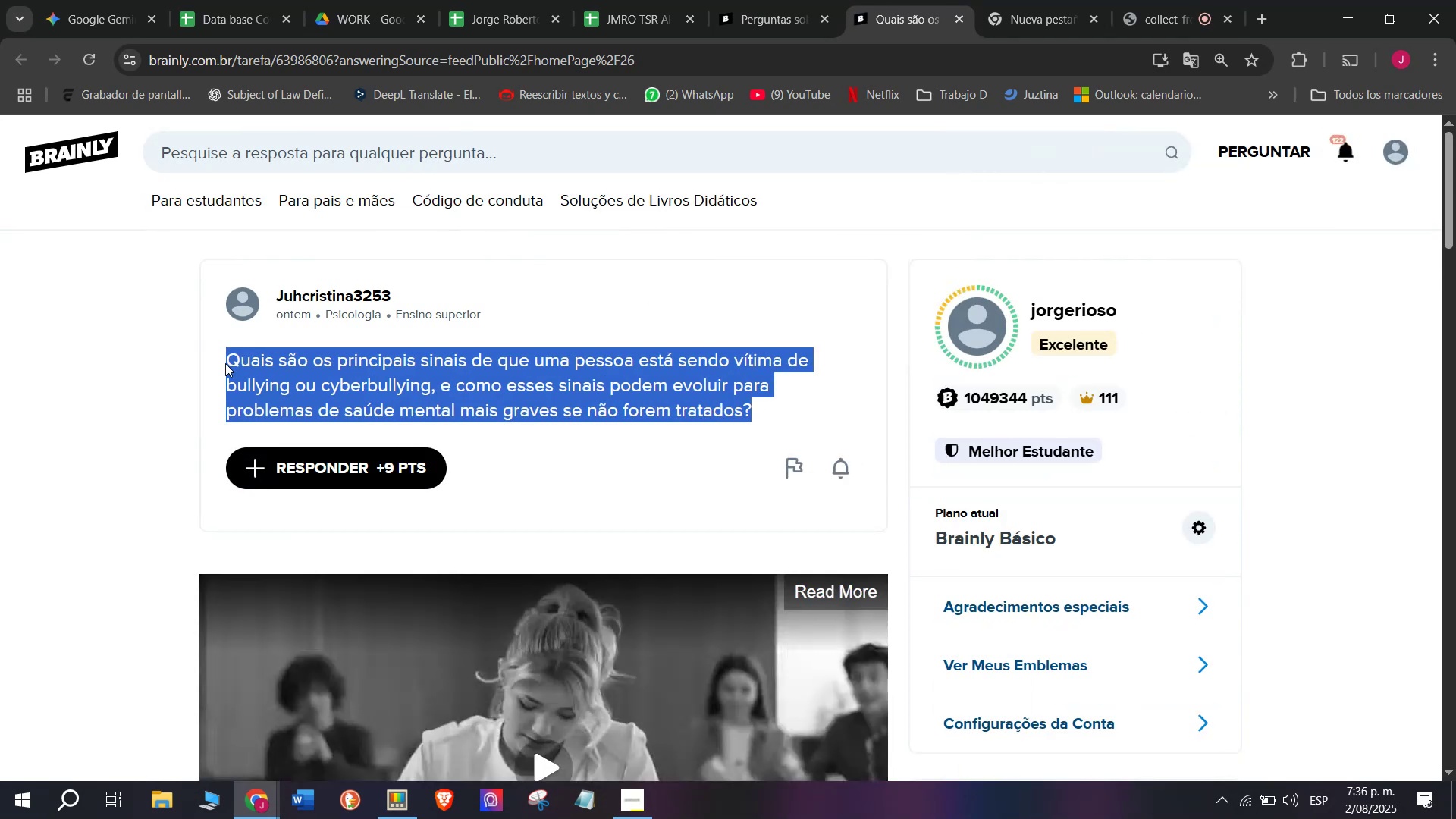 
key(Control+C)
 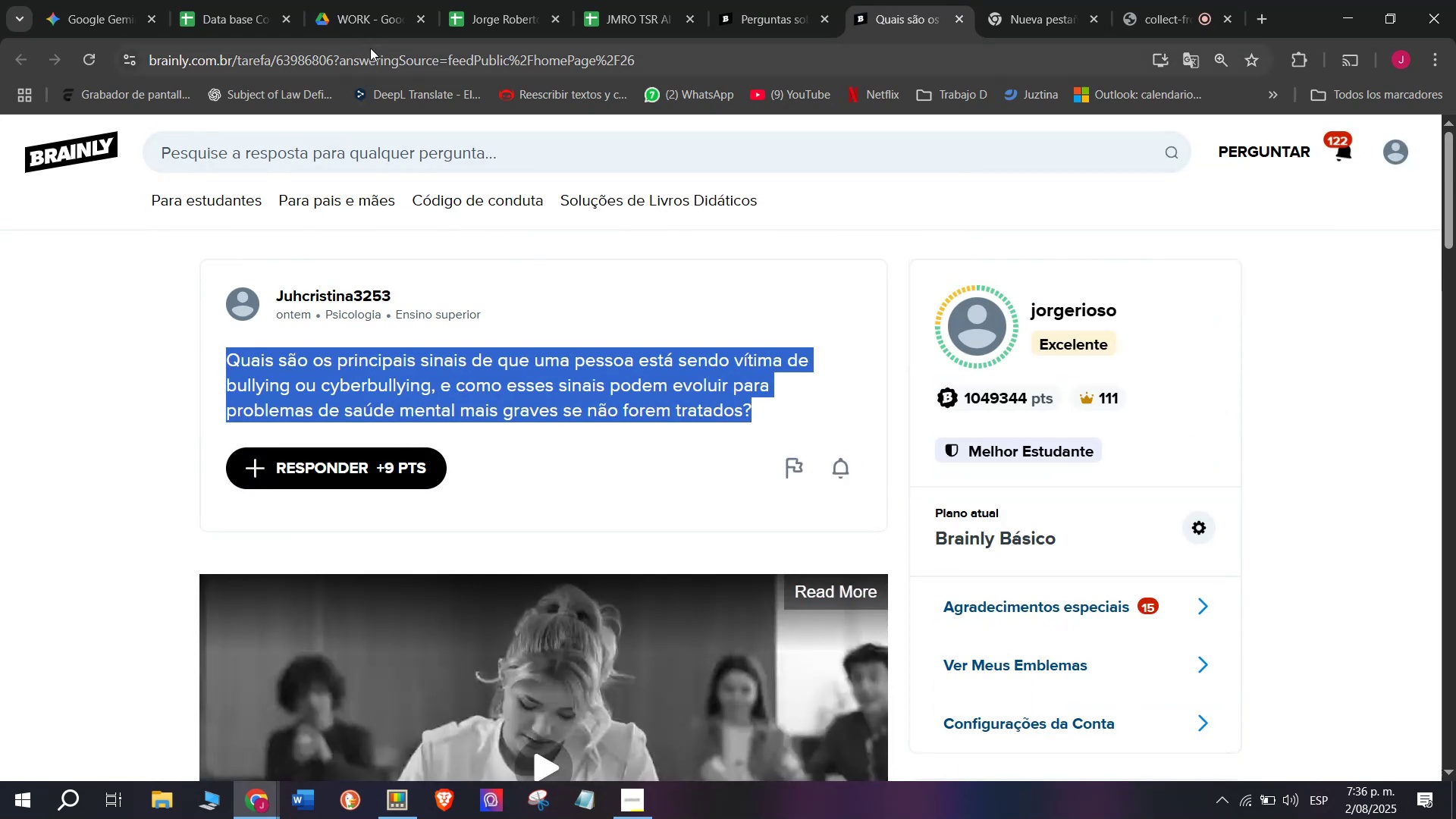 
double_click([370, 46])
 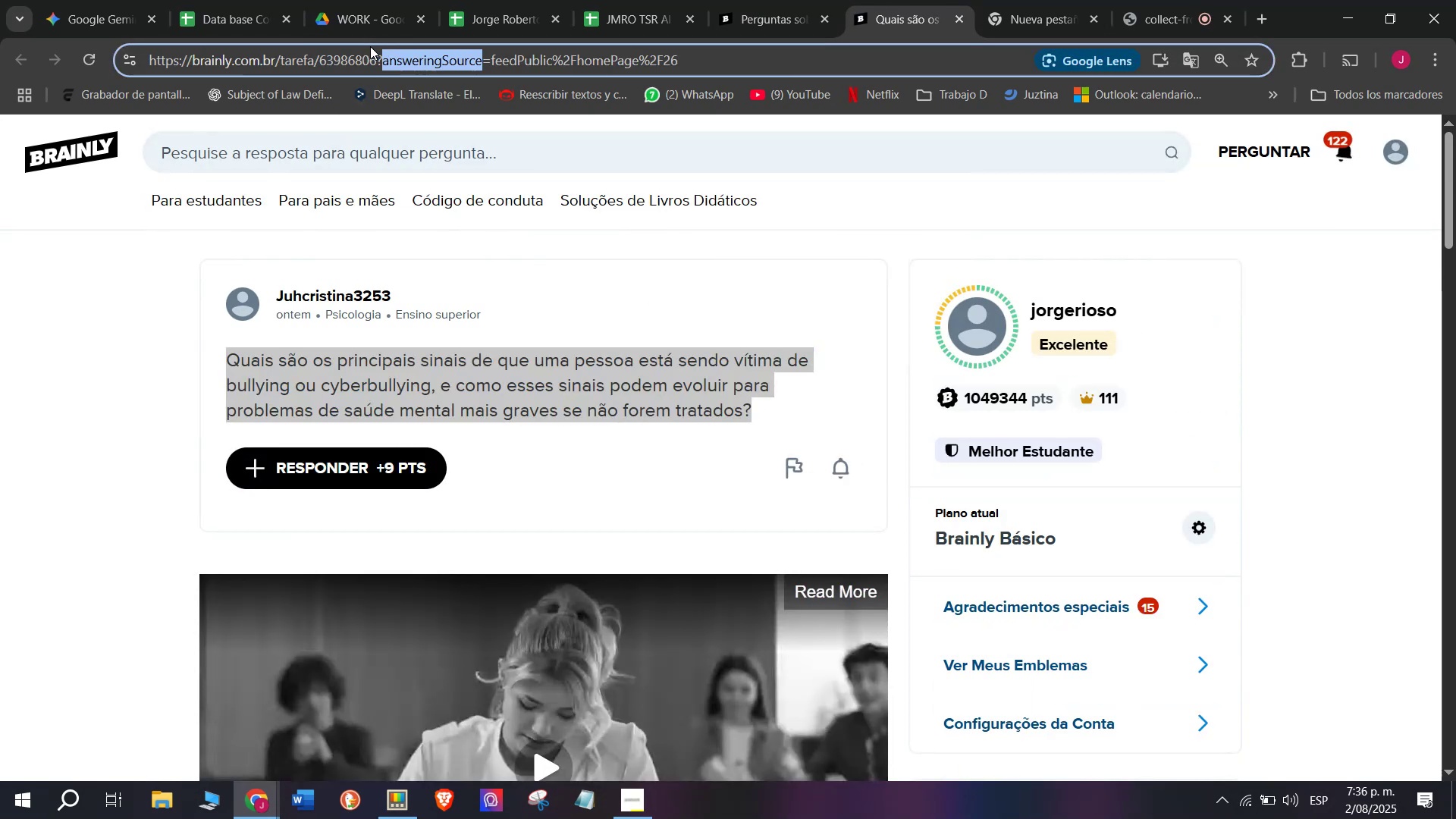 
triple_click([370, 46])
 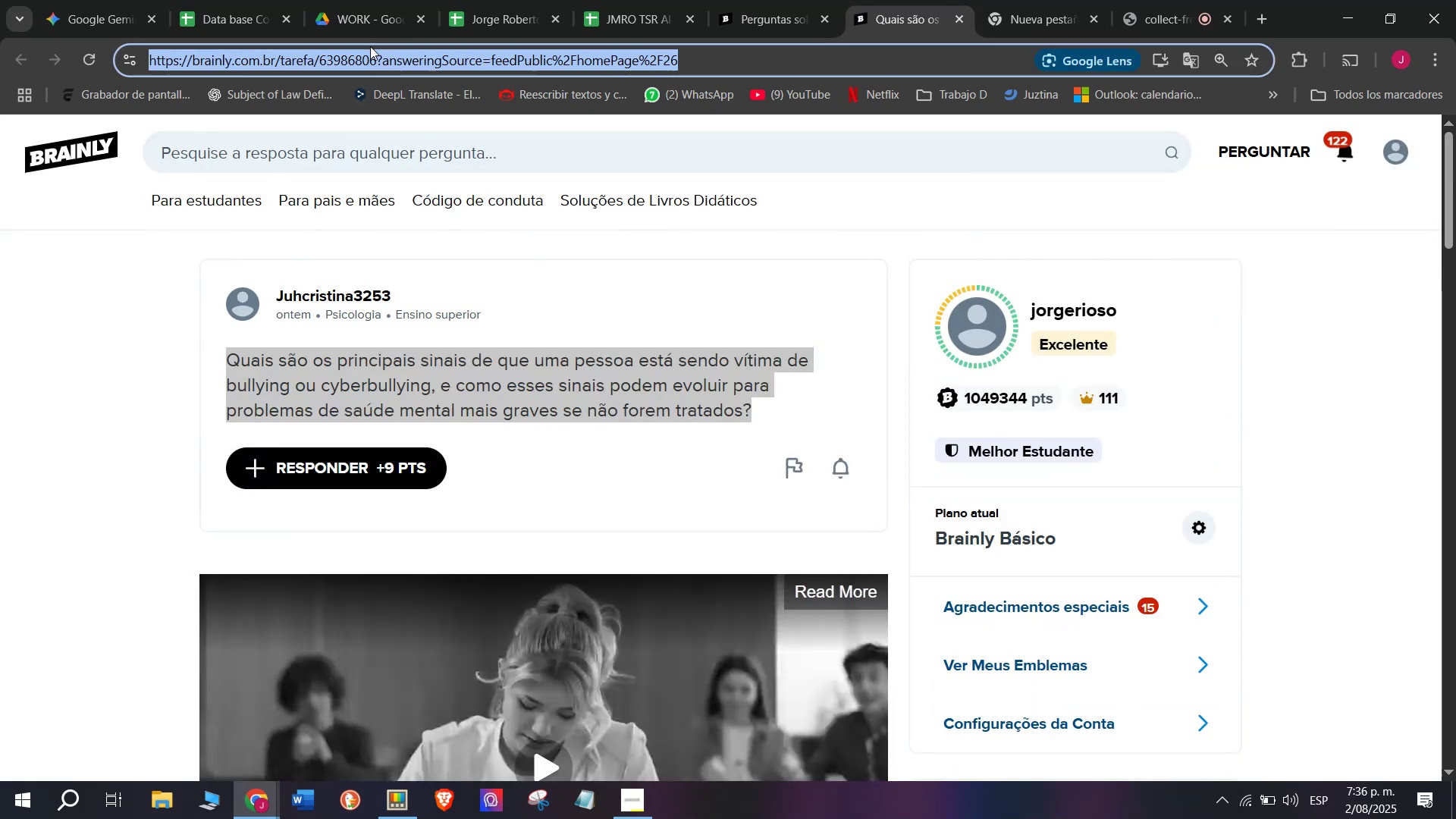 
key(Control+C)
 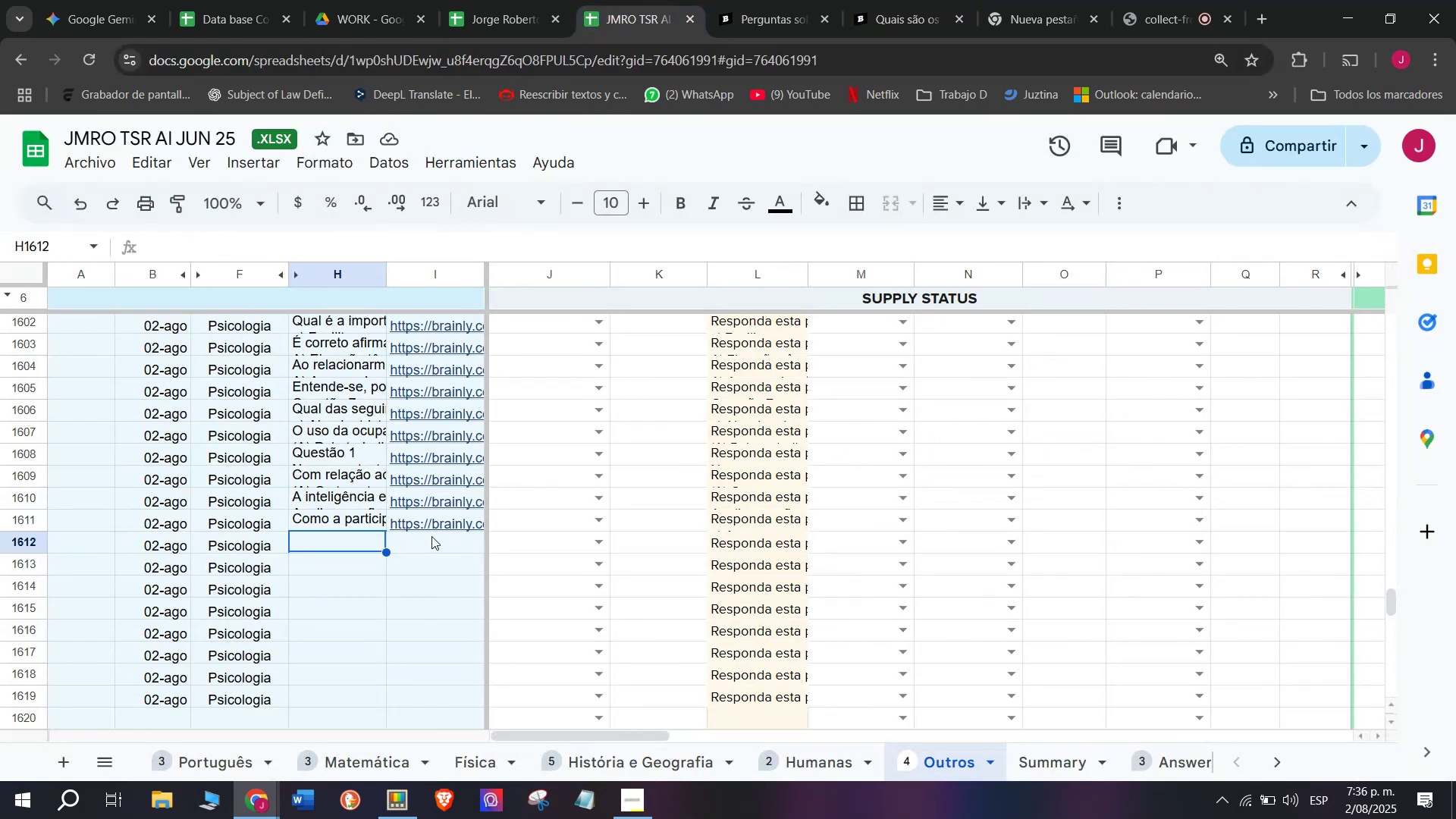 
double_click([427, 548])
 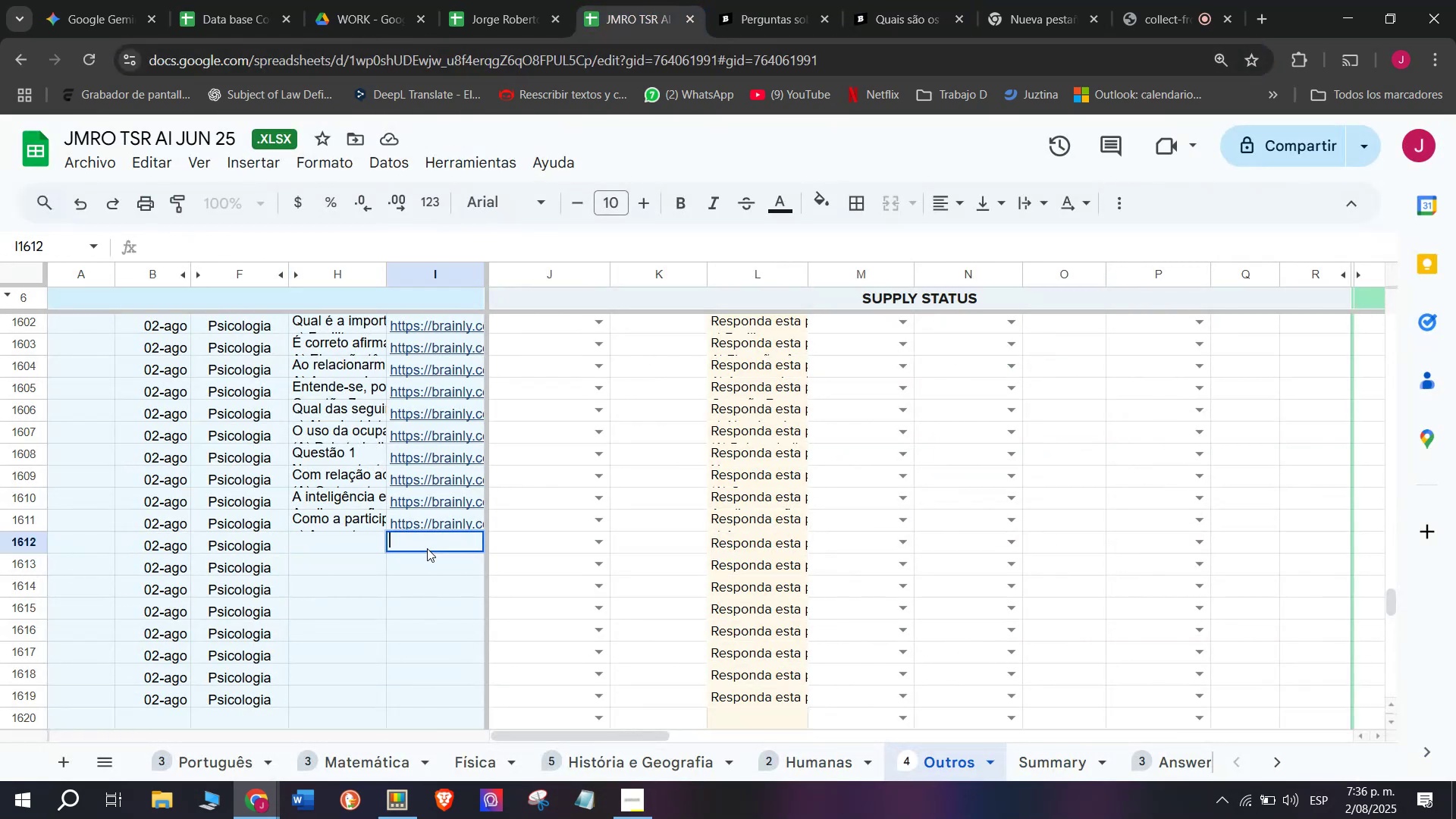 
key(Control+V)
 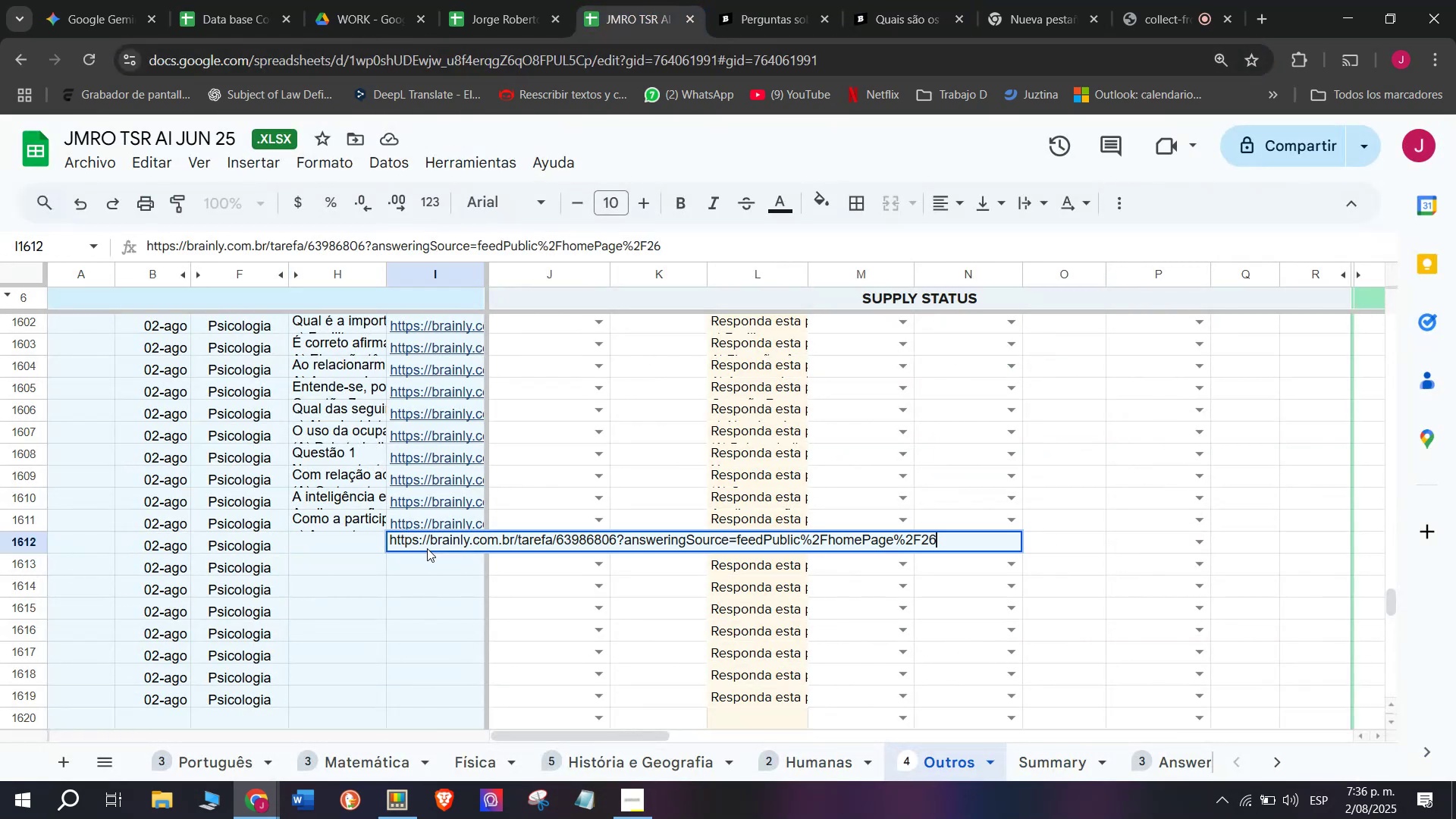 
key(Enter)
 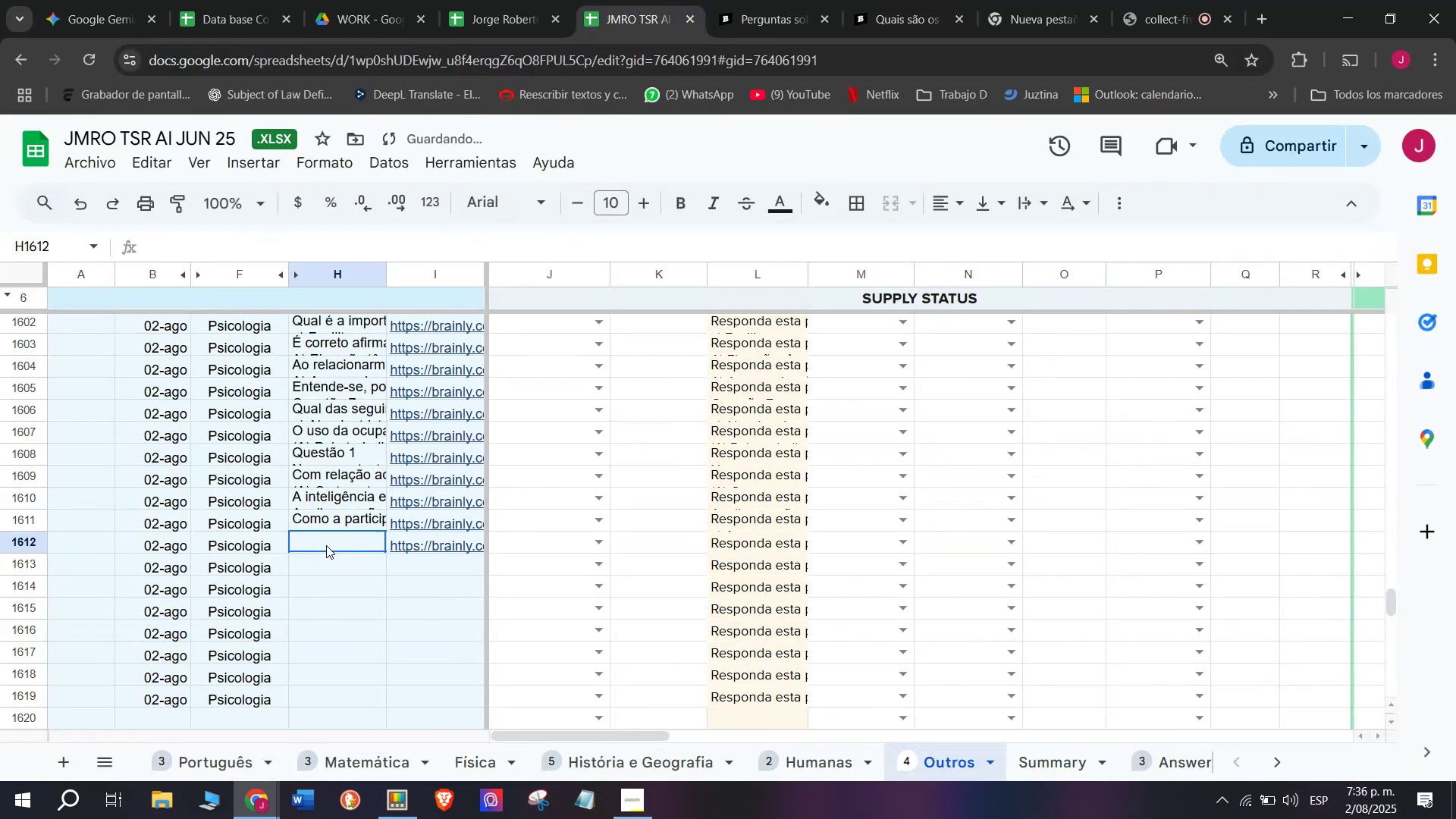 
double_click([326, 545])
 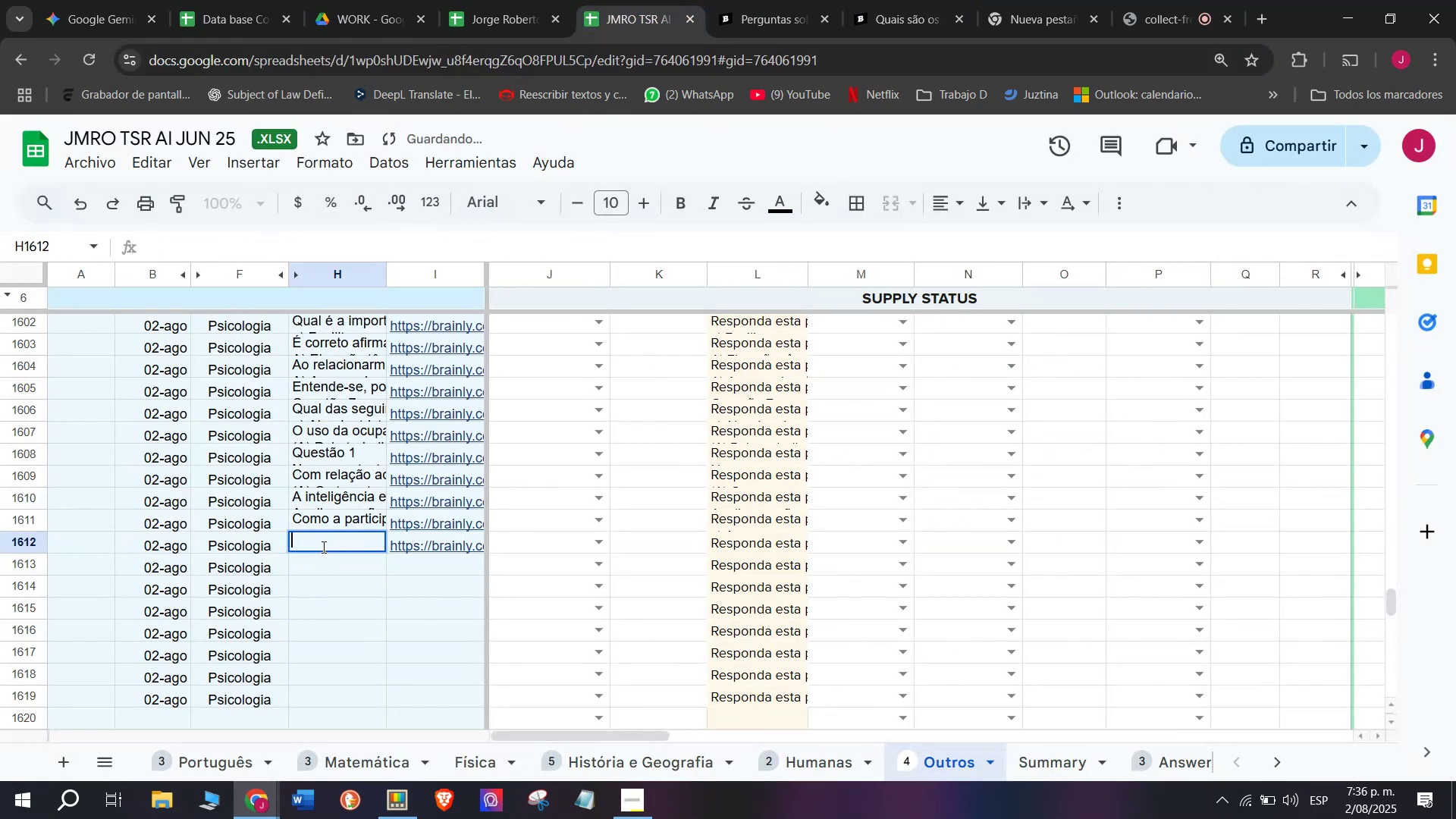 
key(Meta+MetaLeft)
 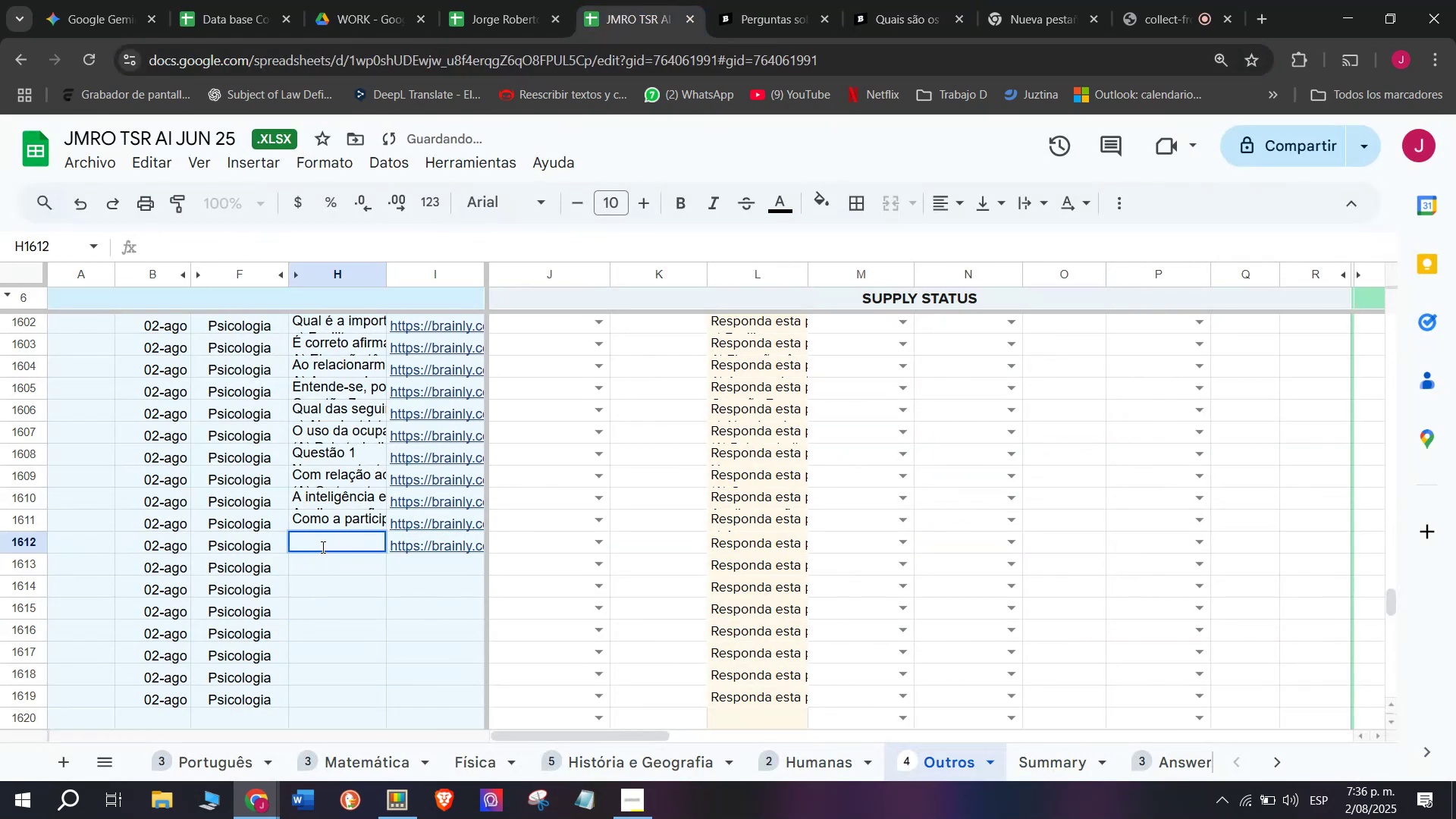 
key(Meta+V)
 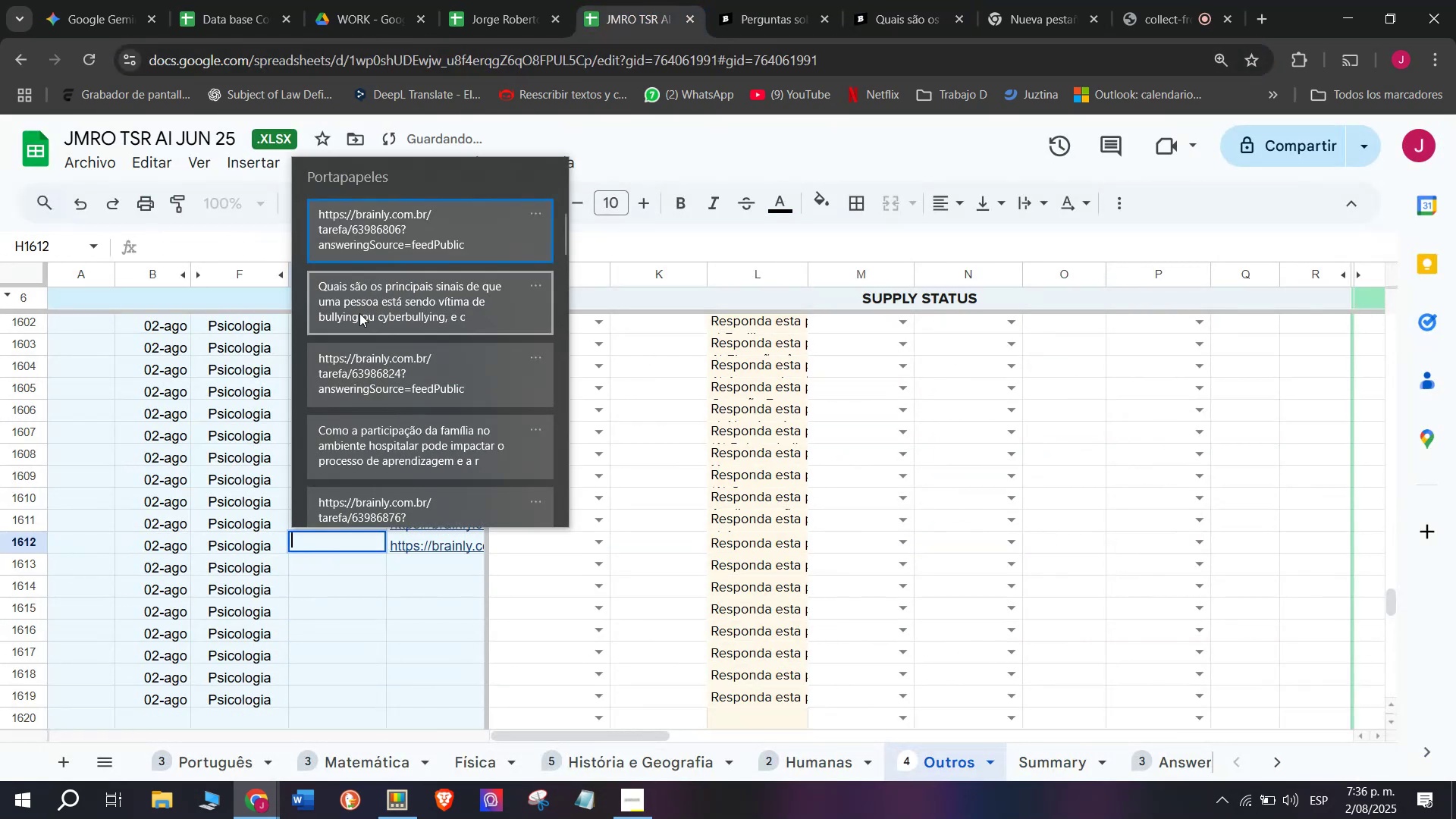 
left_click([359, 308])
 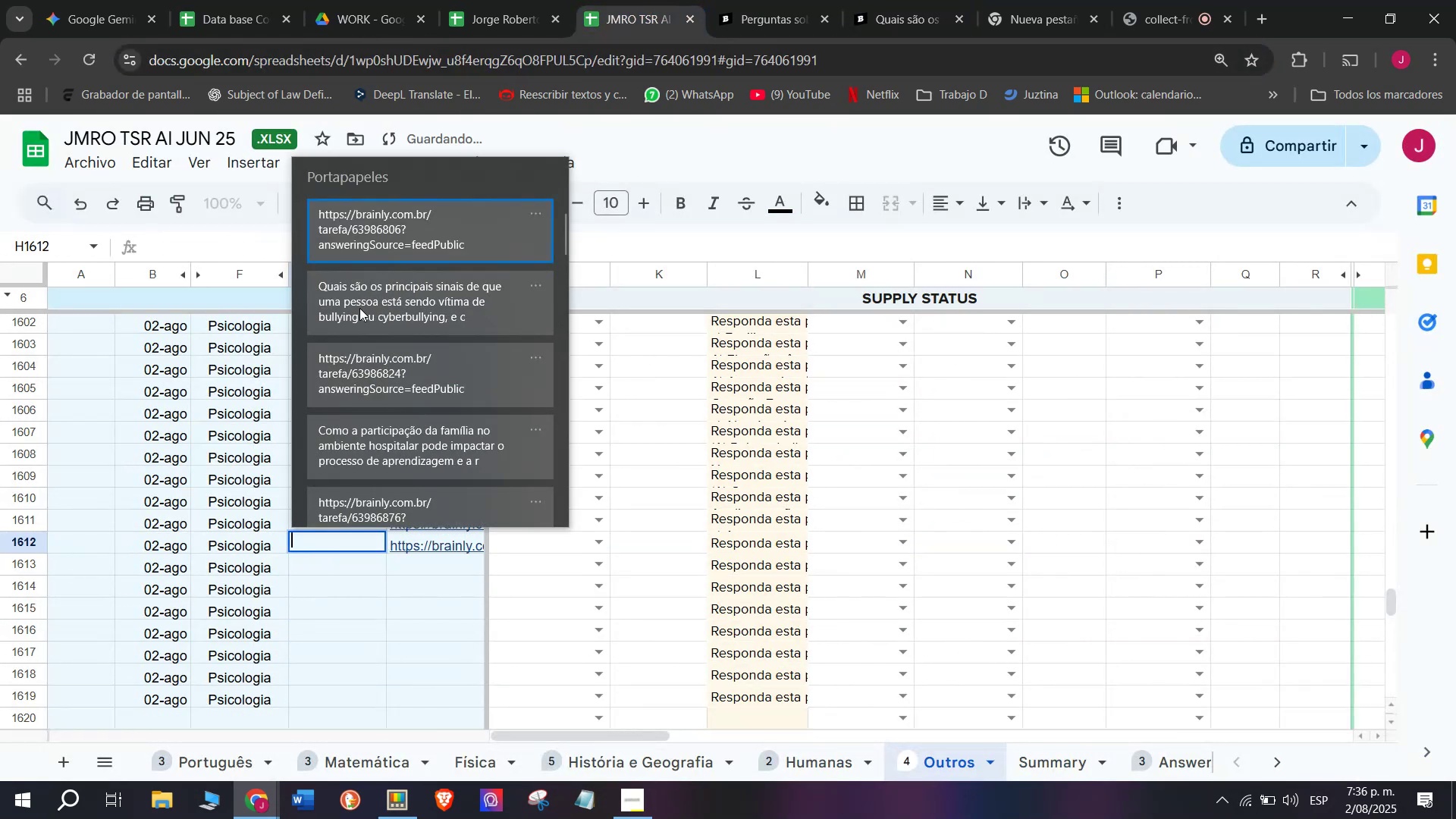 
key(Control+ControlLeft)
 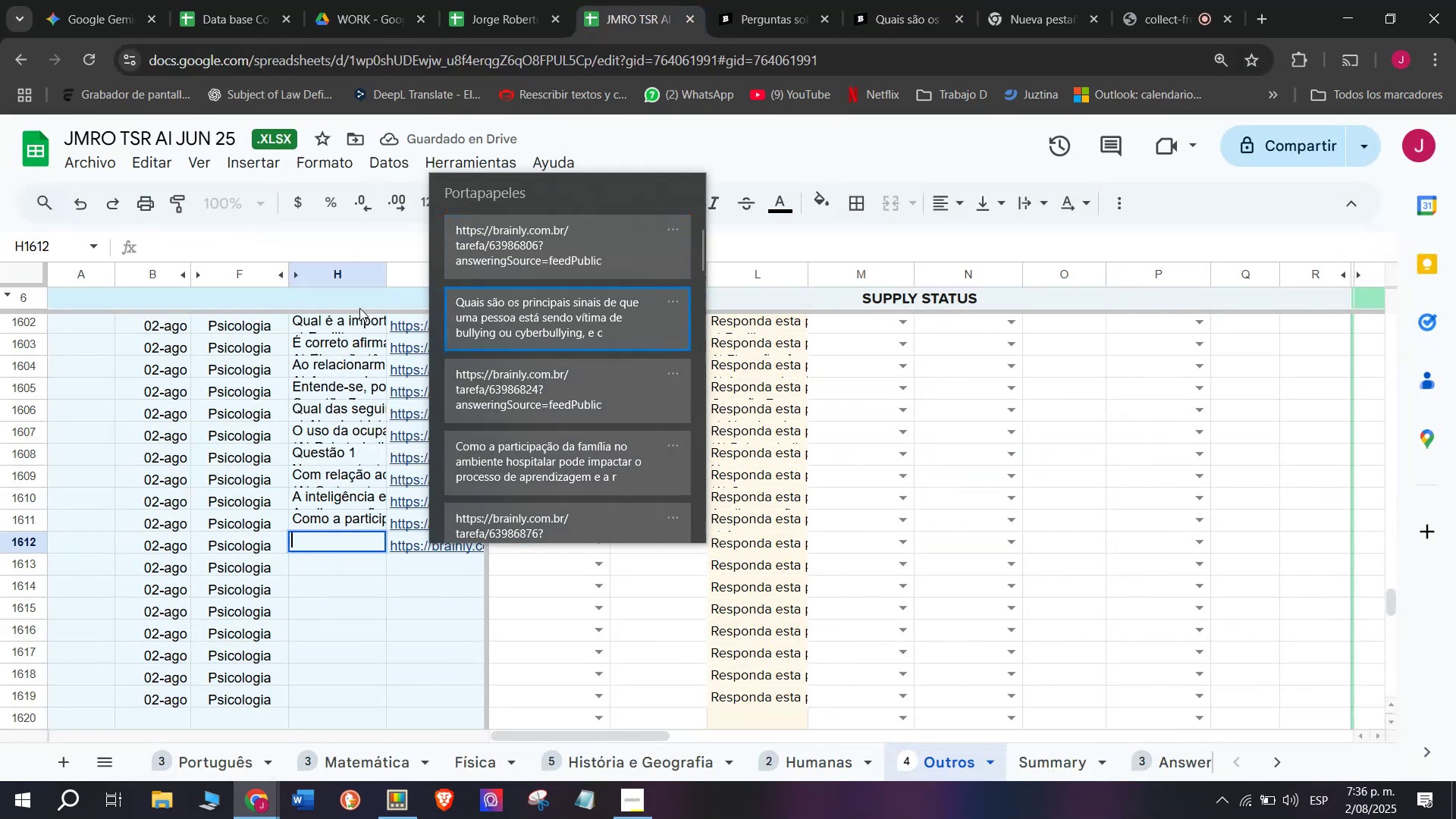 
key(Control+V)
 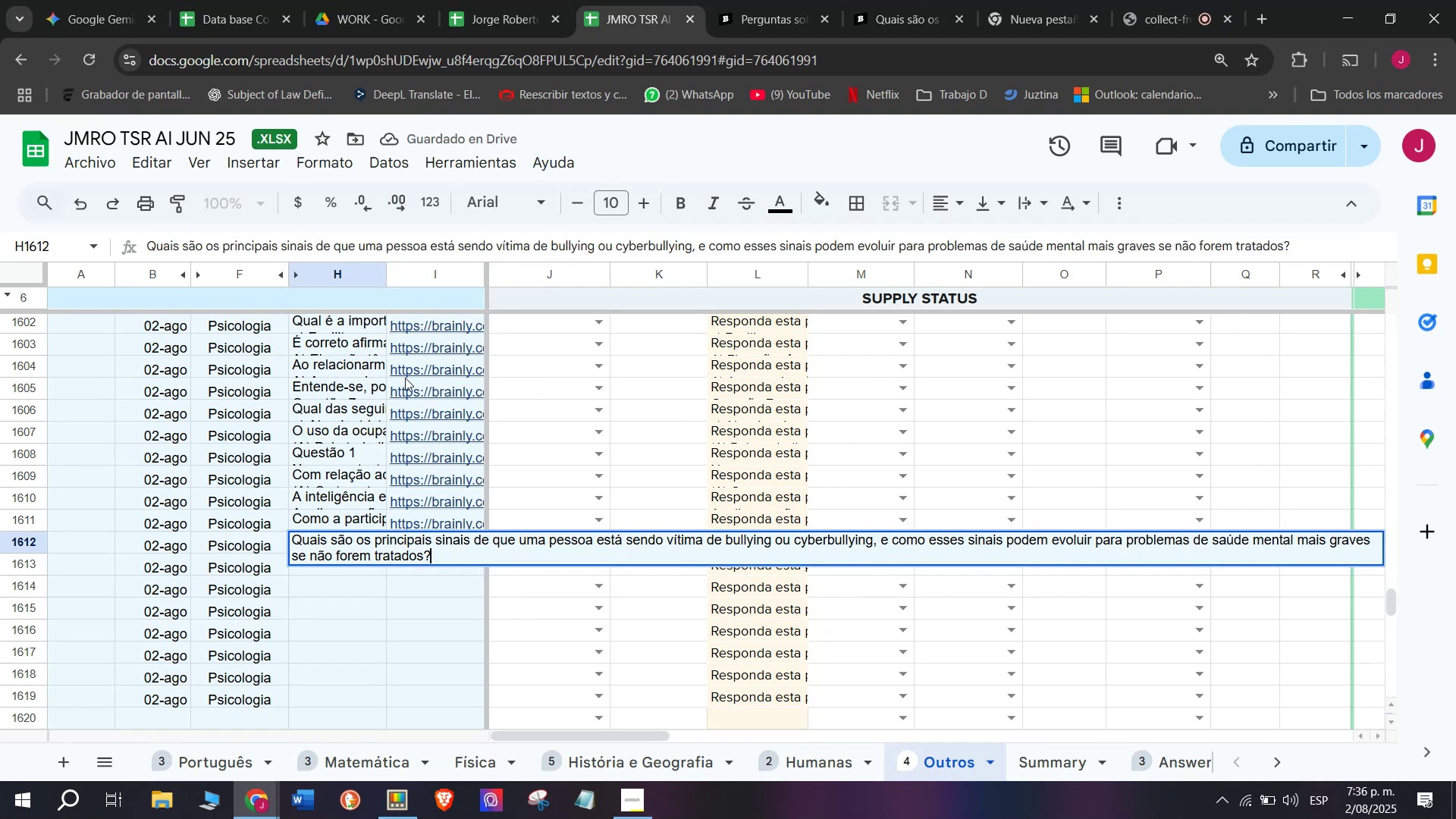 
key(Enter)
 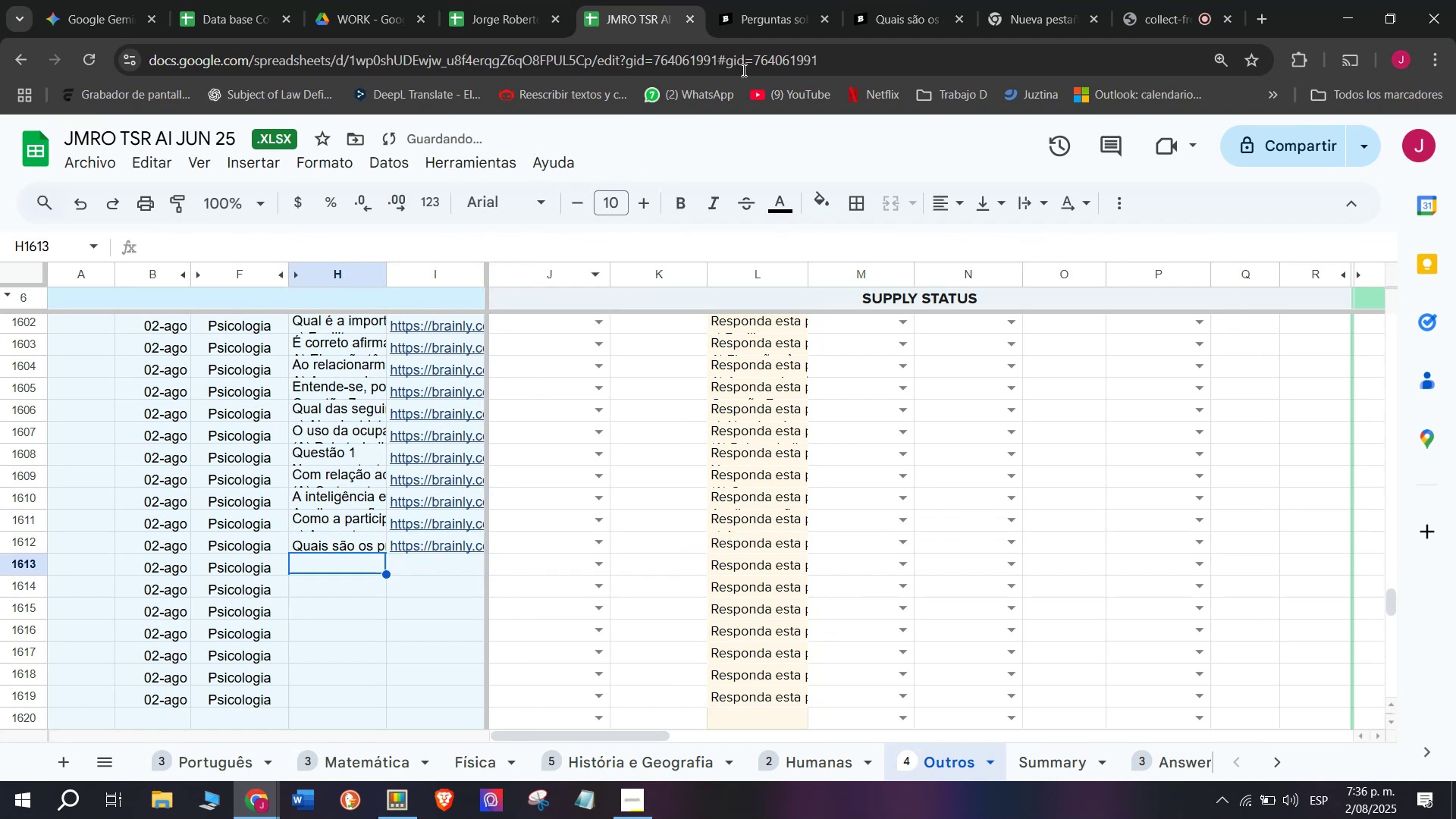 
left_click([857, 0])
 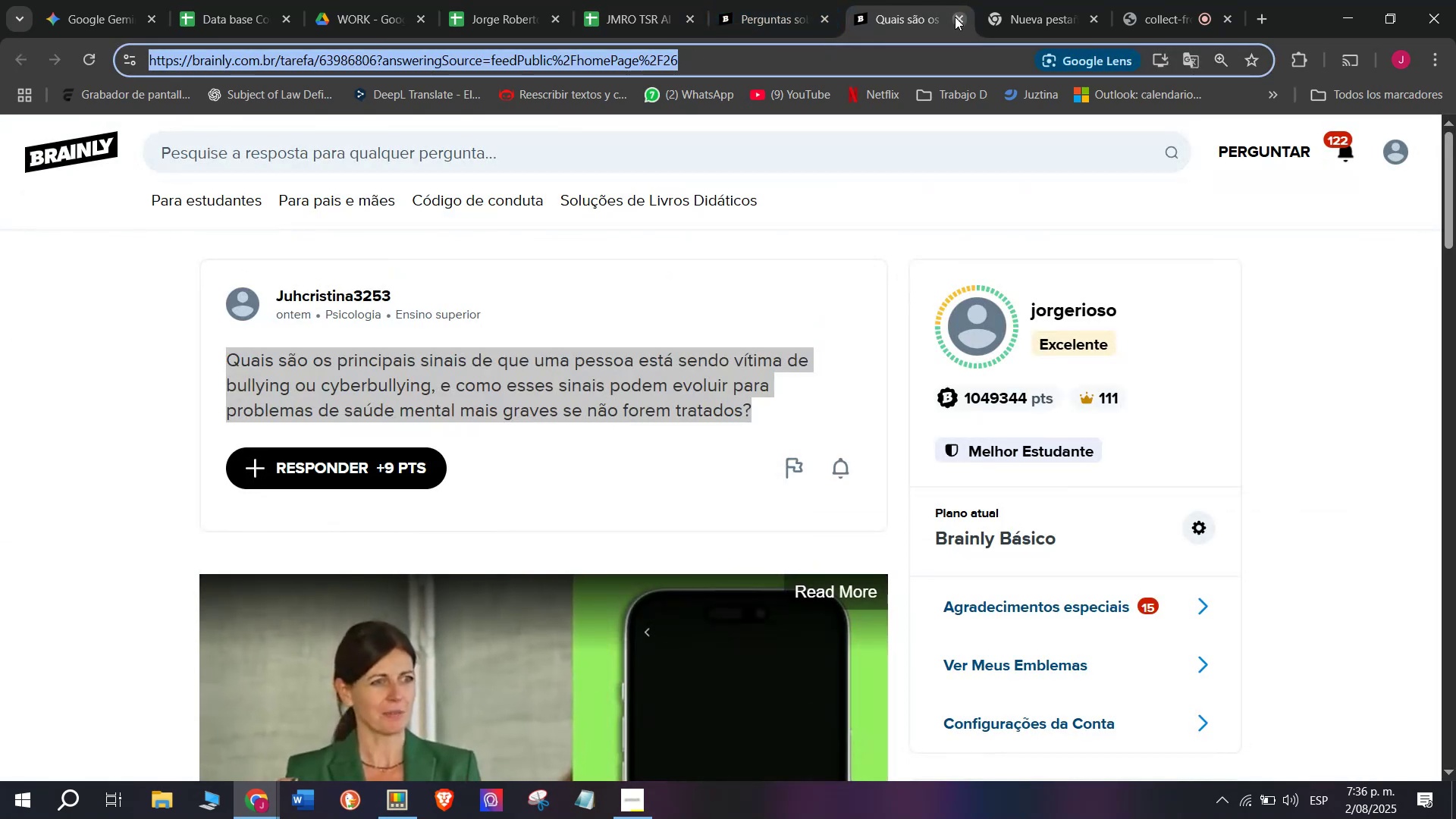 
double_click([773, 0])
 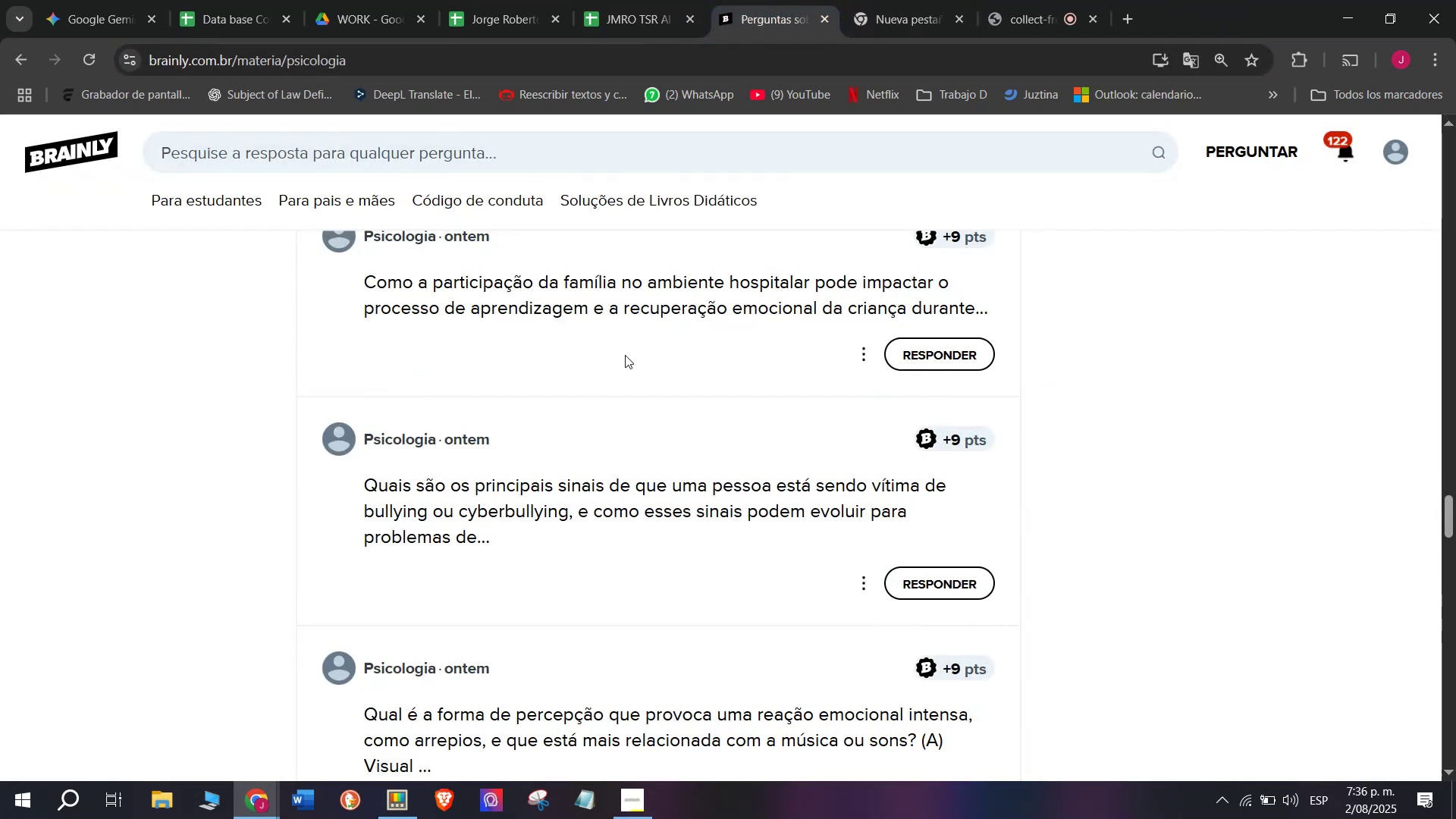 
scroll: coordinate [617, 368], scroll_direction: down, amount: 1.0
 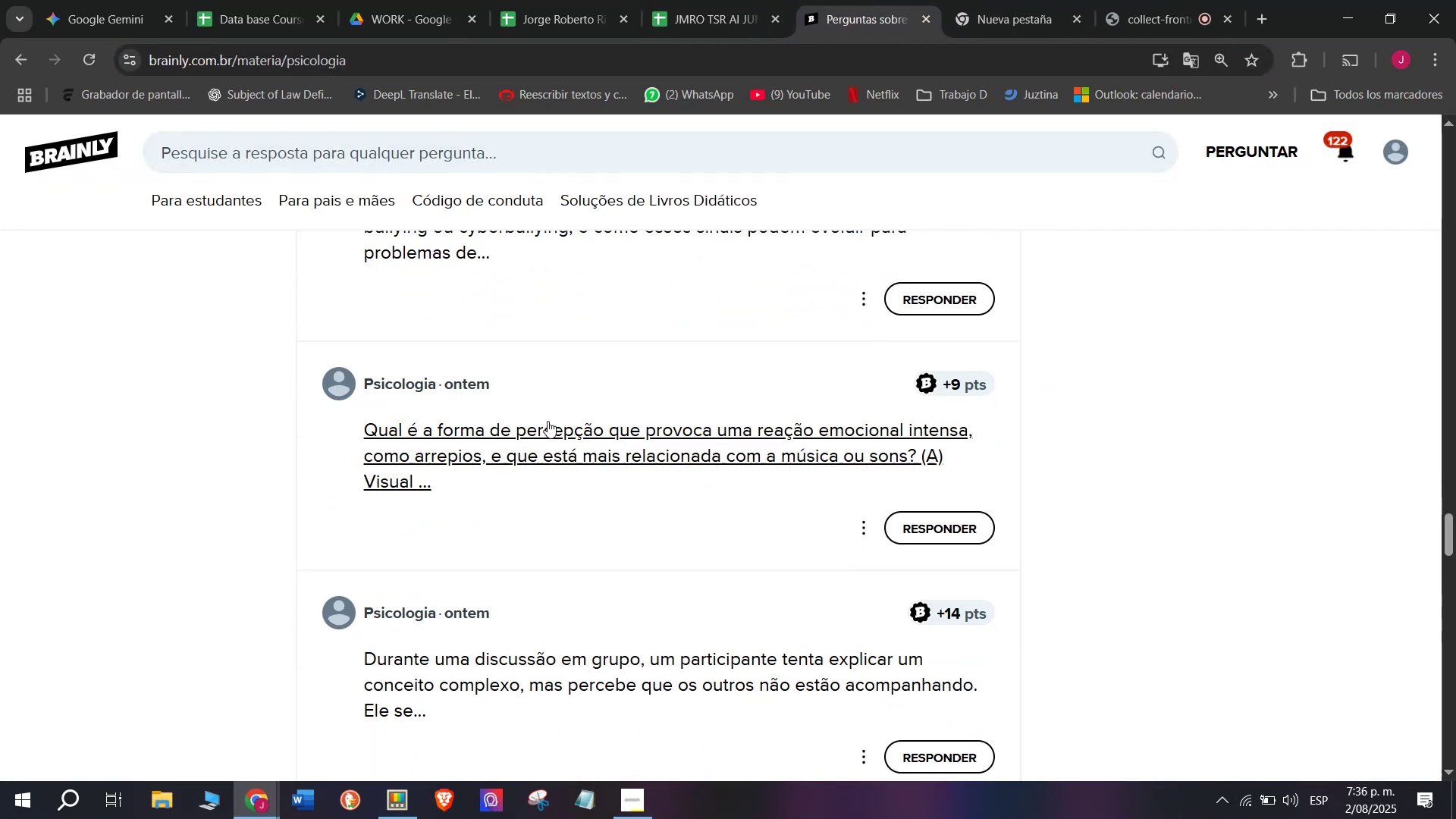 
right_click([546, 423])
 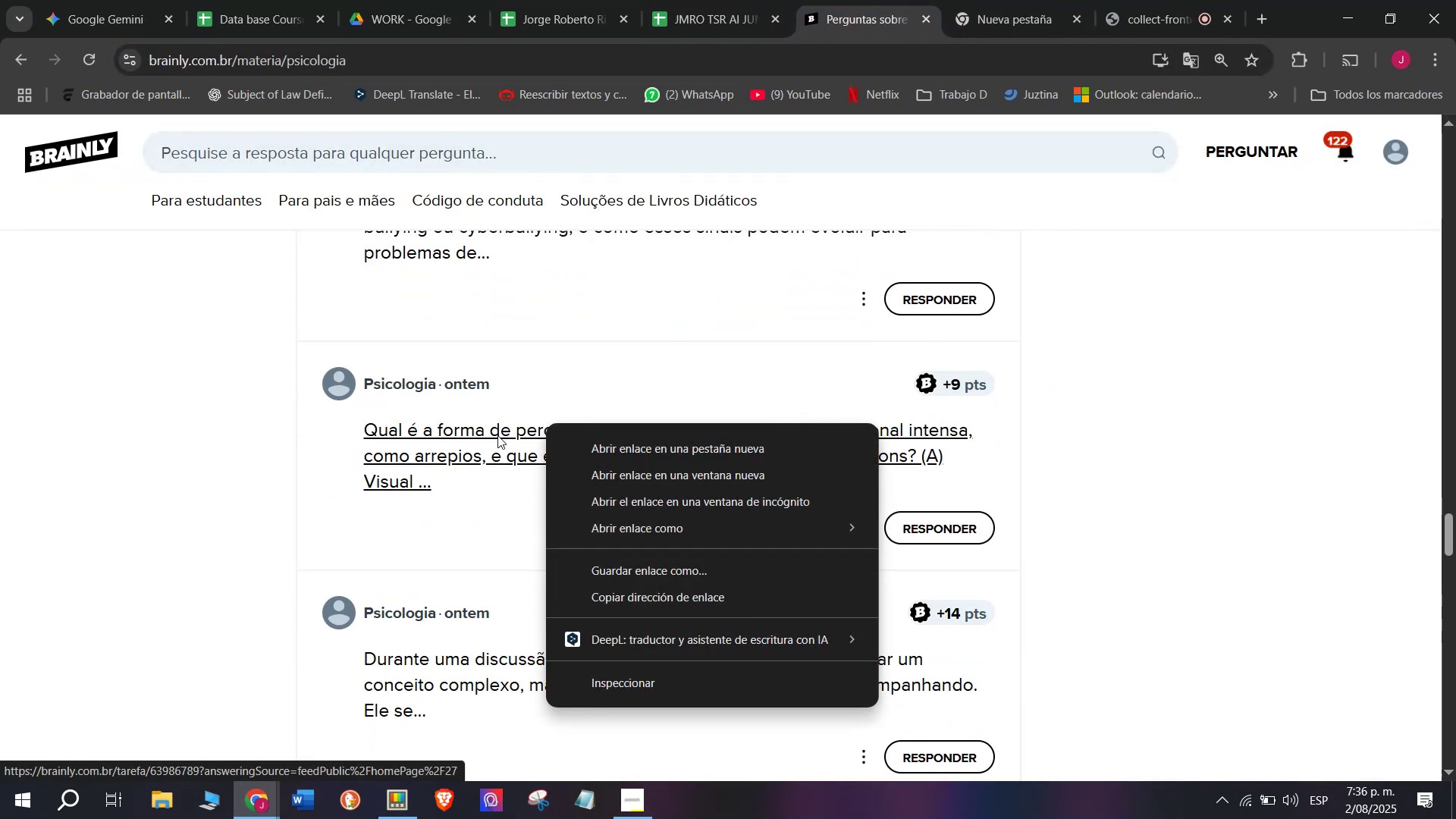 
right_click([495, 435])
 